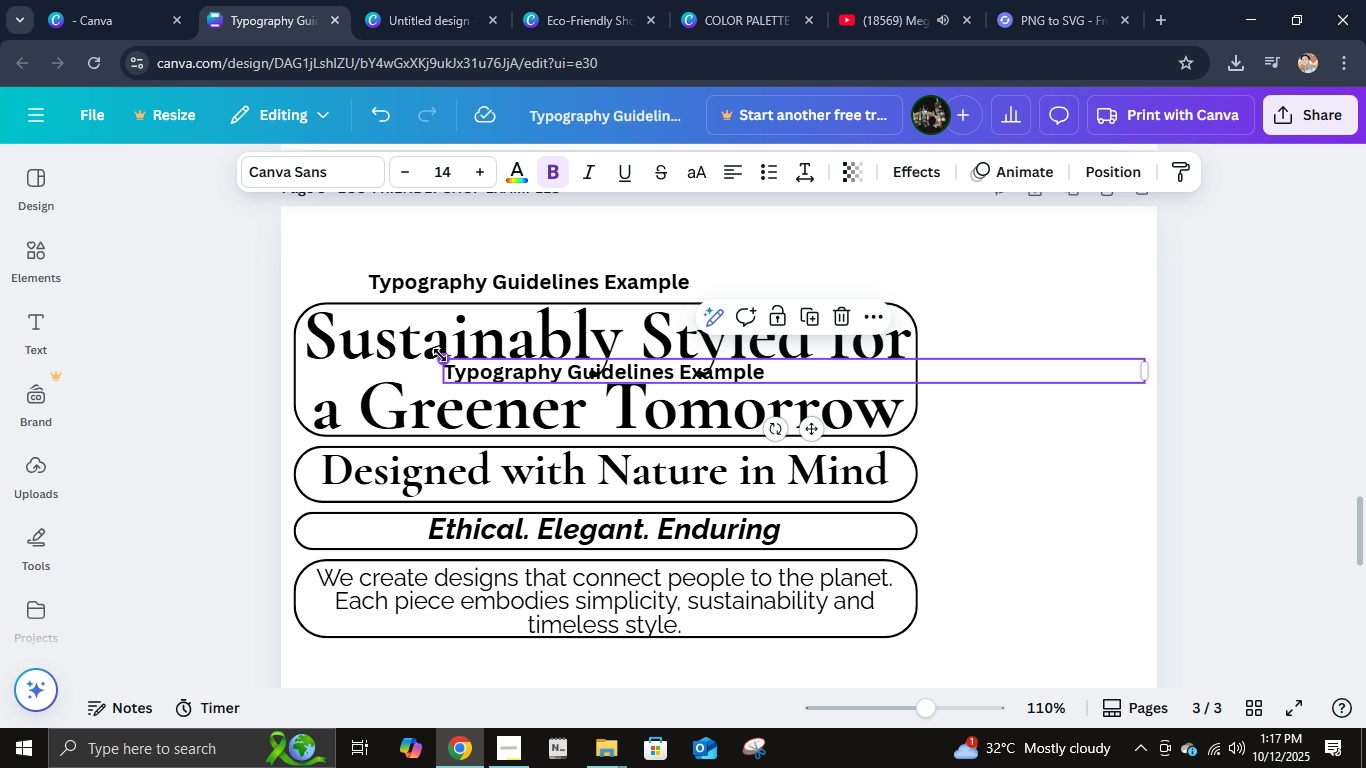 
left_click_drag(start_coordinate=[441, 361], to_coordinate=[967, 364])
 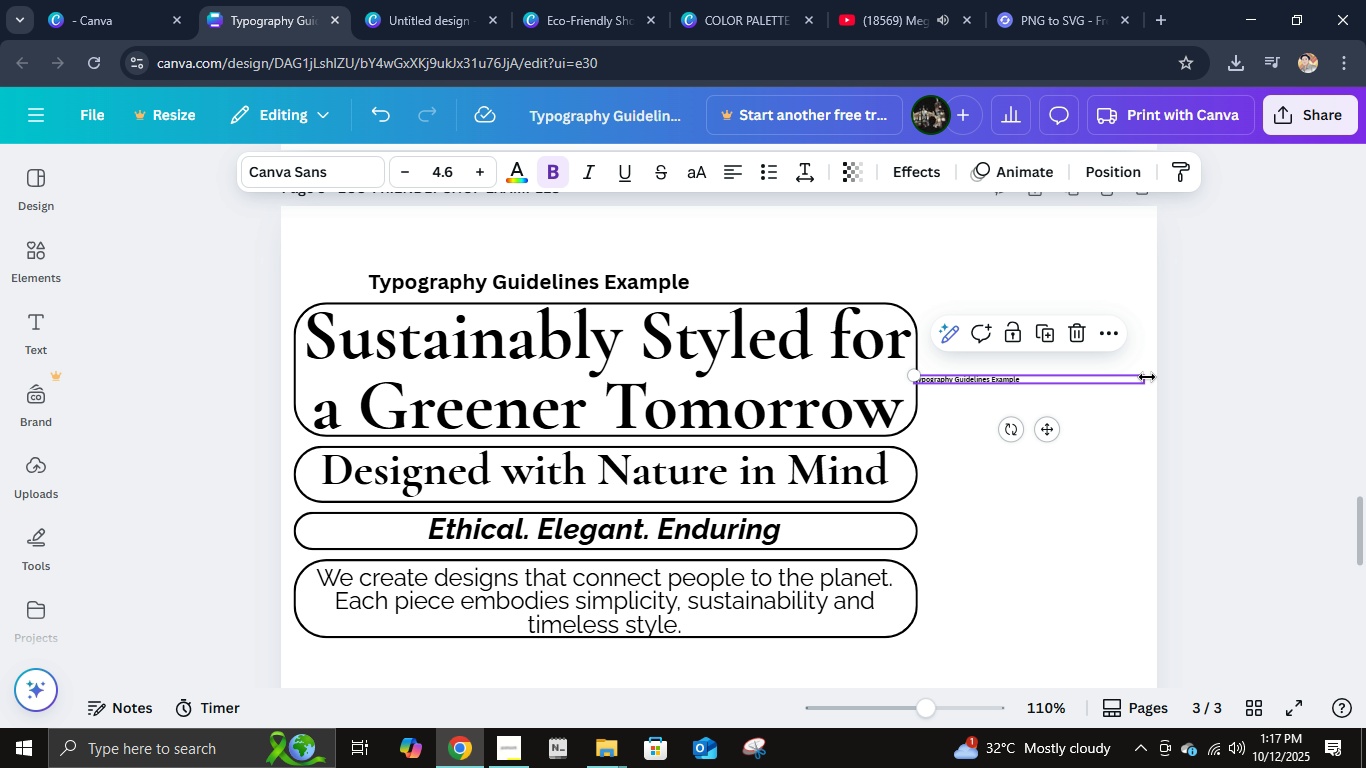 
left_click_drag(start_coordinate=[1147, 377], to_coordinate=[1071, 383])
 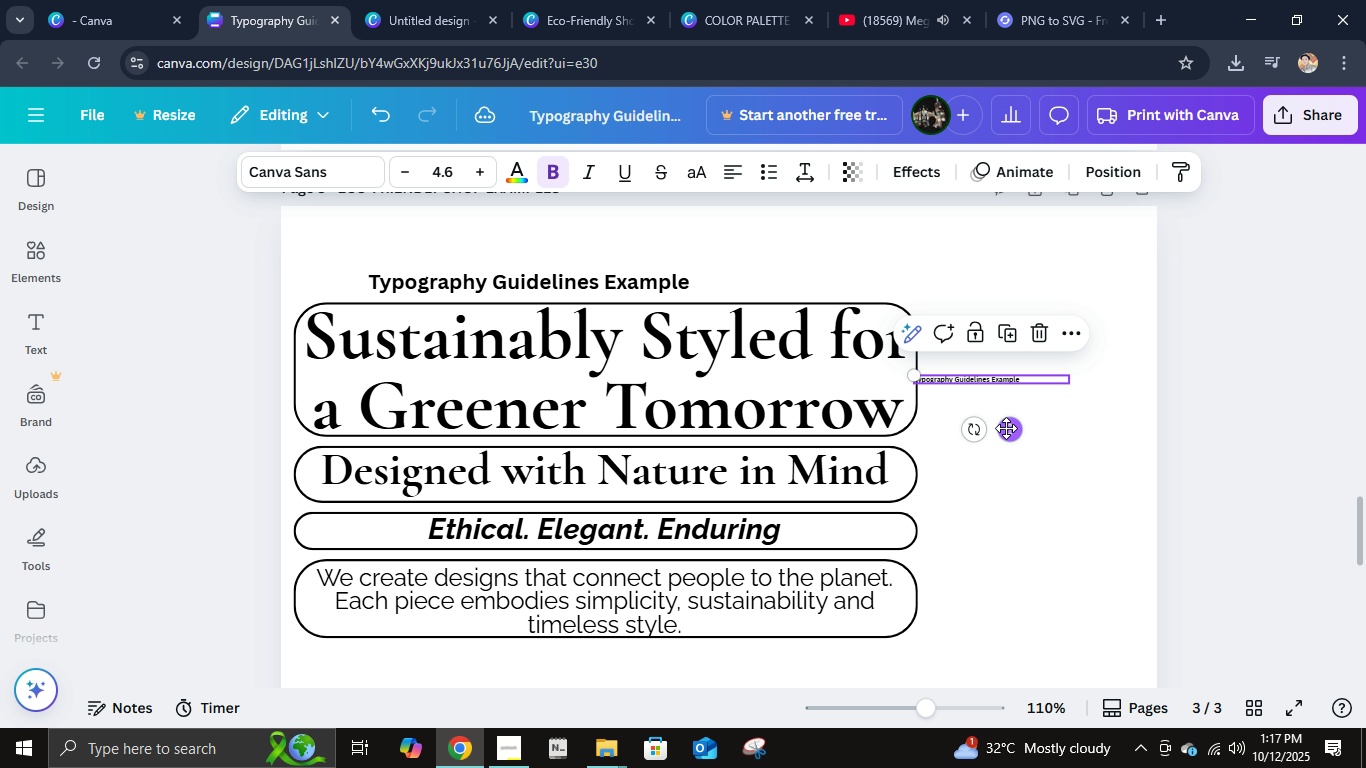 
left_click([1006, 428])
 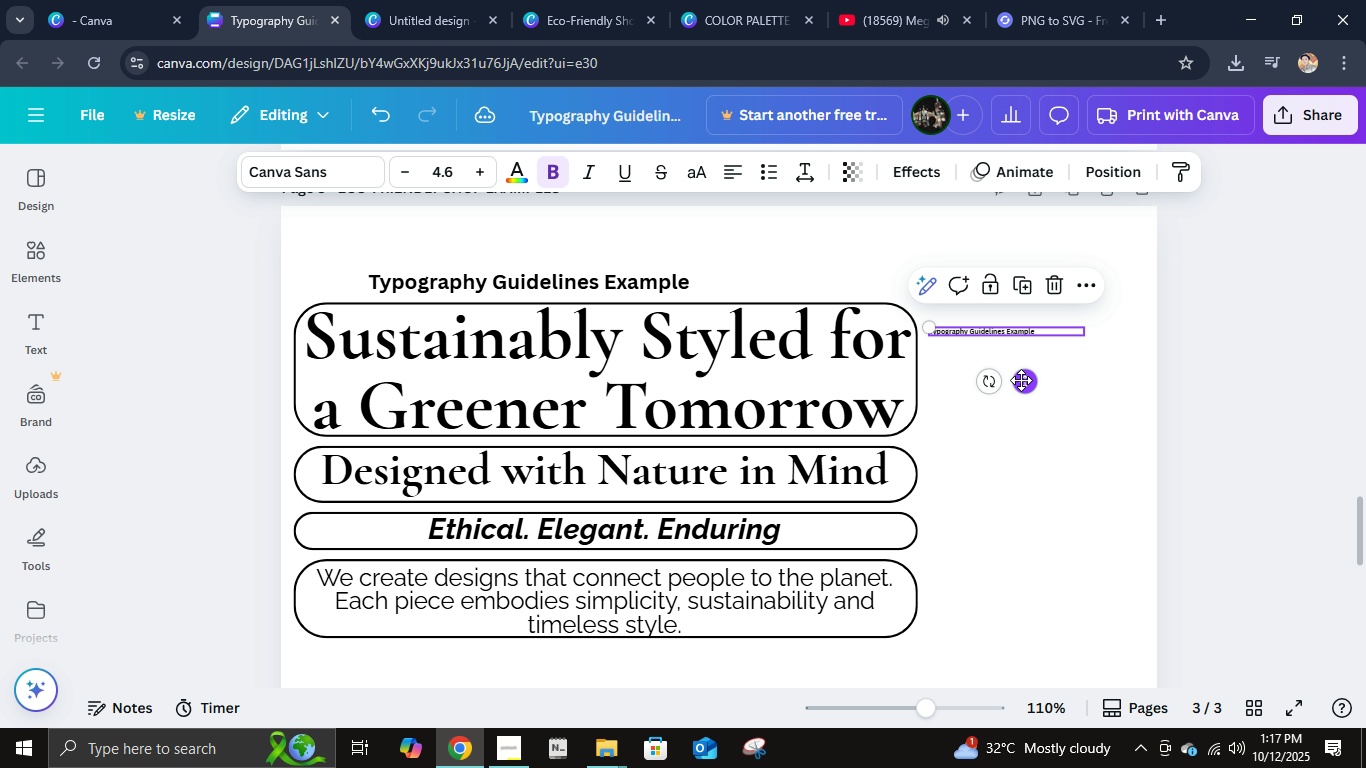 
left_click_drag(start_coordinate=[1006, 428], to_coordinate=[1021, 380])
 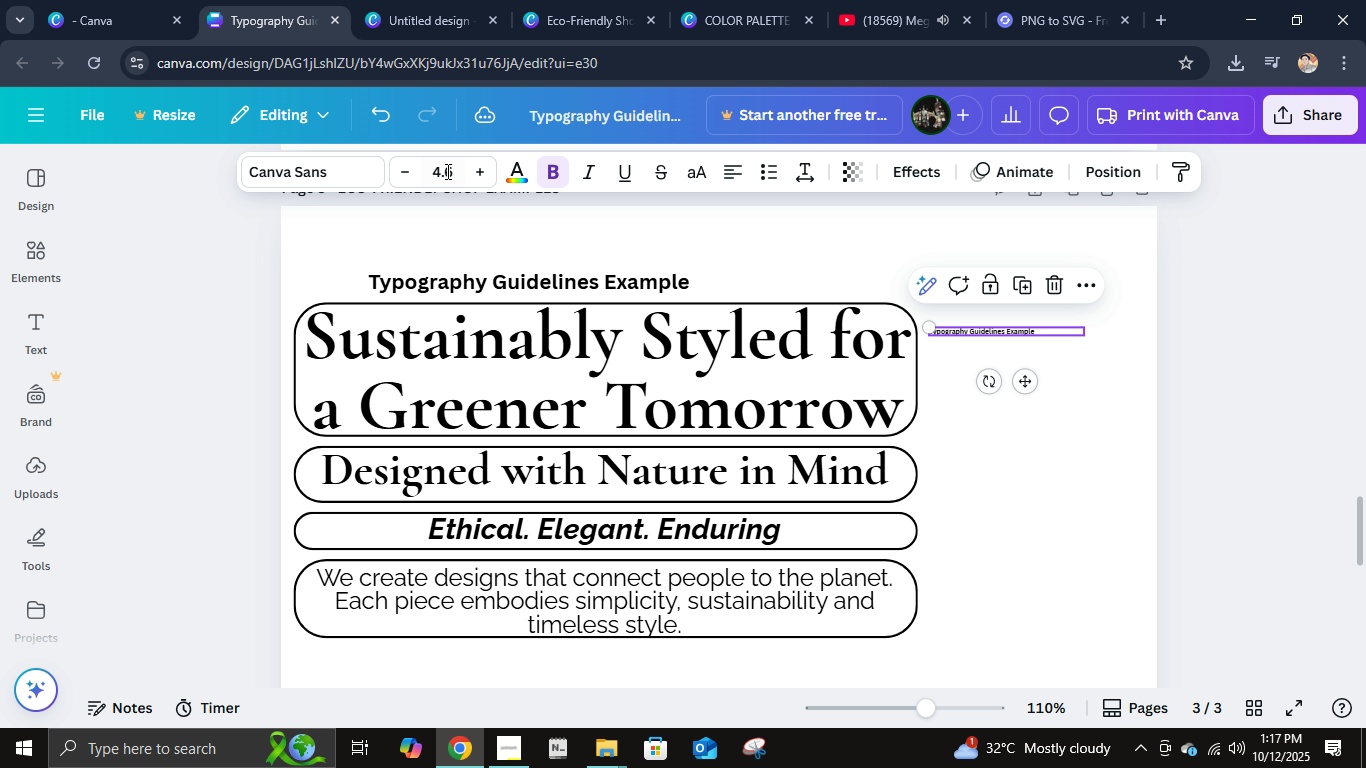 
left_click([1021, 380])
 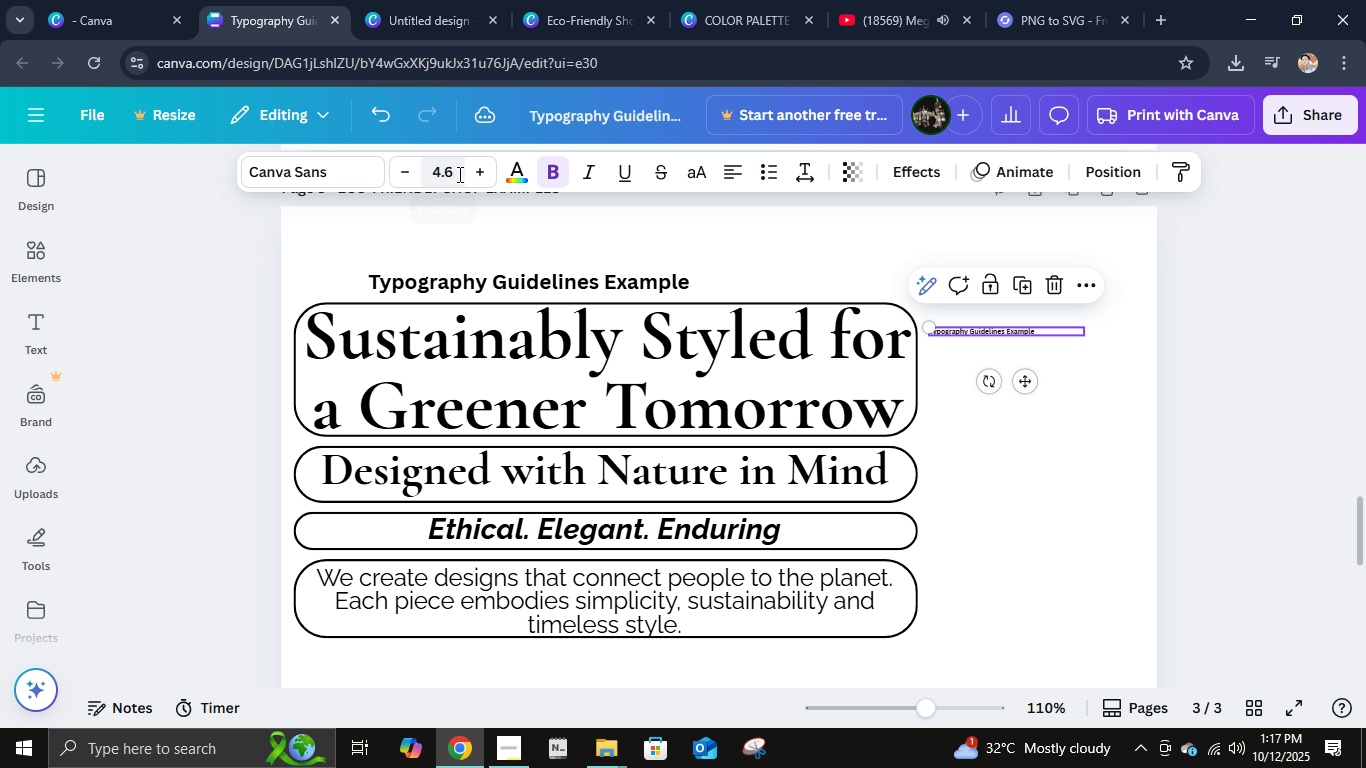 
left_click([459, 174])
 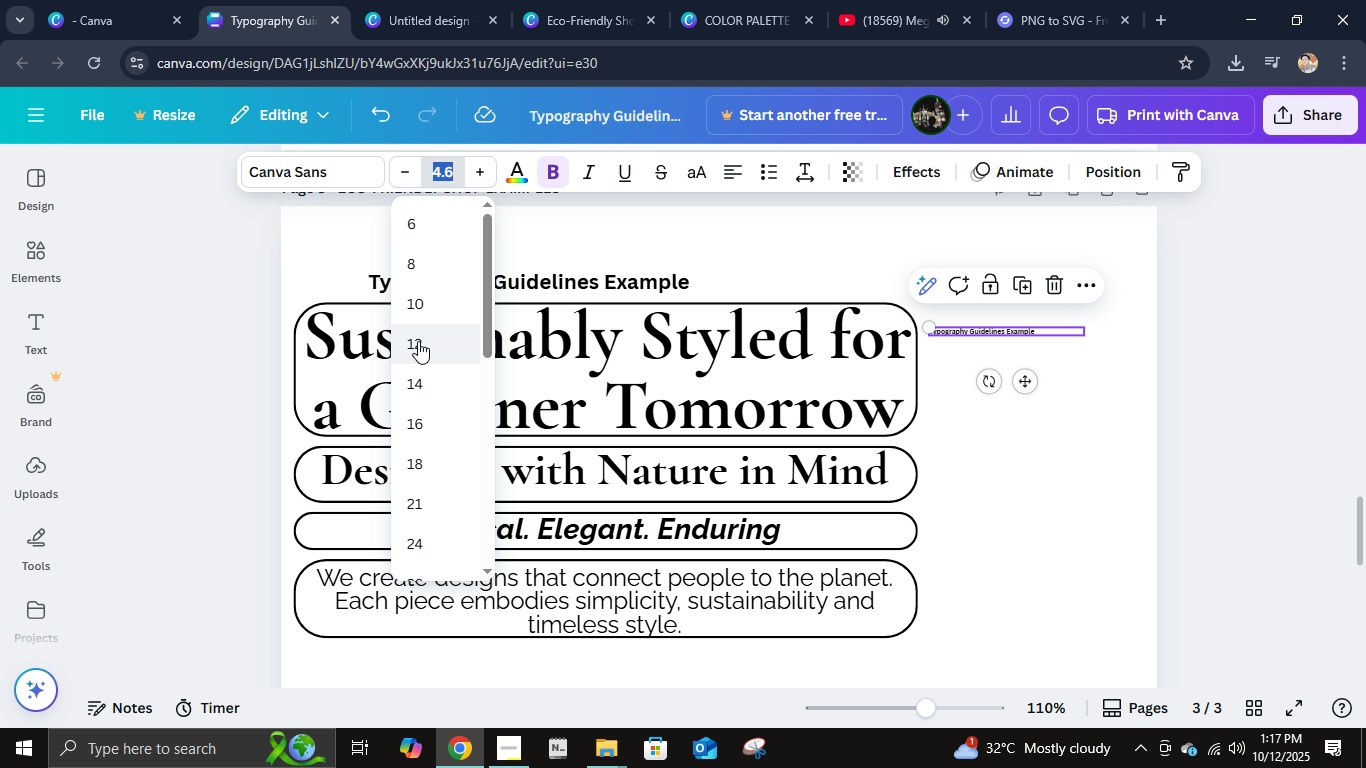 
left_click([418, 308])
 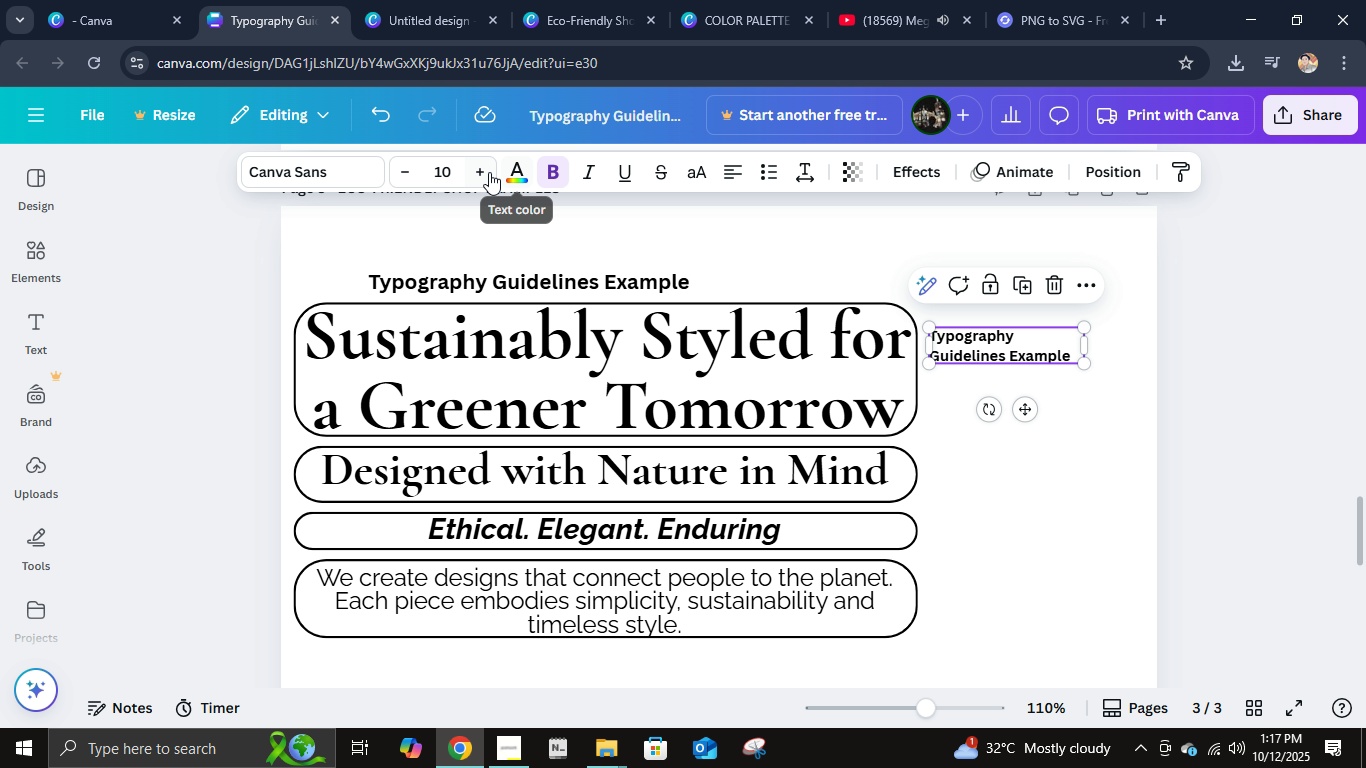 
left_click([488, 172])
 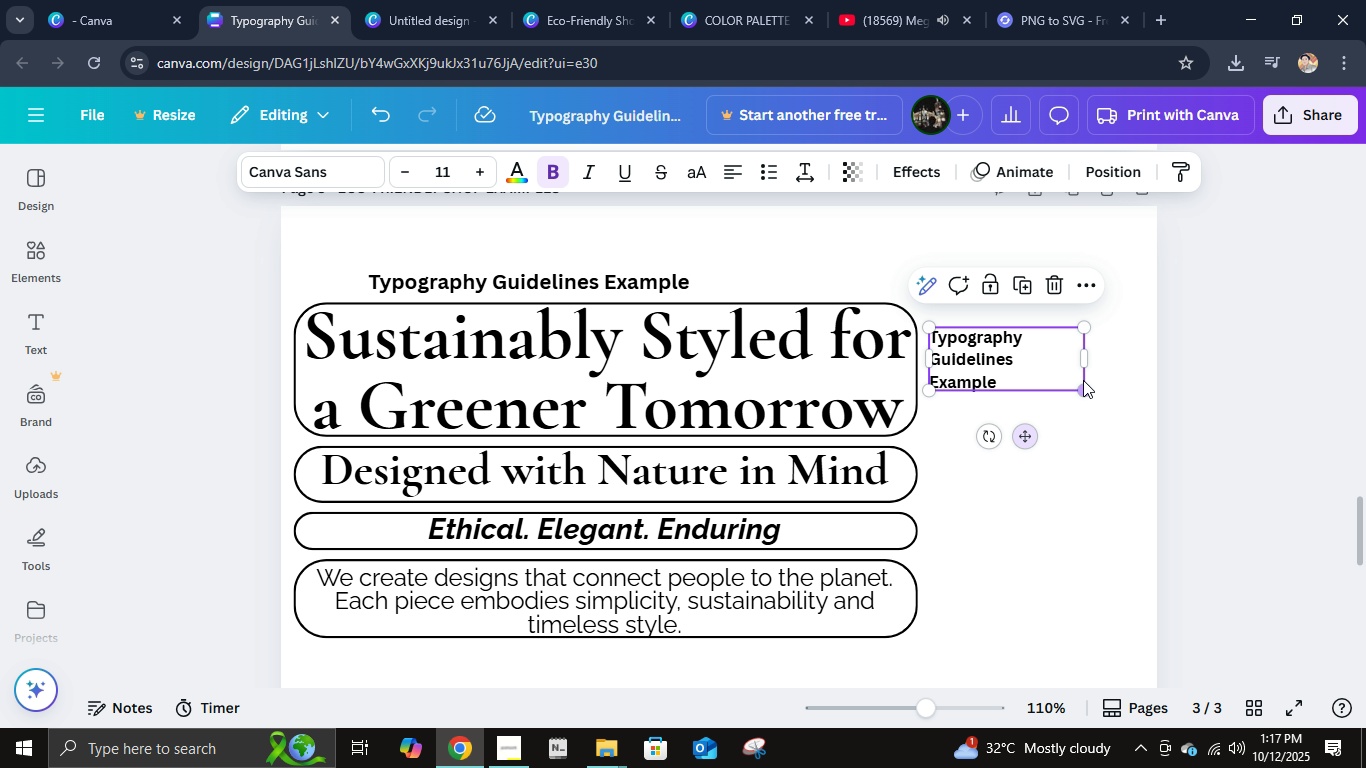 
left_click_drag(start_coordinate=[1086, 363], to_coordinate=[1138, 377])
 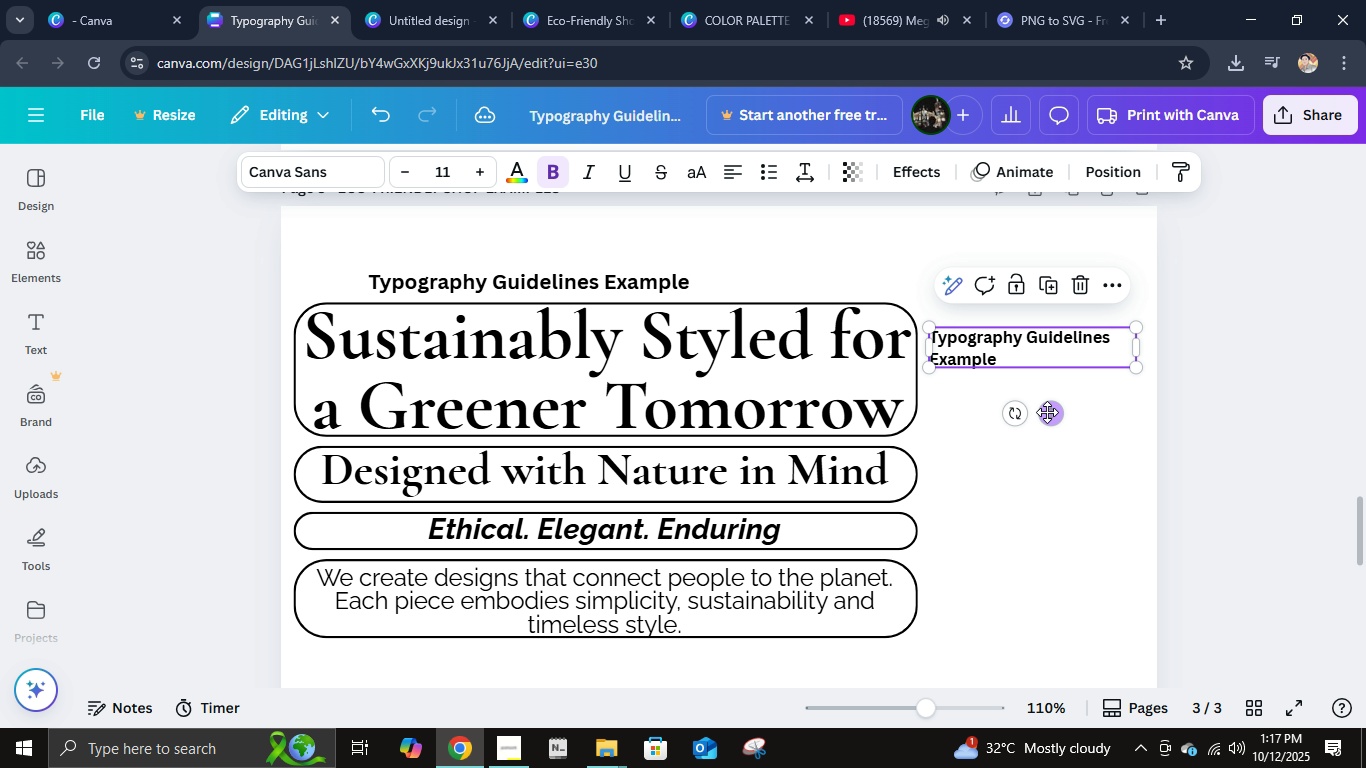 
left_click_drag(start_coordinate=[1048, 409], to_coordinate=[1049, 430])
 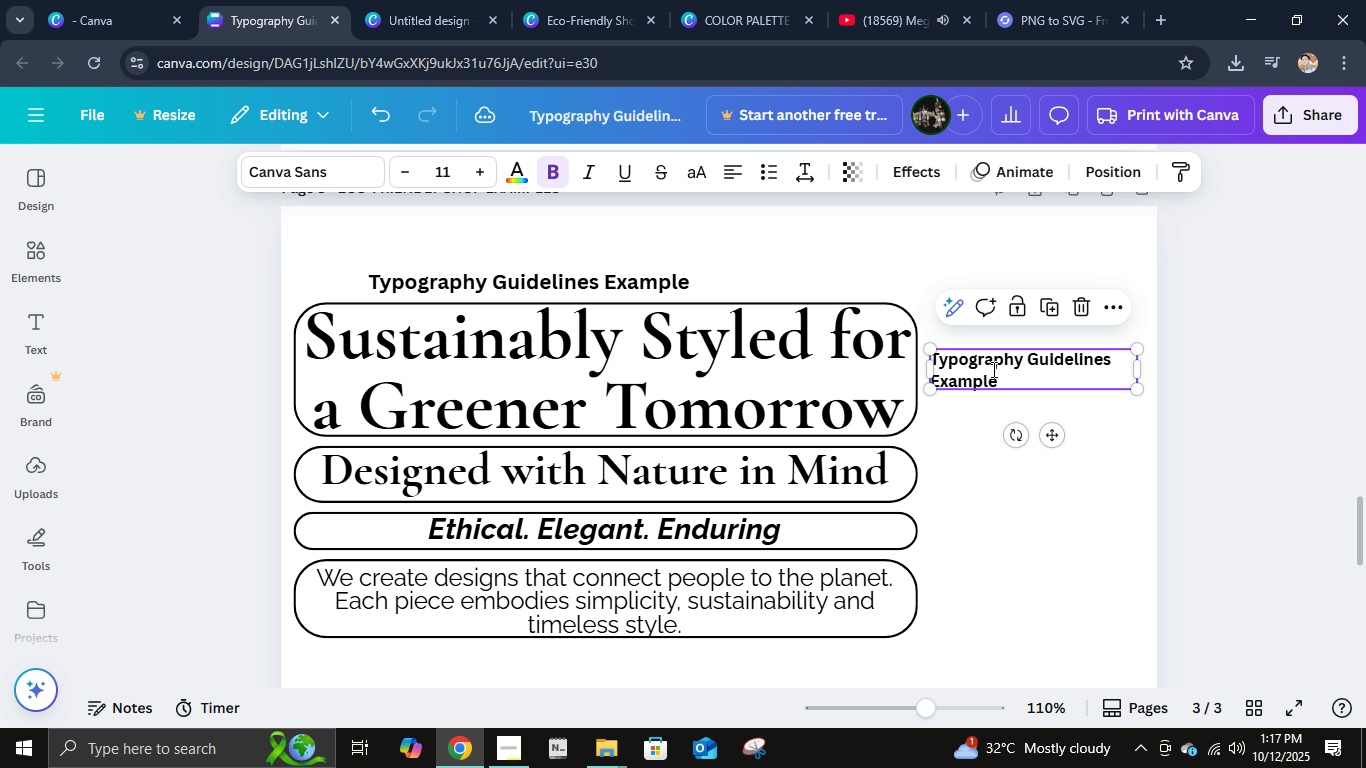 
left_click([992, 369])
 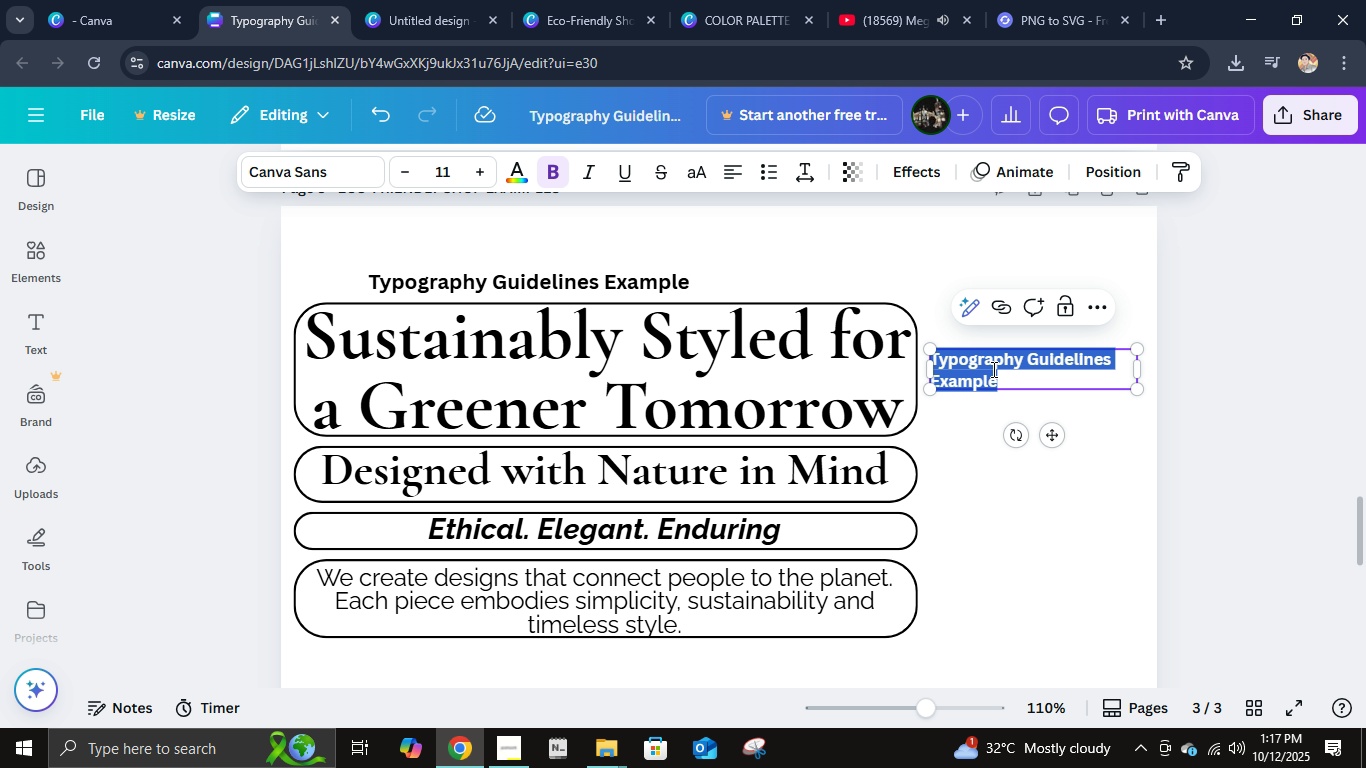 
type(MAIN)
key(Backspace)
key(Backspace)
key(Backspace)
key(Backspace)
 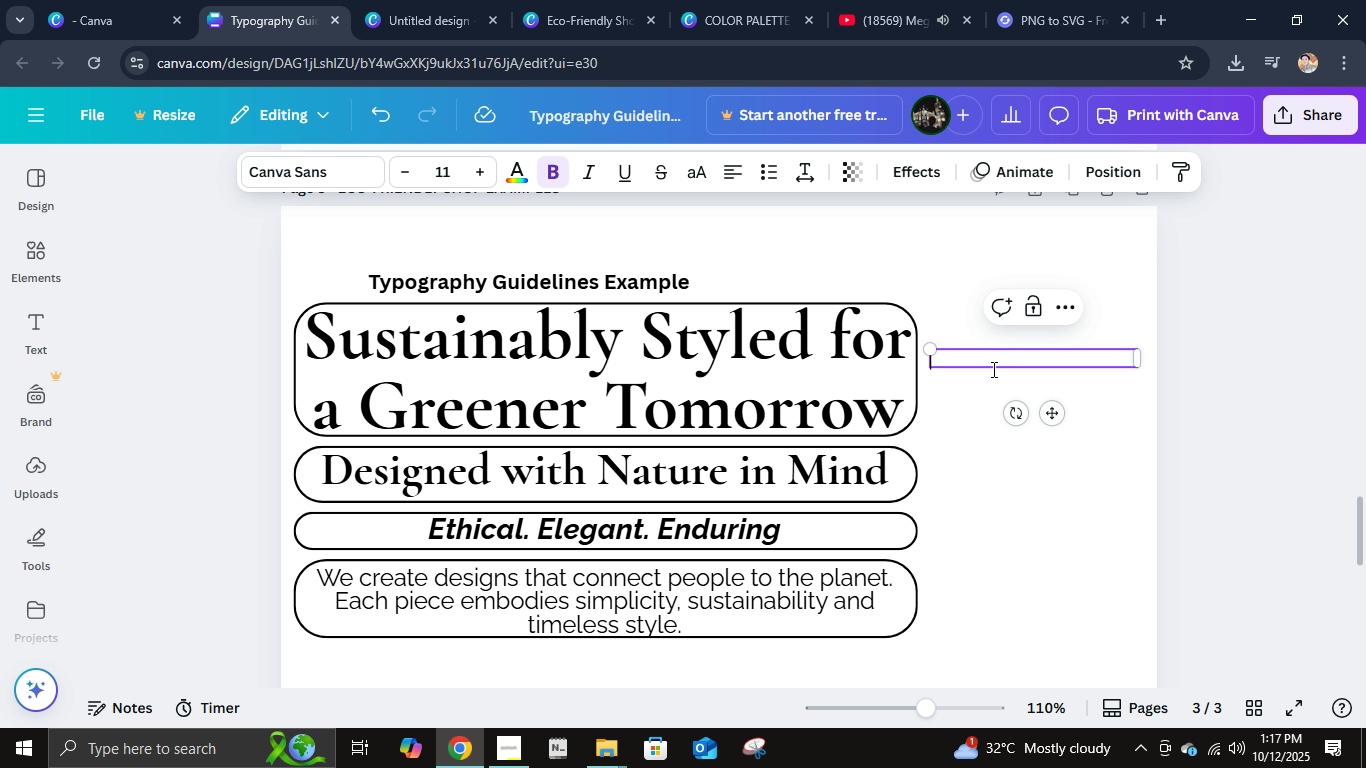 
key(Control+B)
 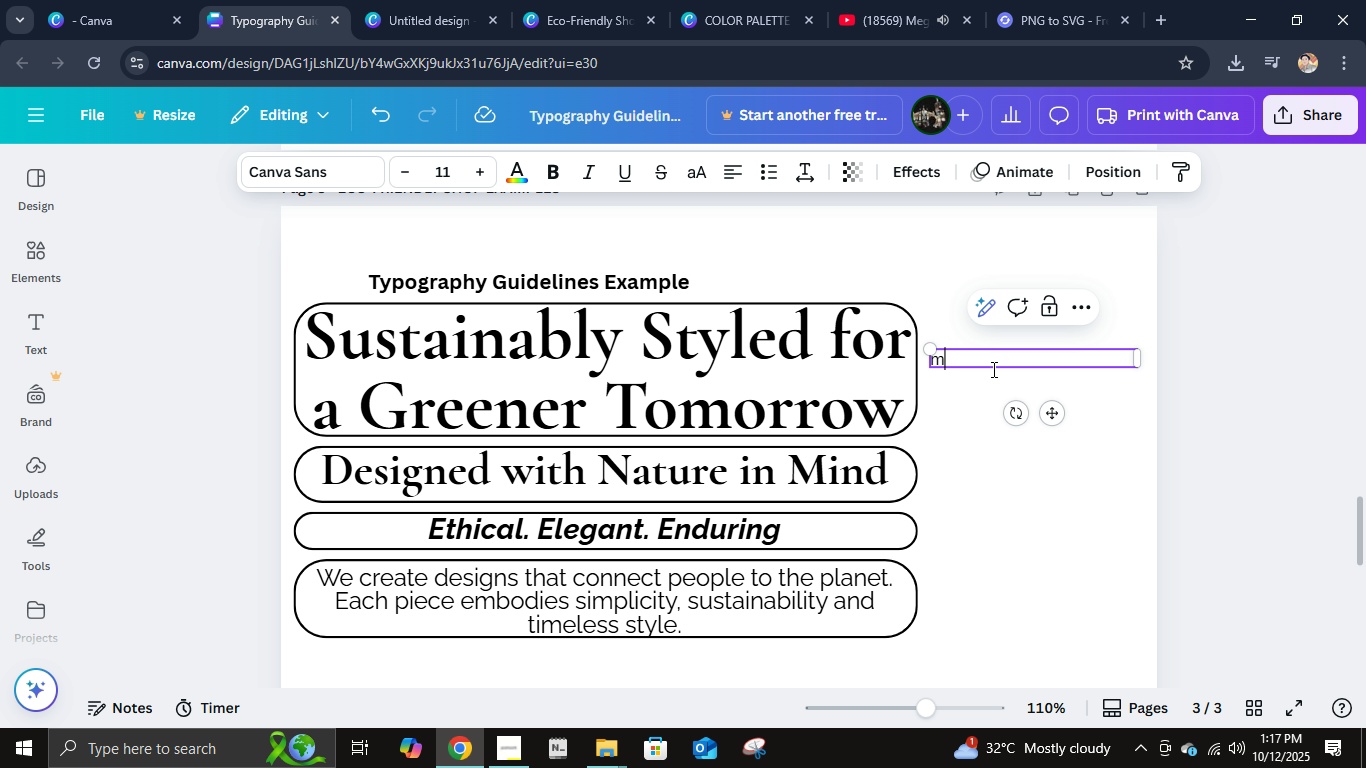 
type(Ma)
key(Backspace)
key(Backspace)
type(ma)
key(Backspace)
key(Backspace)
 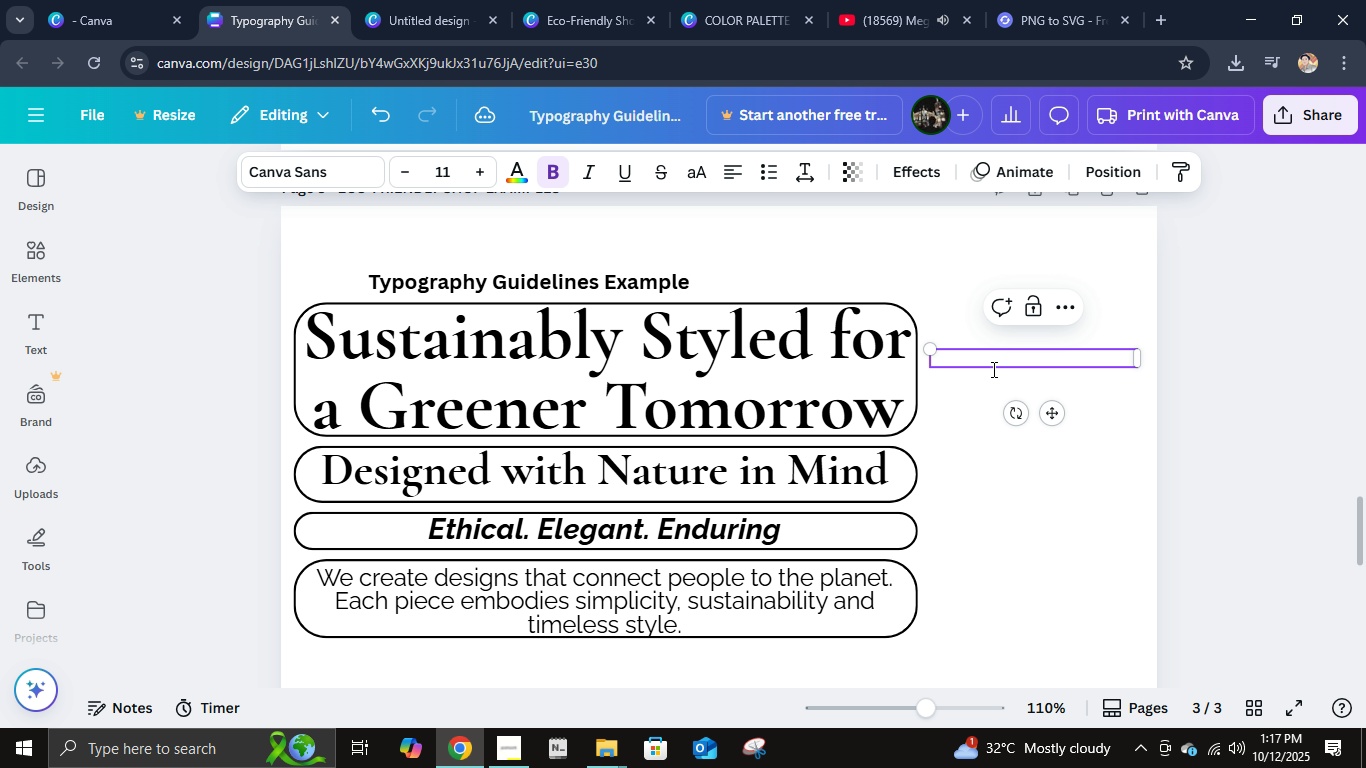 
key(Control+B)
 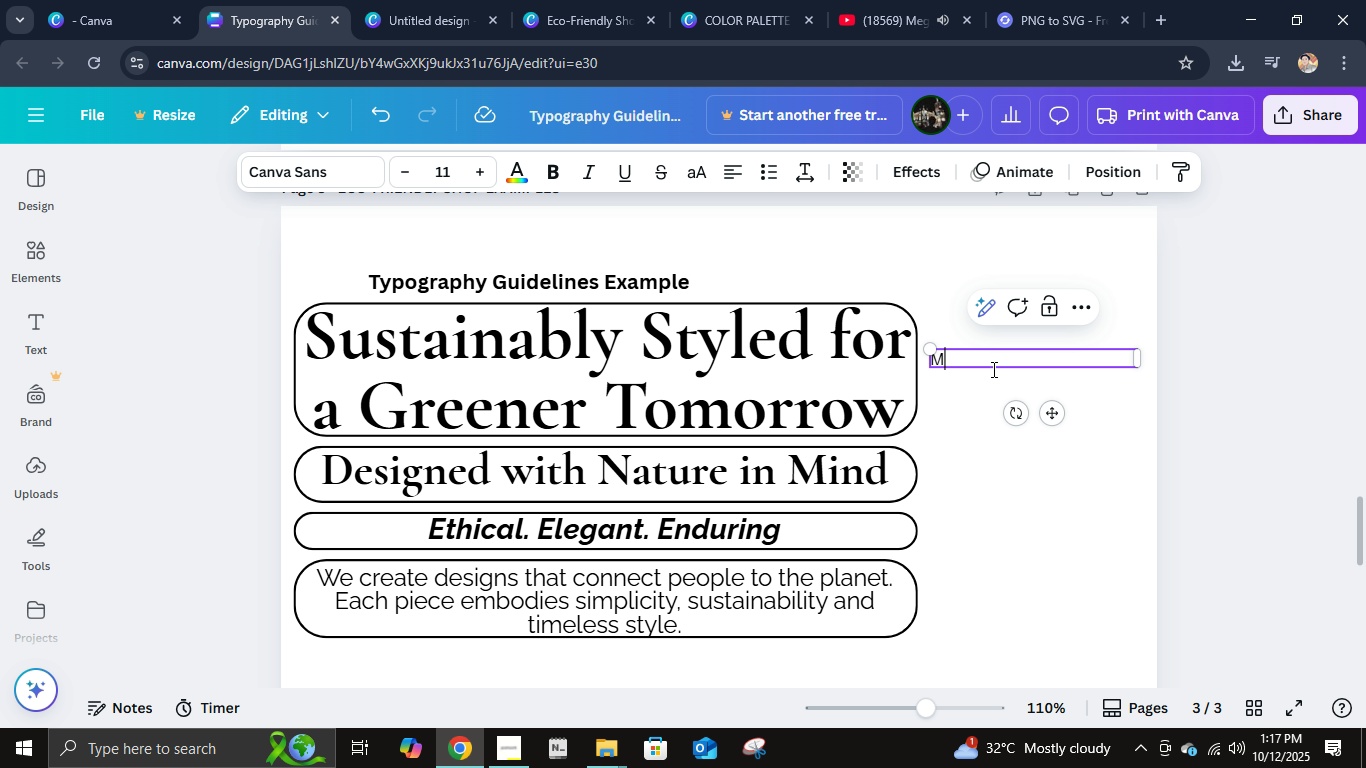 
type(Mian)
key(Backspace)
key(Backspace)
key(Backspace)
type(ain Headign)
key(Backspace)
key(Backspace)
type(ng)
 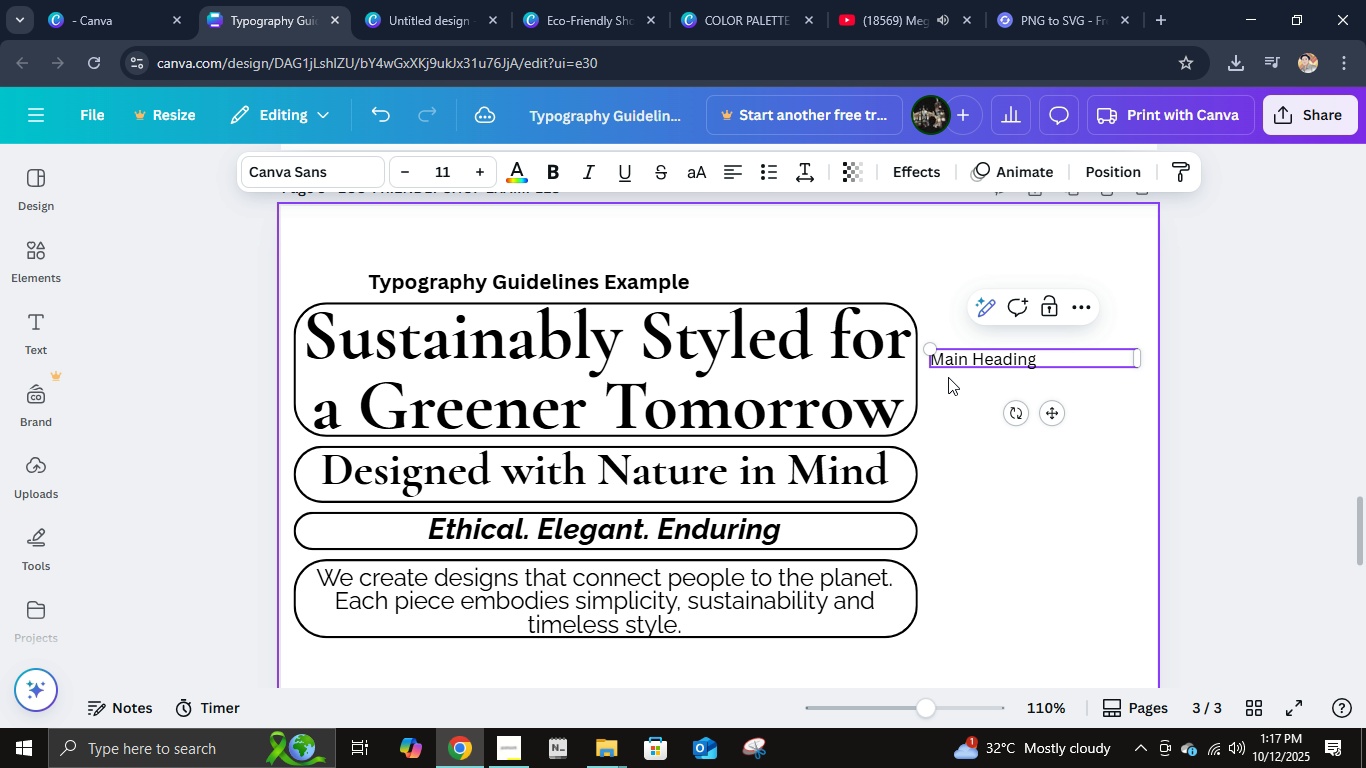 
left_click([941, 367])
 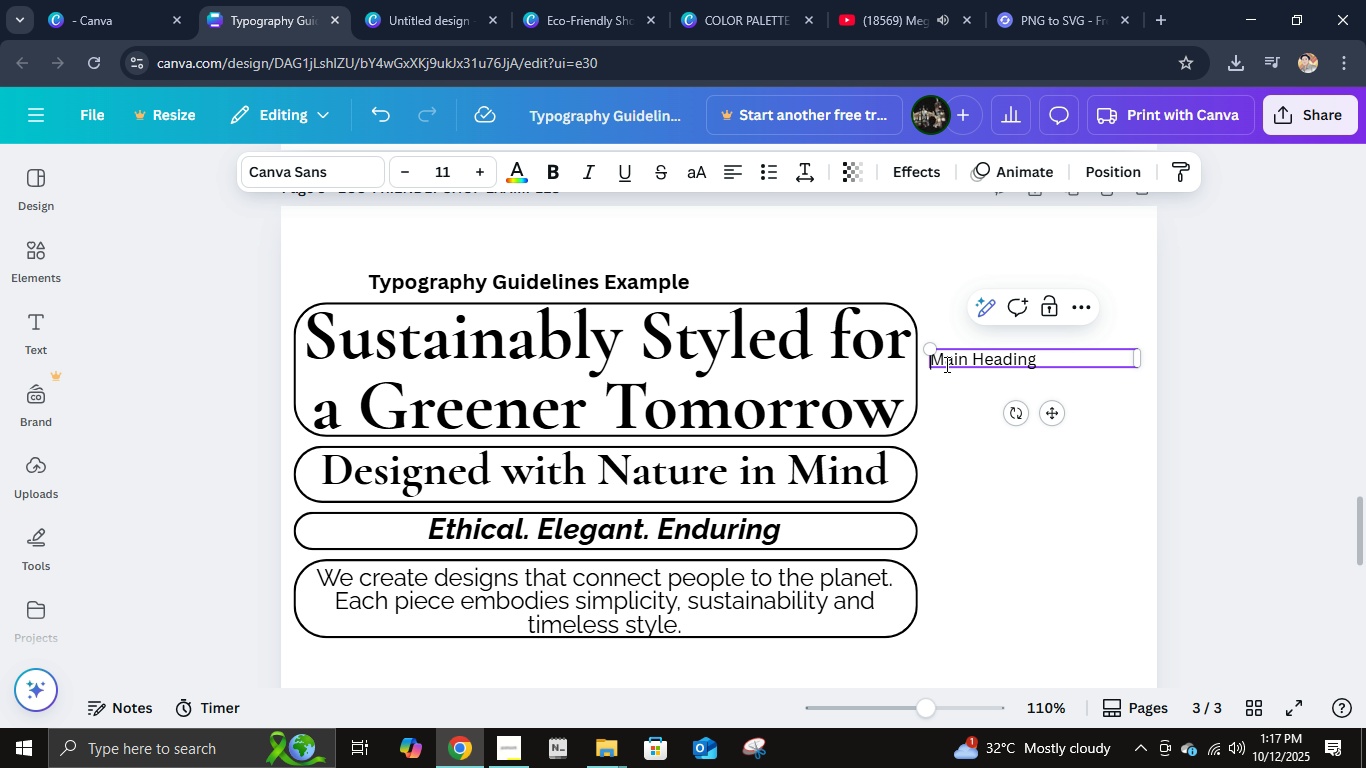 
key(ArrowLeft)
 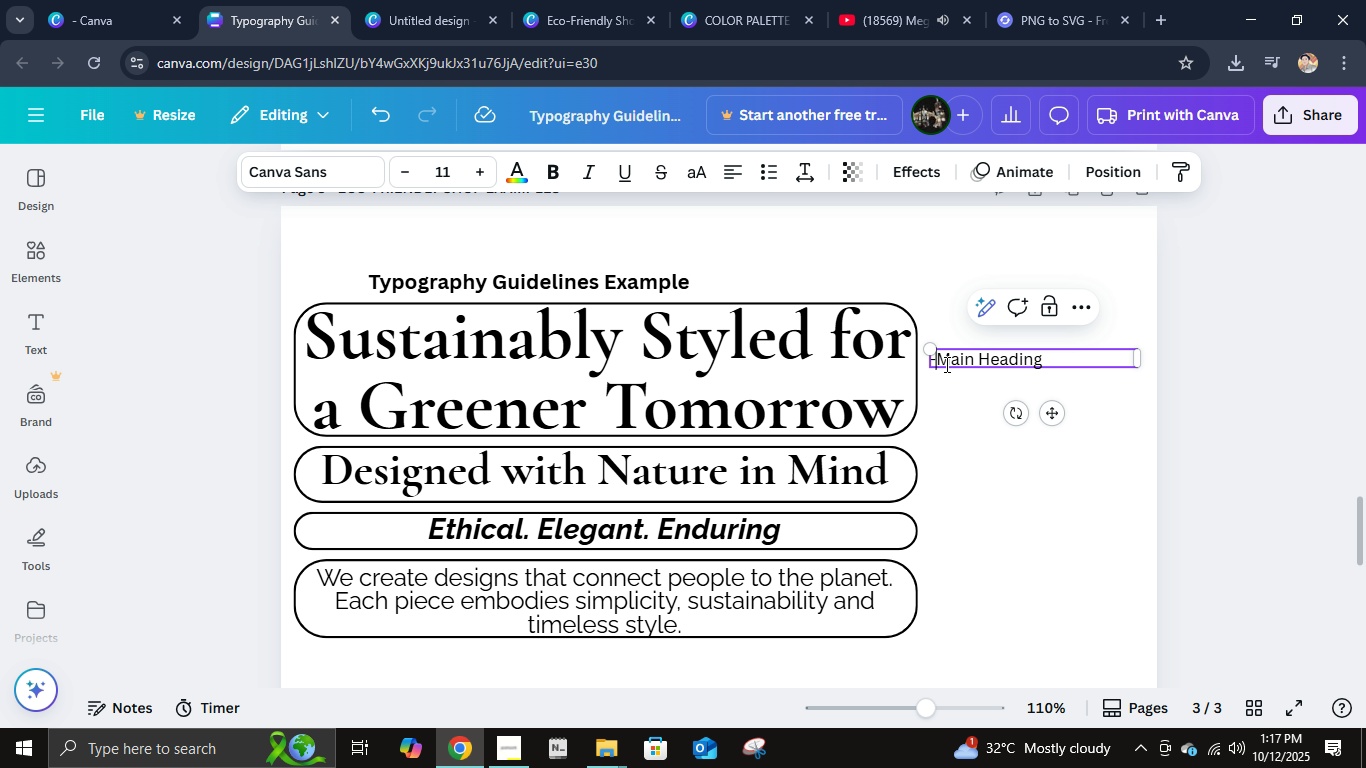 
key(Minus)
 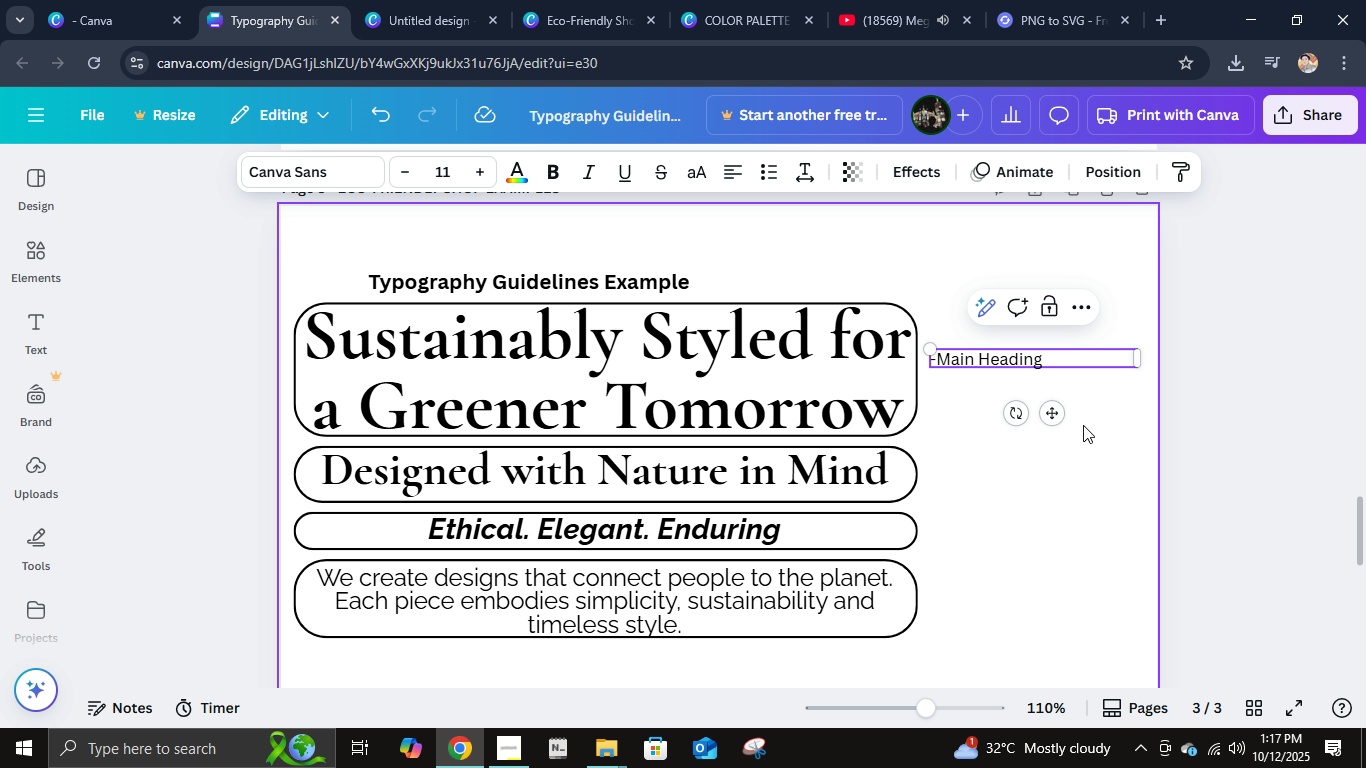 
left_click([1184, 421])
 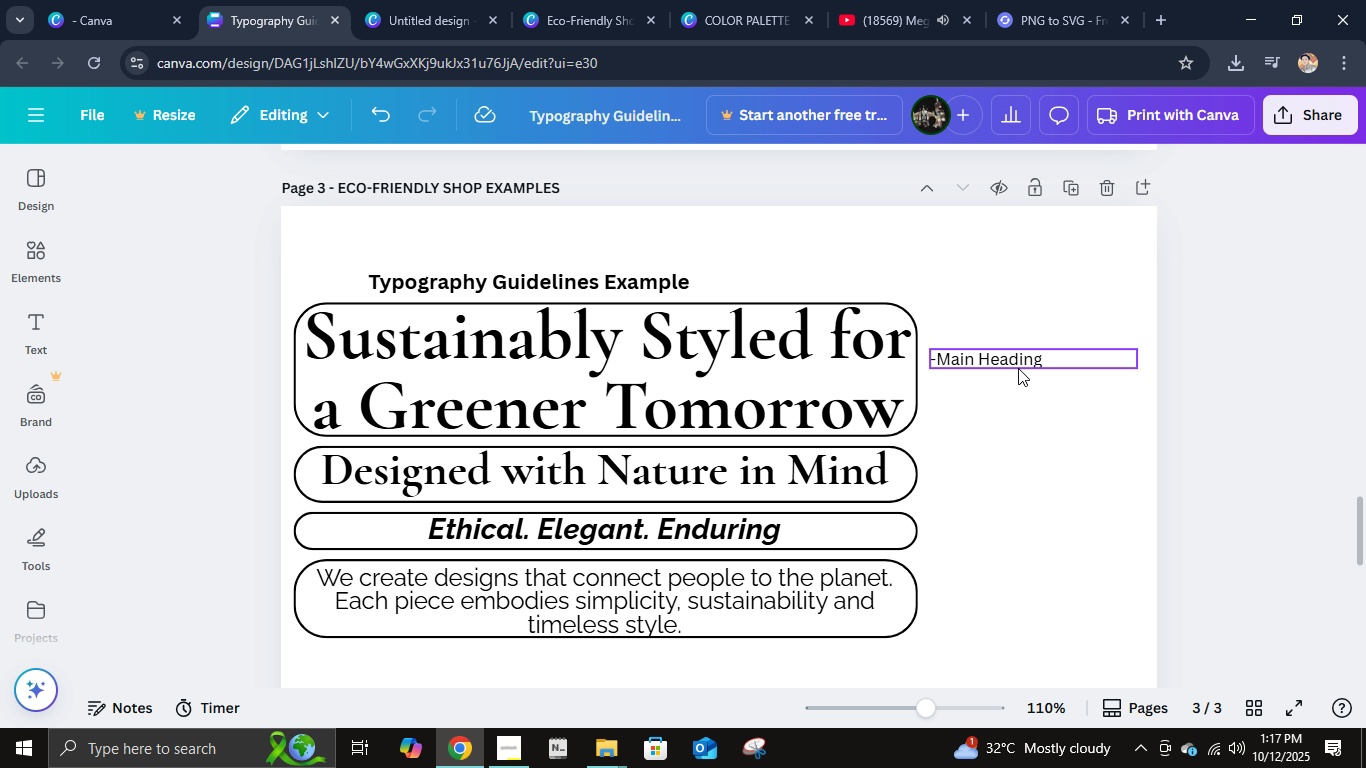 
left_click([1018, 368])
 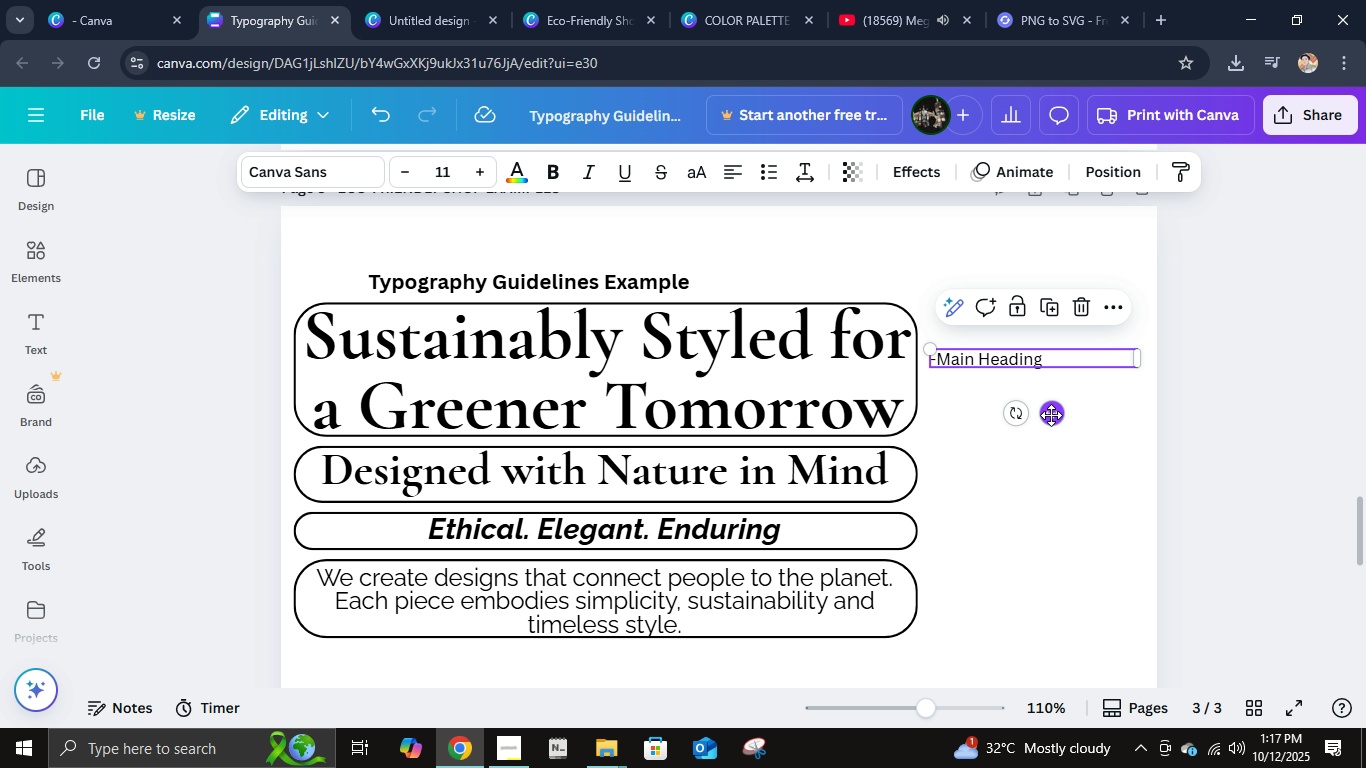 
left_click_drag(start_coordinate=[1057, 416], to_coordinate=[1055, 423])
 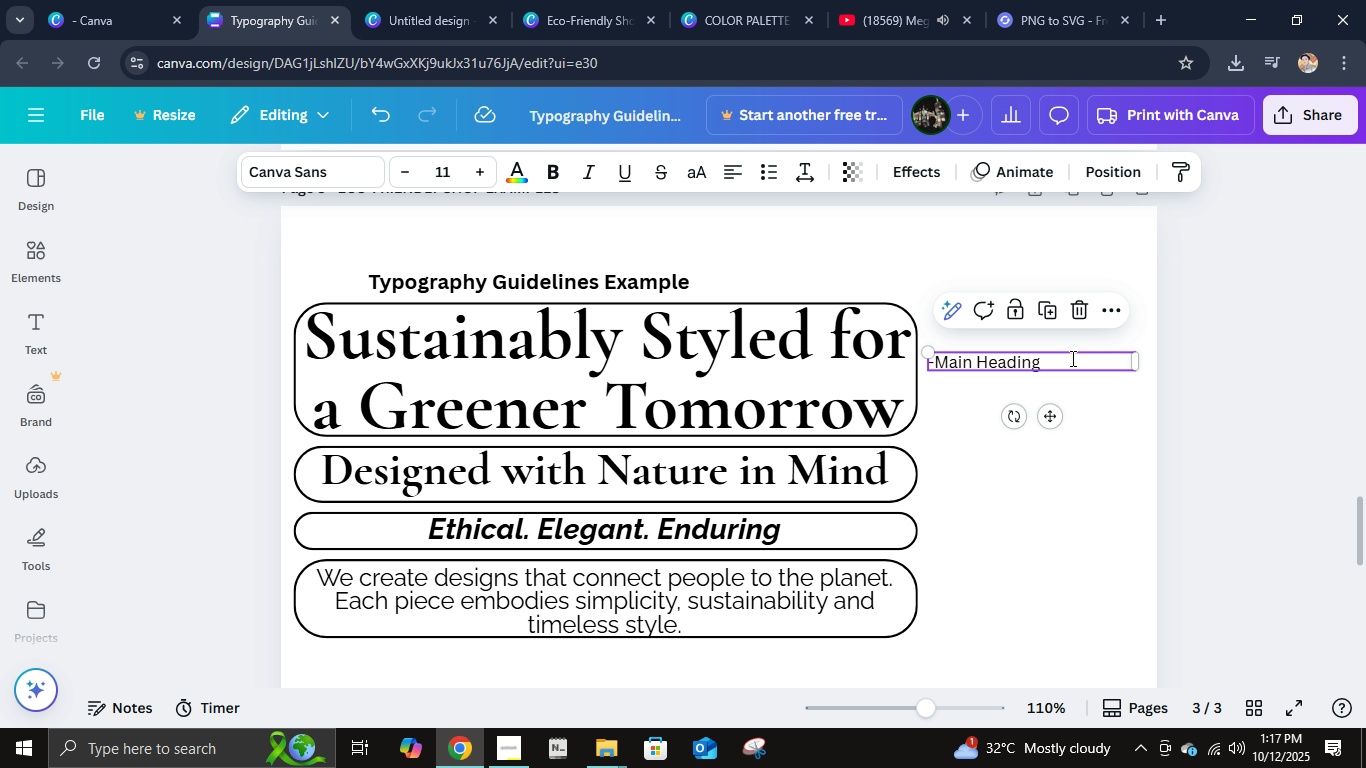 
left_click([1071, 358])
 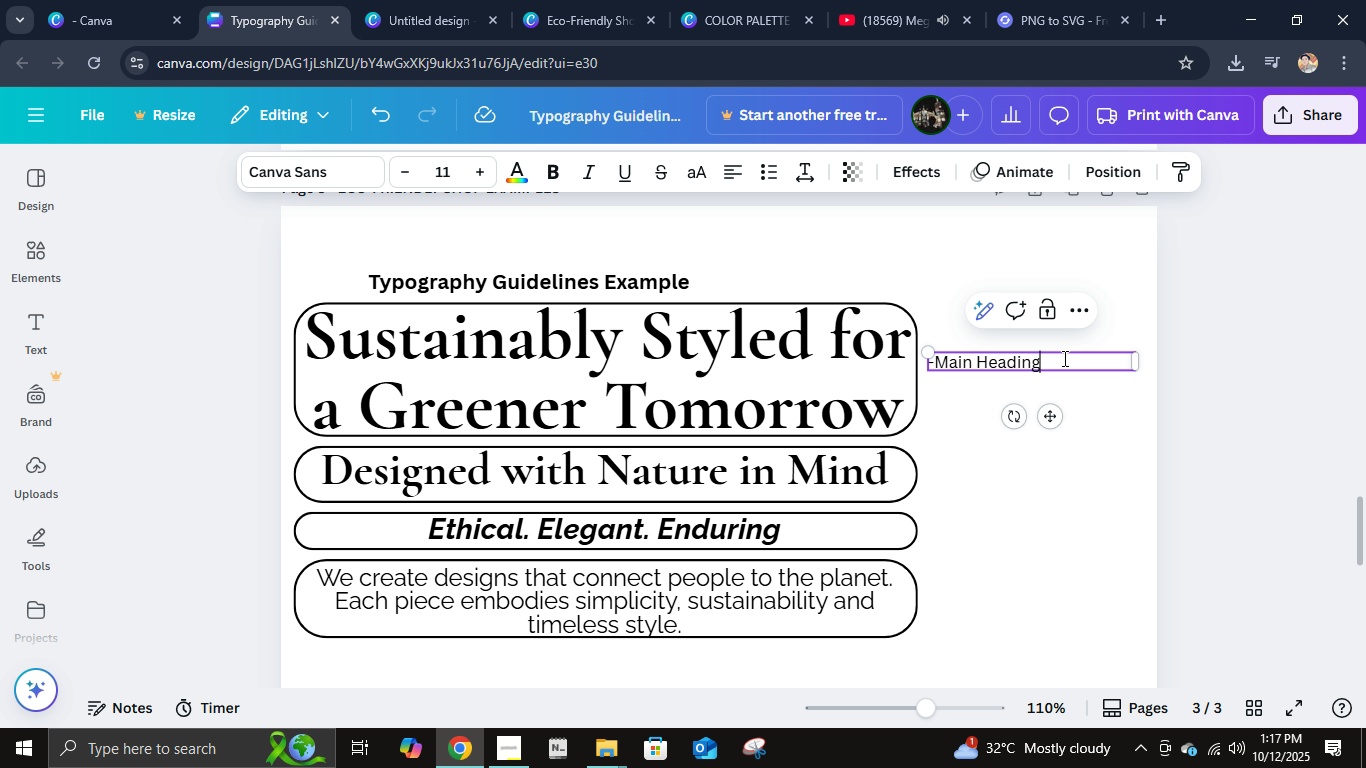 
key(Enter)
 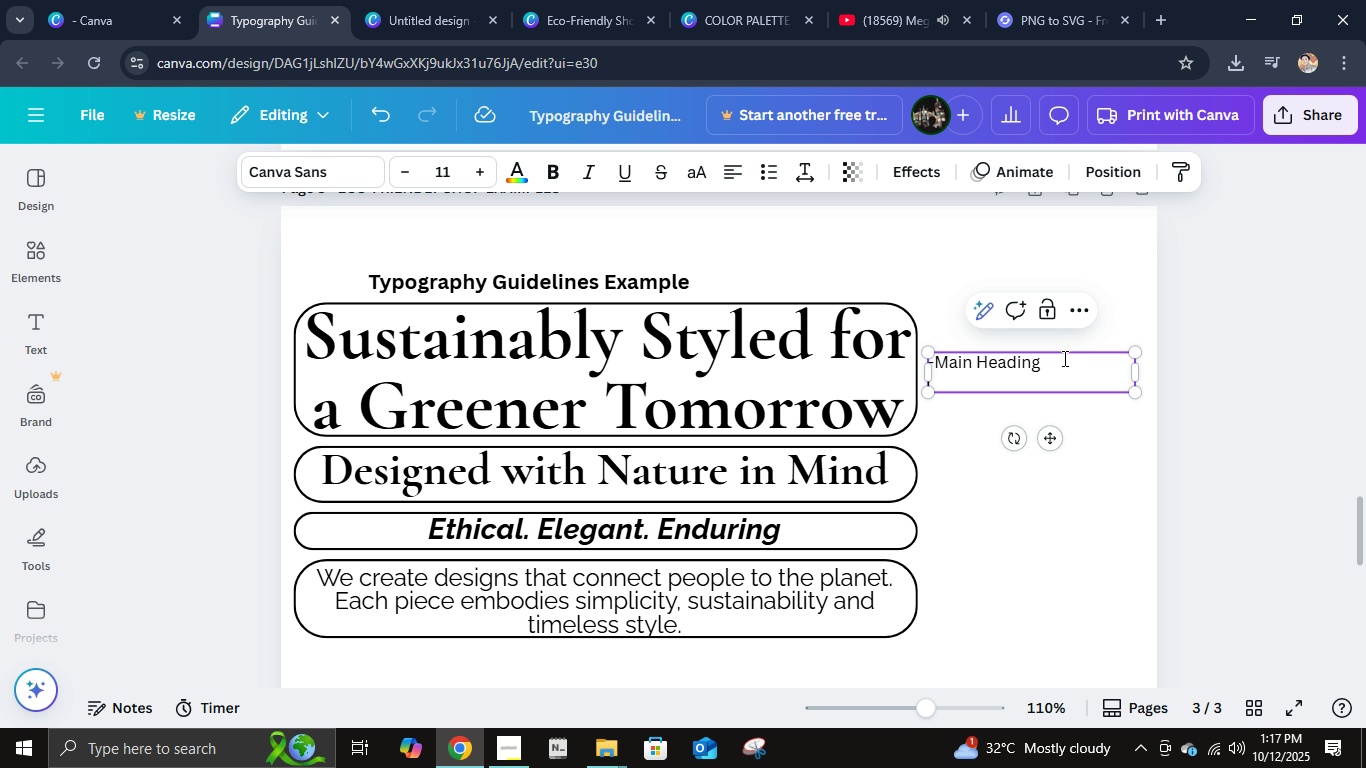 
type( Corom)
key(Backspace)
key(Backspace)
type(morant Gas)
key(Backspace)
type(ar)
key(Backspace)
key(Backspace)
type(ramond)
 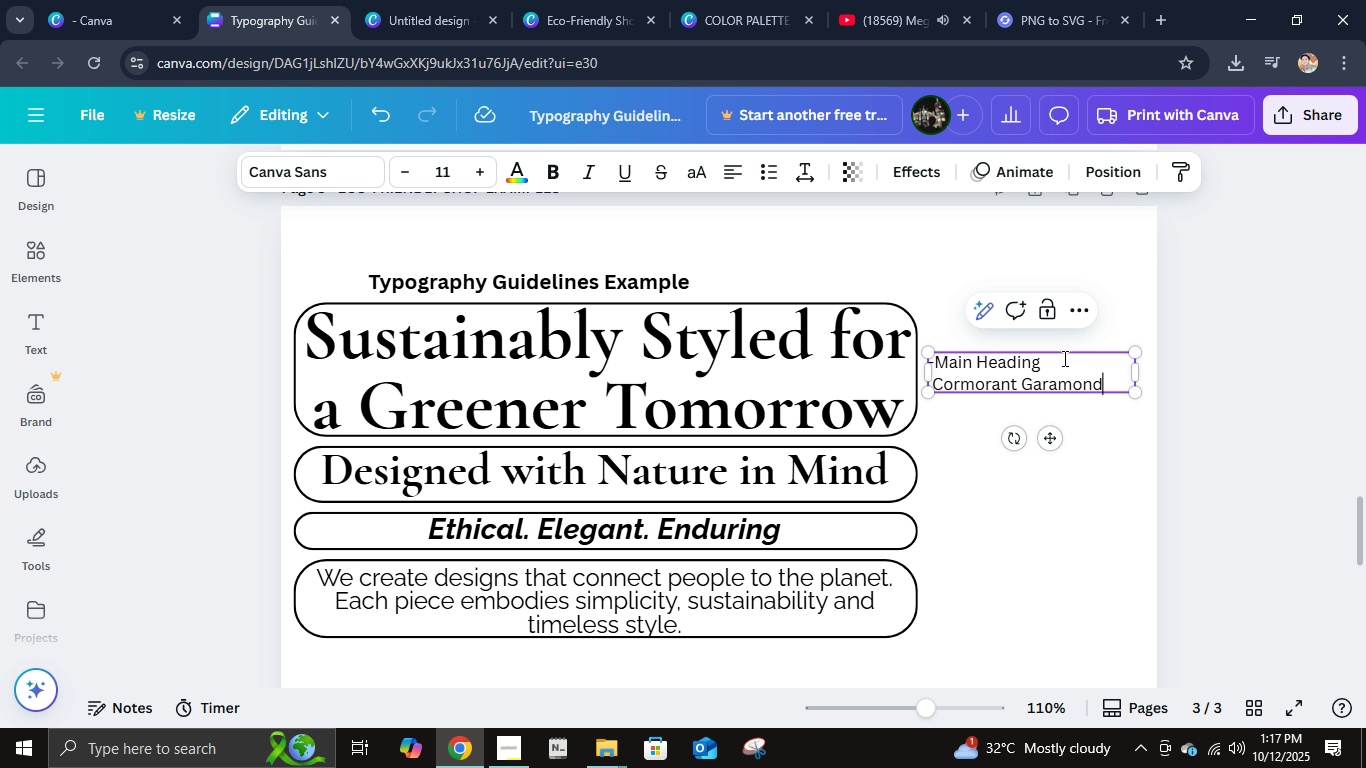 
left_click([1052, 444])
 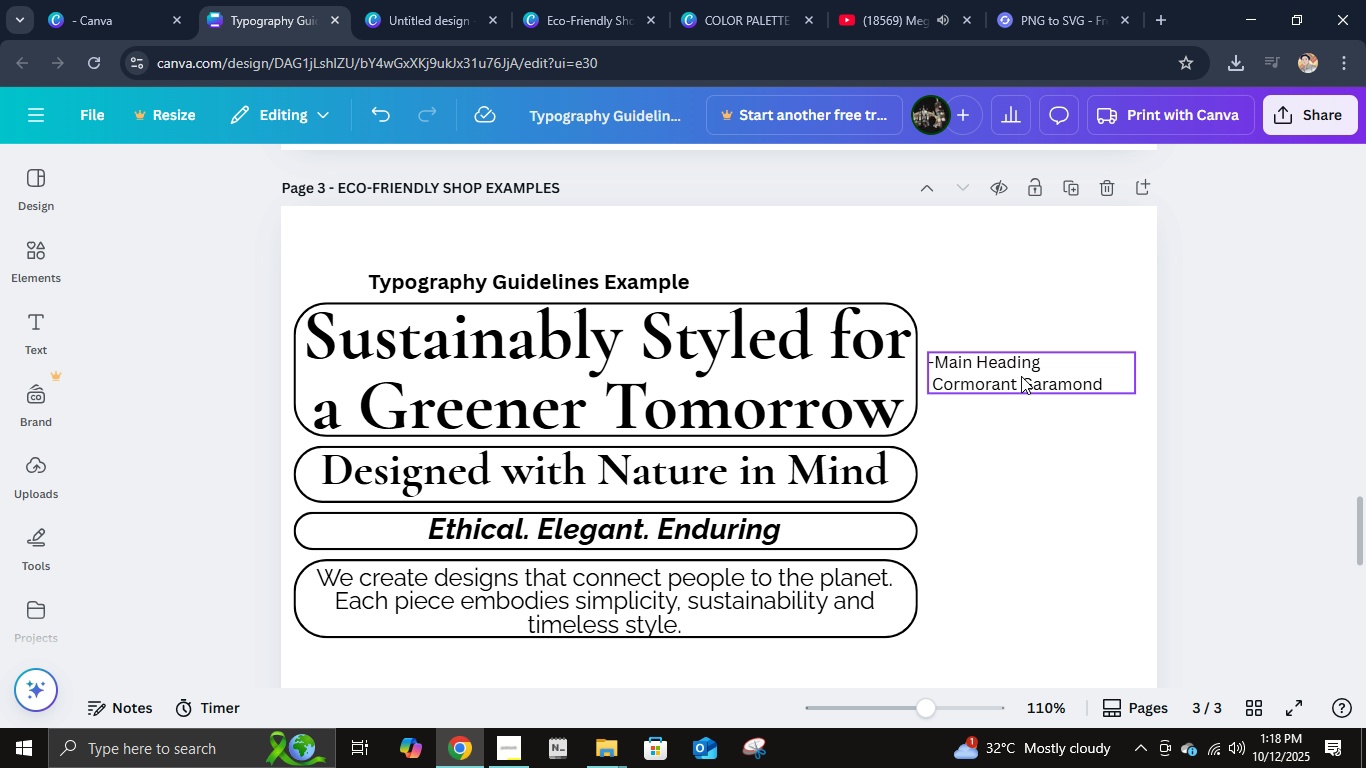 
double_click([1021, 376])
 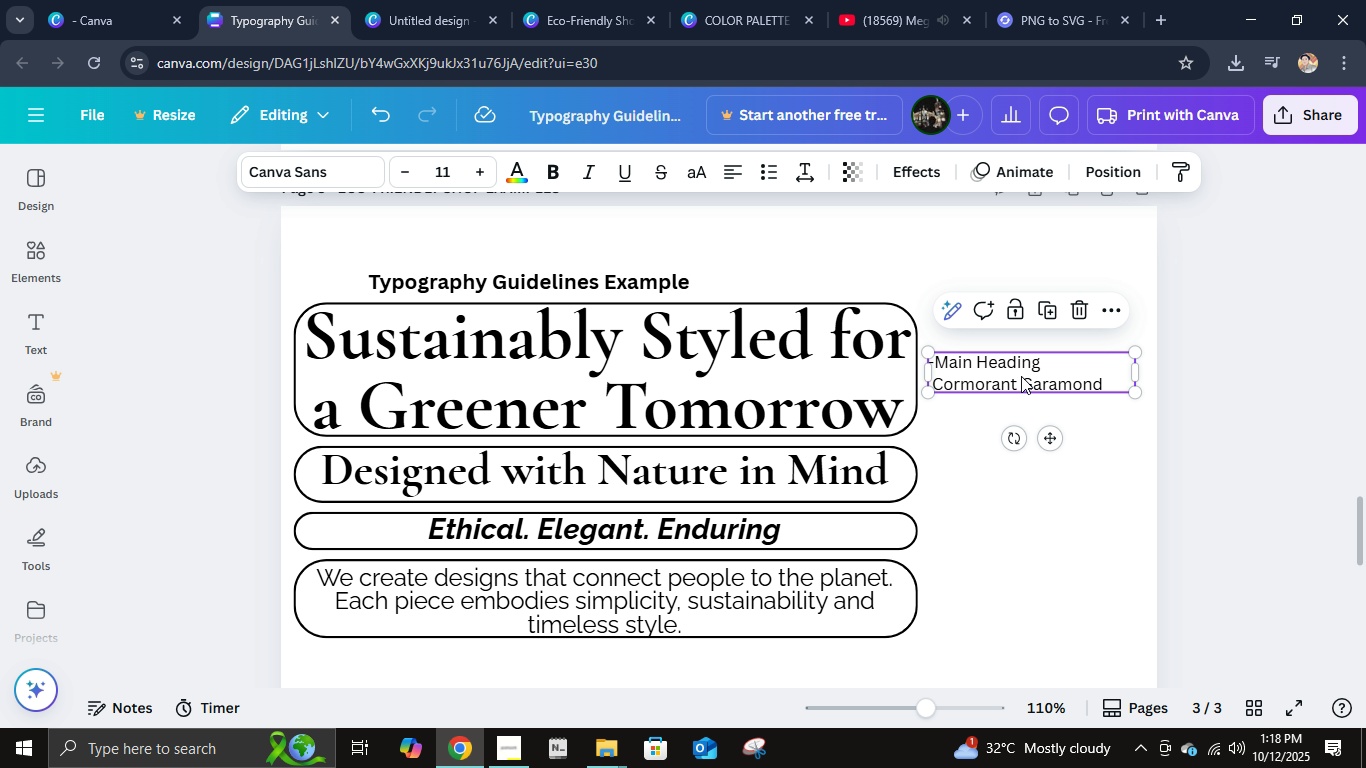 
key(Control+D)
 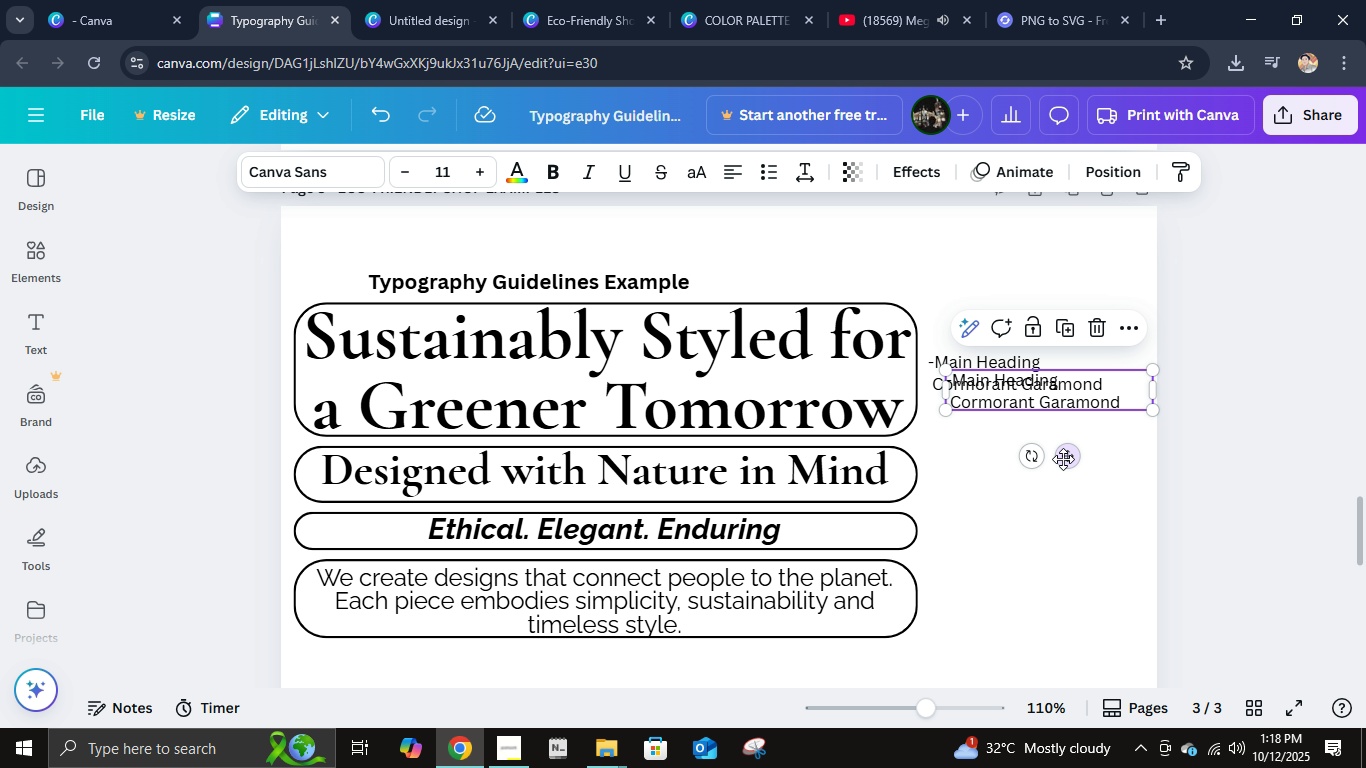 
left_click_drag(start_coordinate=[1064, 455], to_coordinate=[1048, 542])
 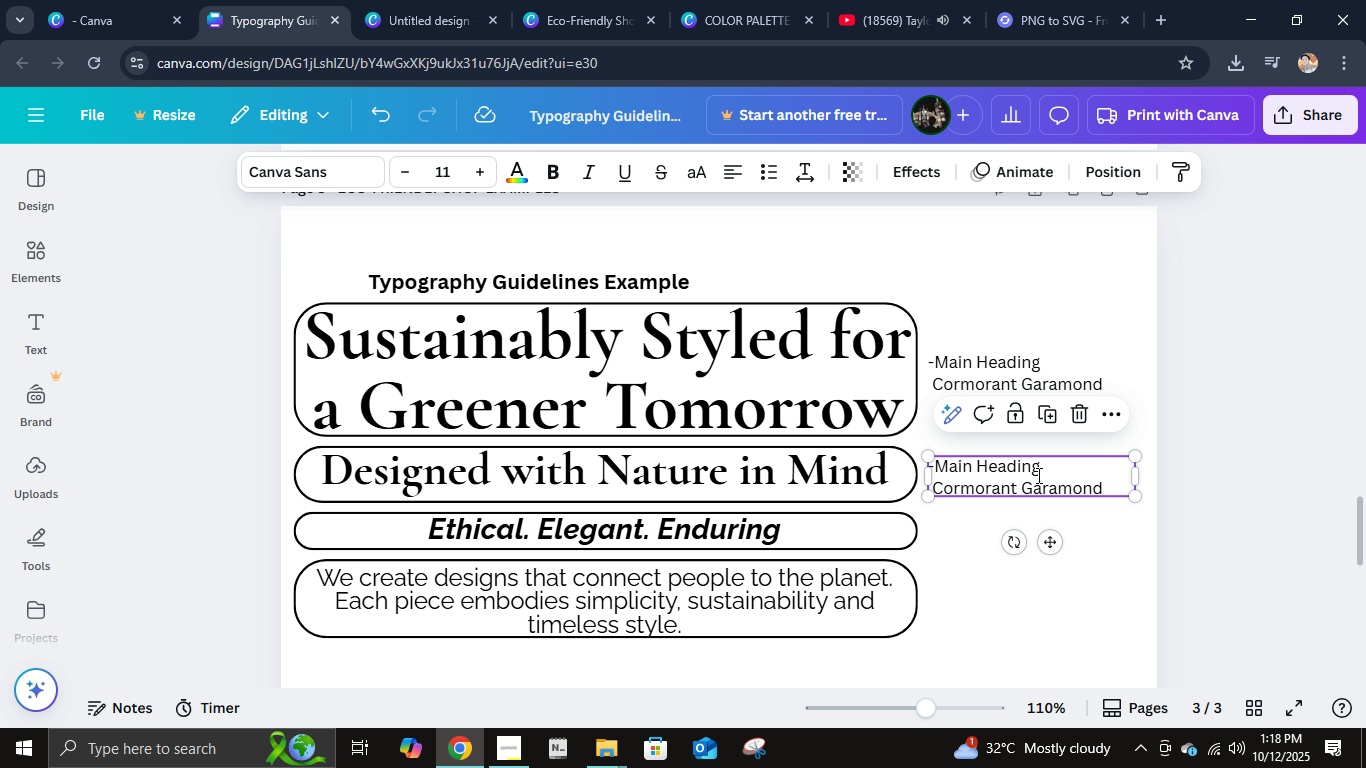 
left_click([1037, 476])
 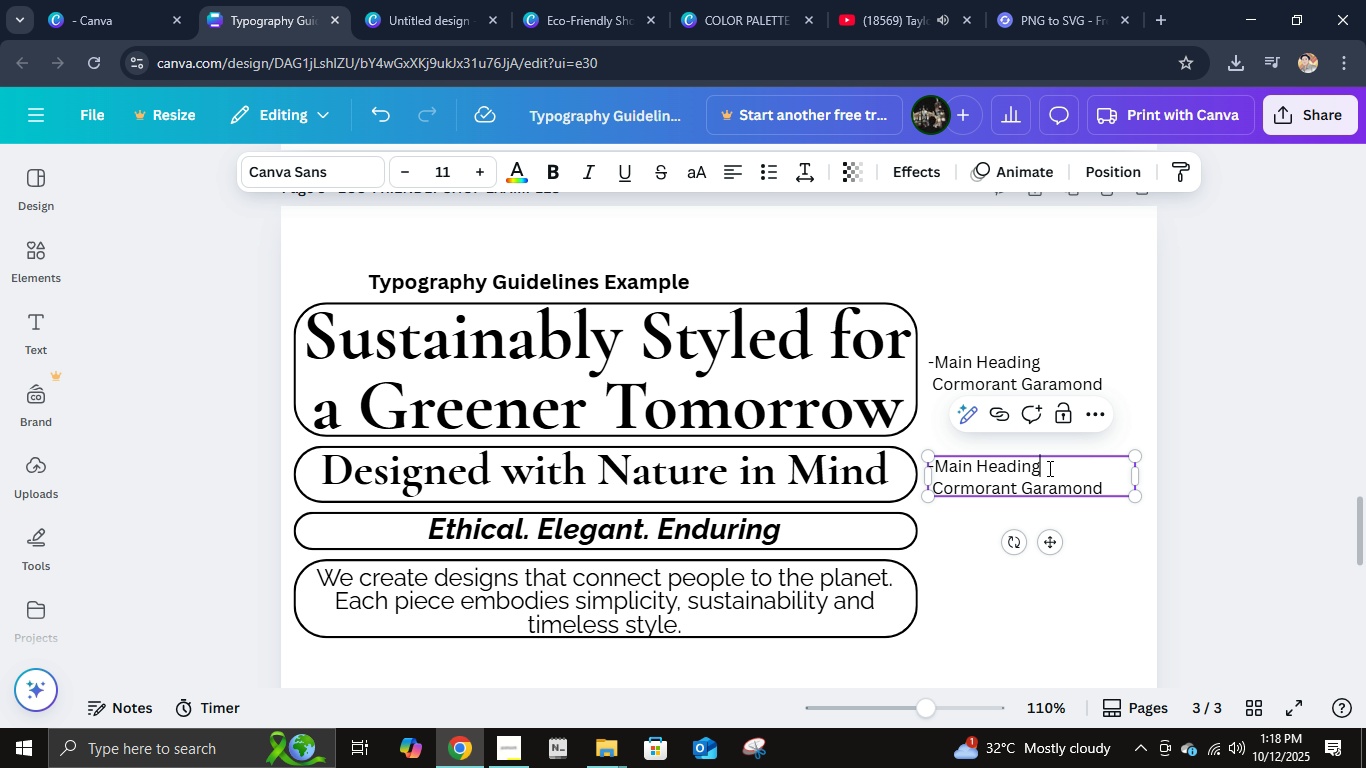 
left_click([1048, 468])
 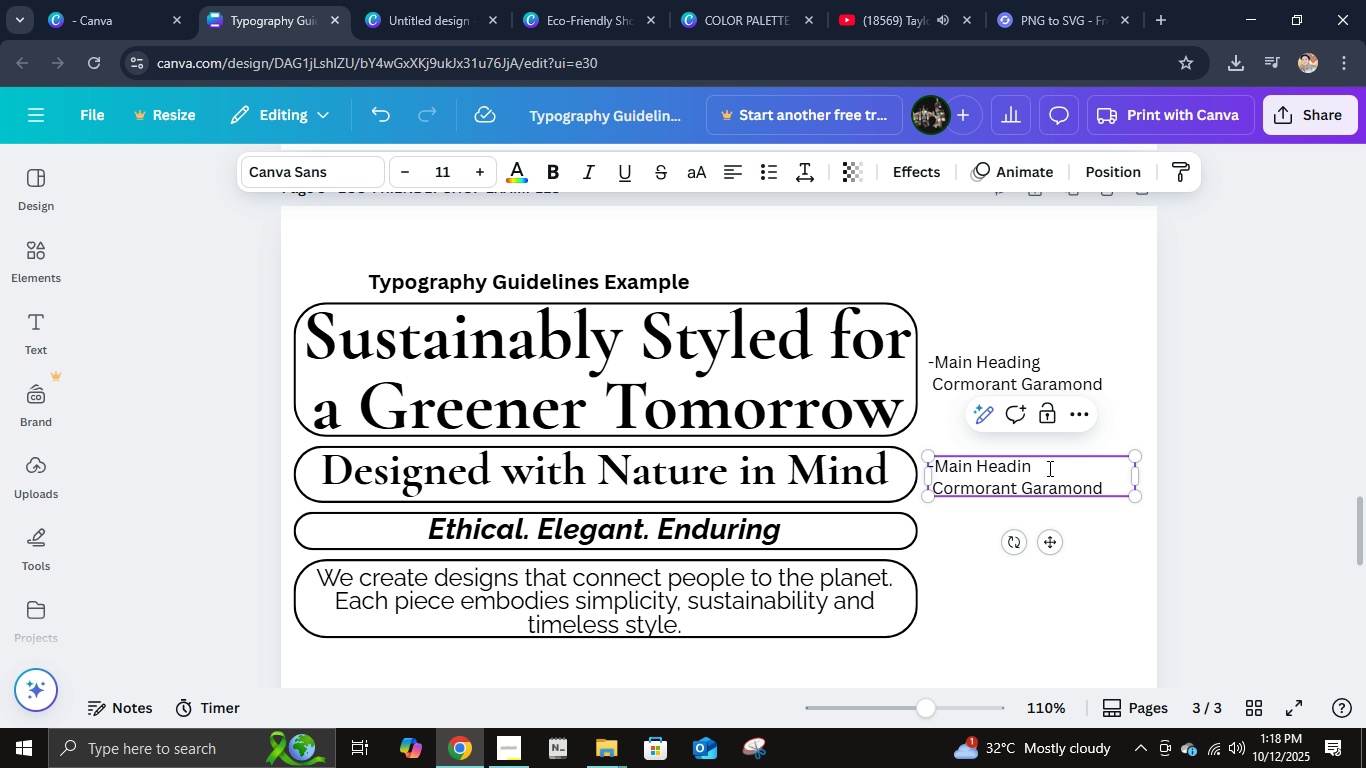 
hold_key(key=Backspace, duration=0.68)
 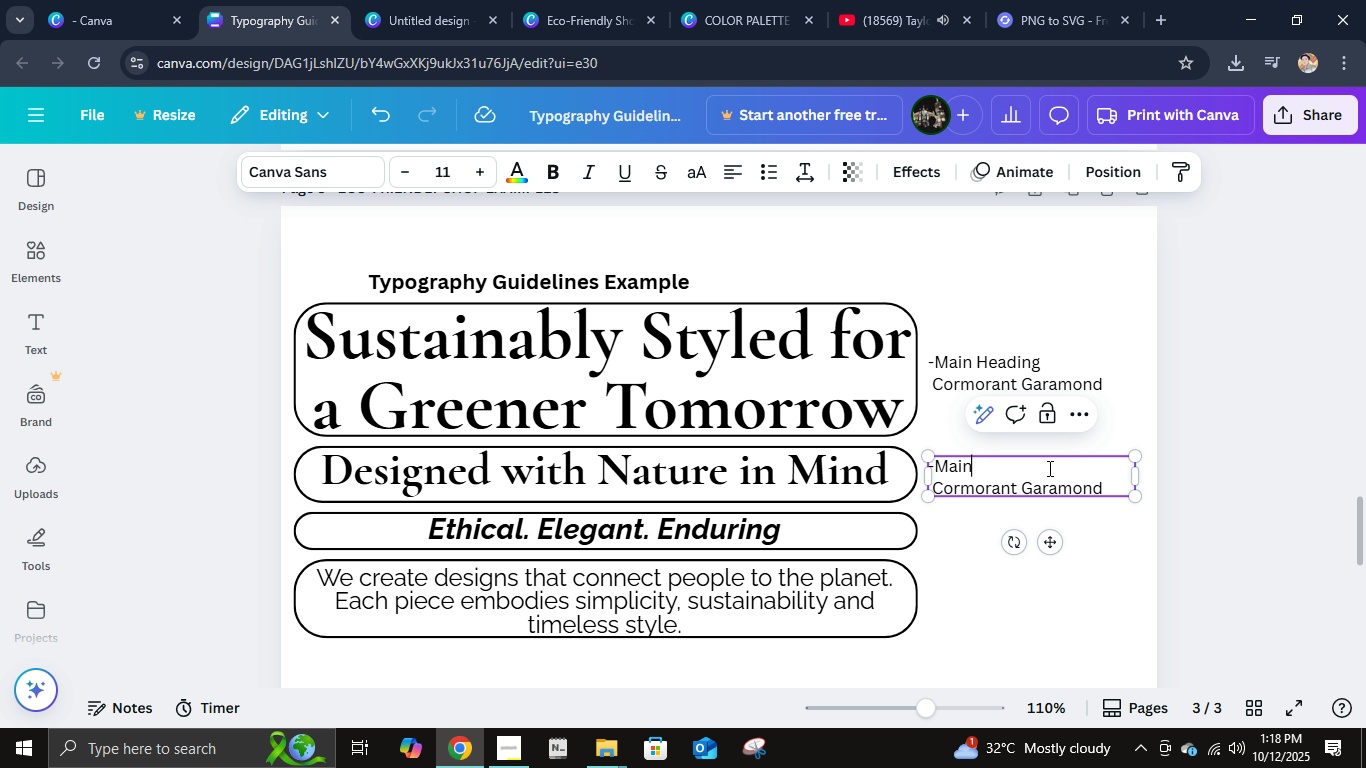 
key(Backspace)
key(Backspace)
key(Backspace)
key(Backspace)
key(Backspace)
type(Subhe)
key(Backspace)
key(Backspace)
type(heading)
 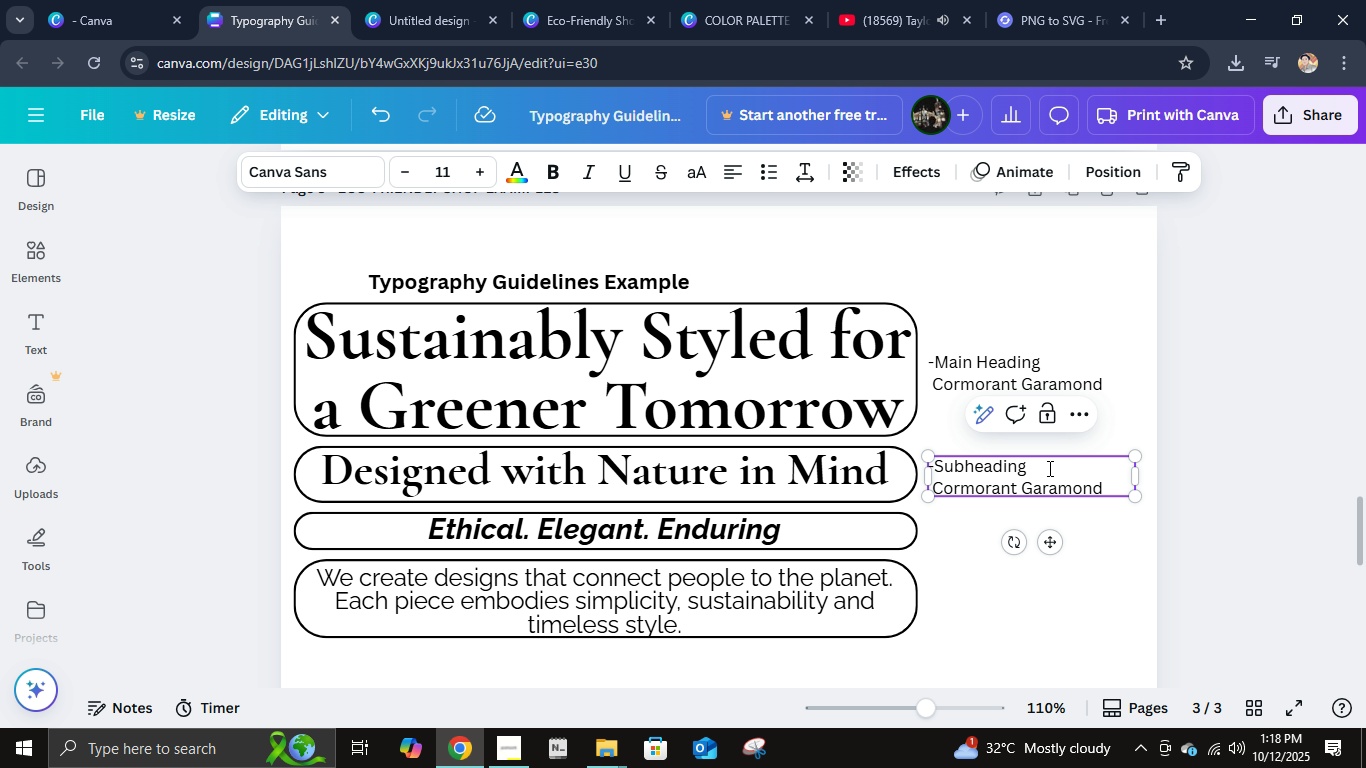 
left_click([1050, 540])
 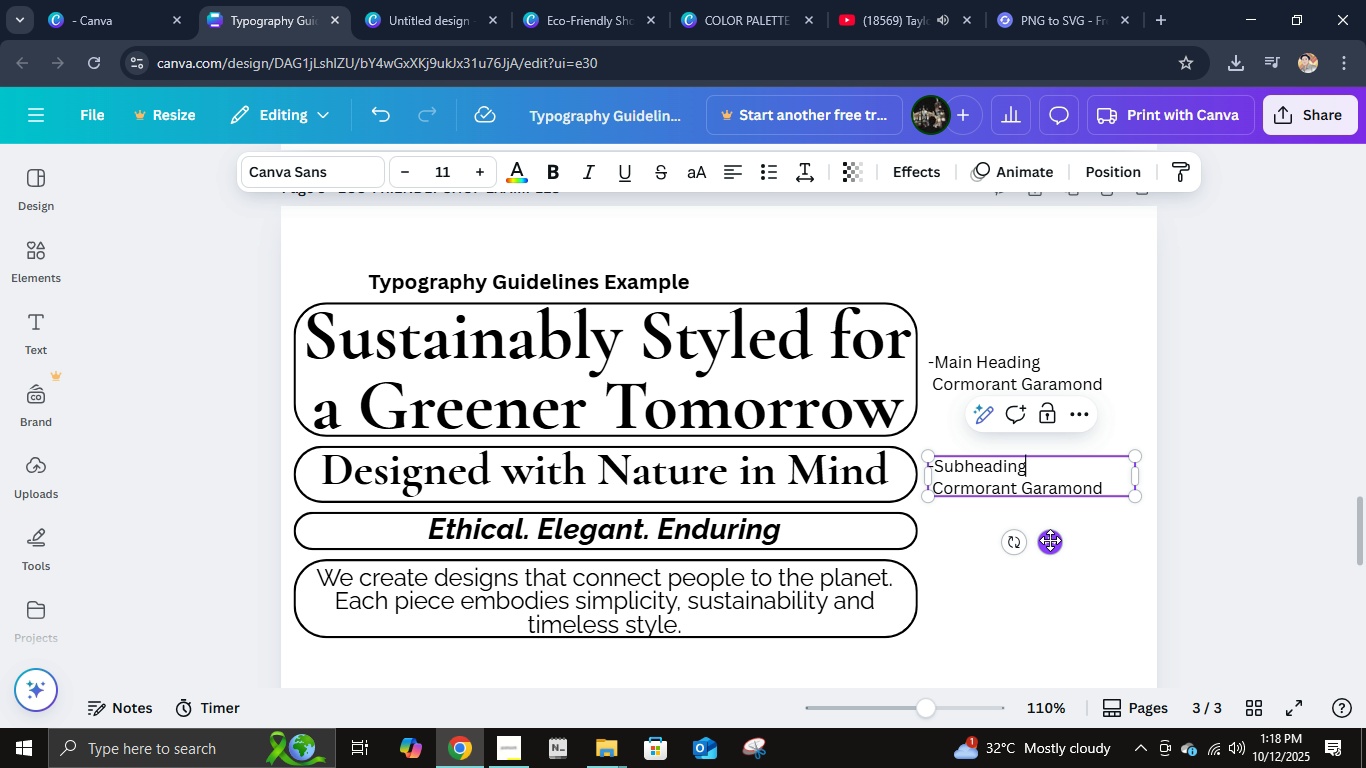 
hold_key(key=ControlLeft, duration=0.49)
 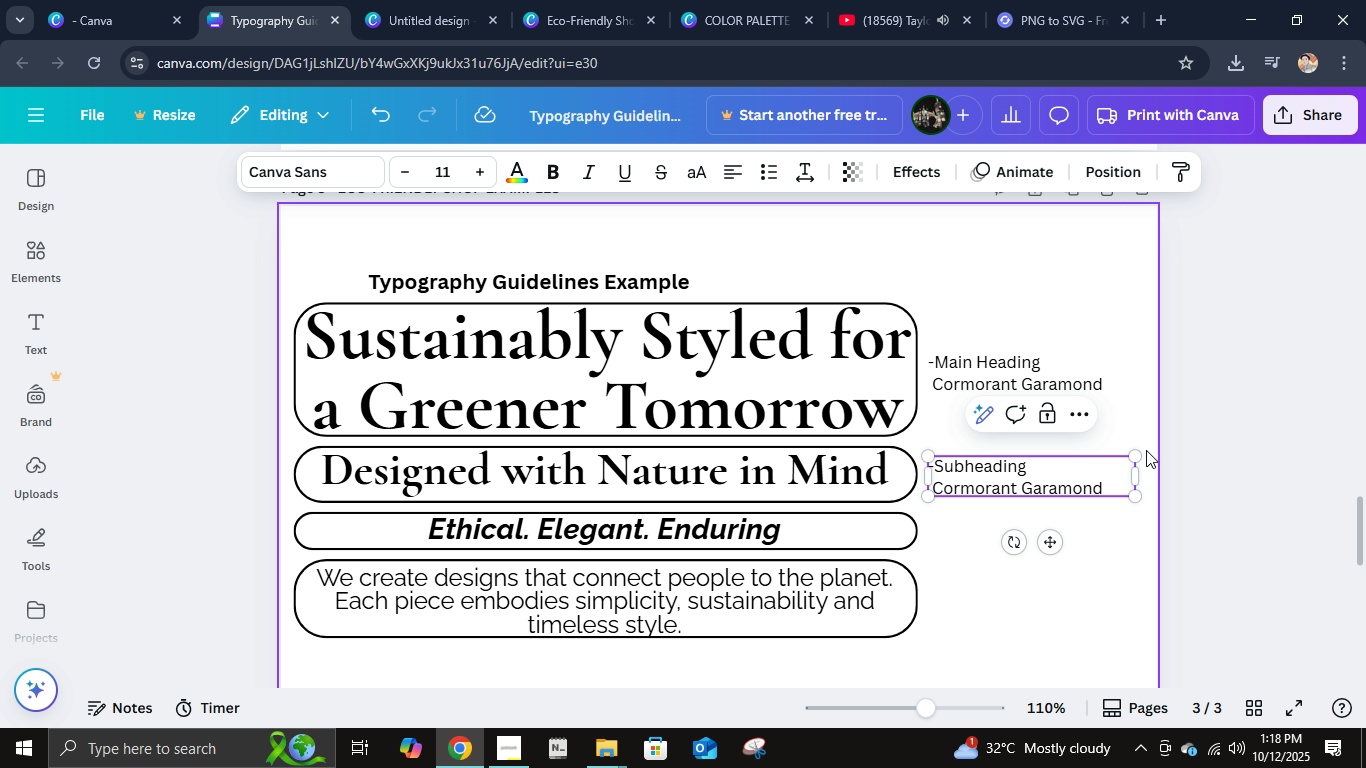 
double_click([1031, 481])
 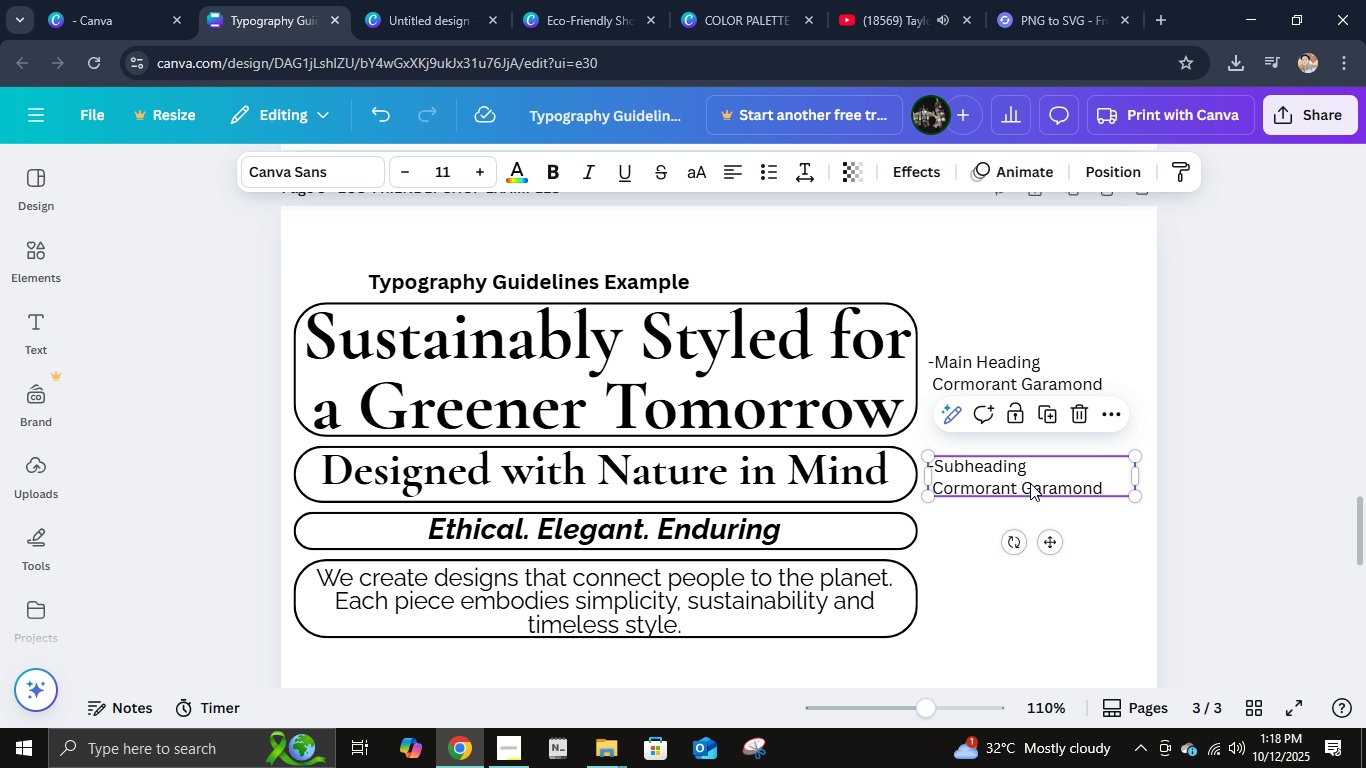 
key(Control+D)
 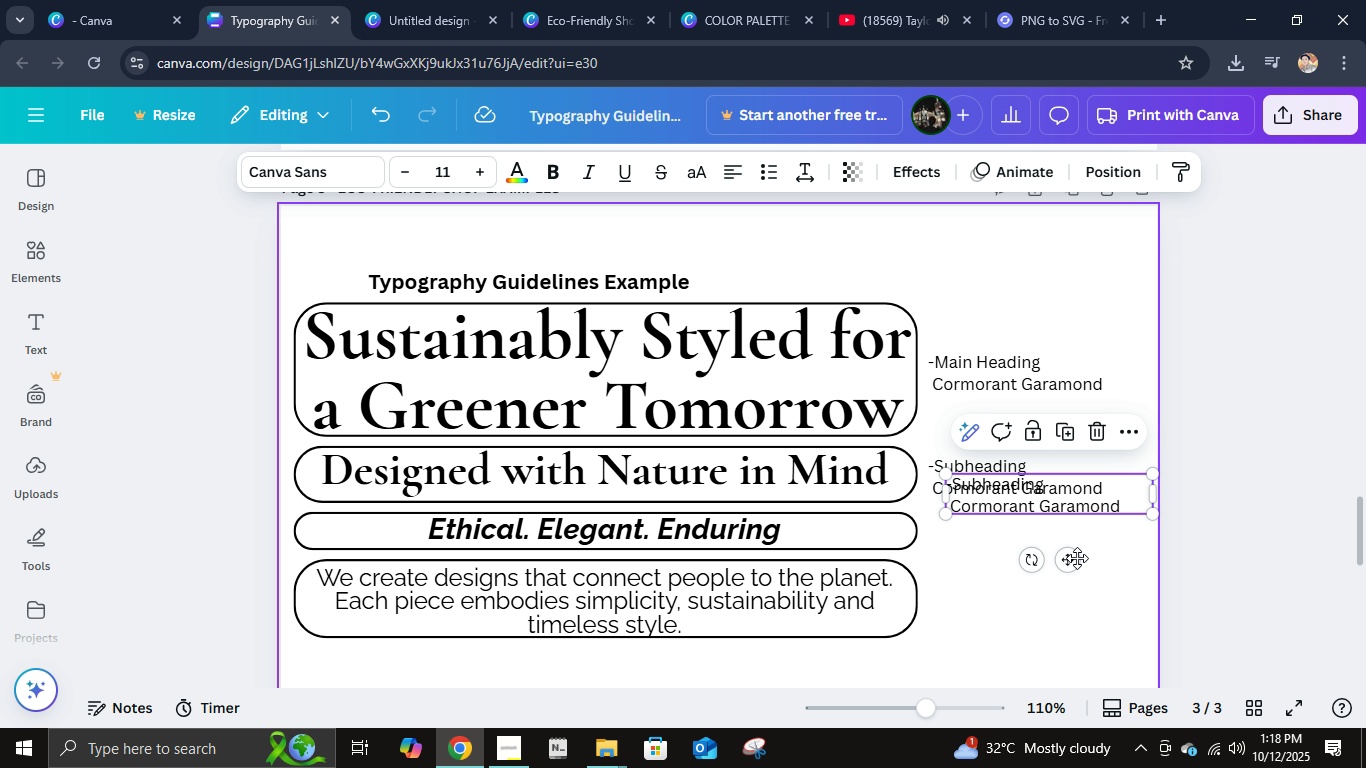 
left_click_drag(start_coordinate=[1070, 557], to_coordinate=[1055, 594])
 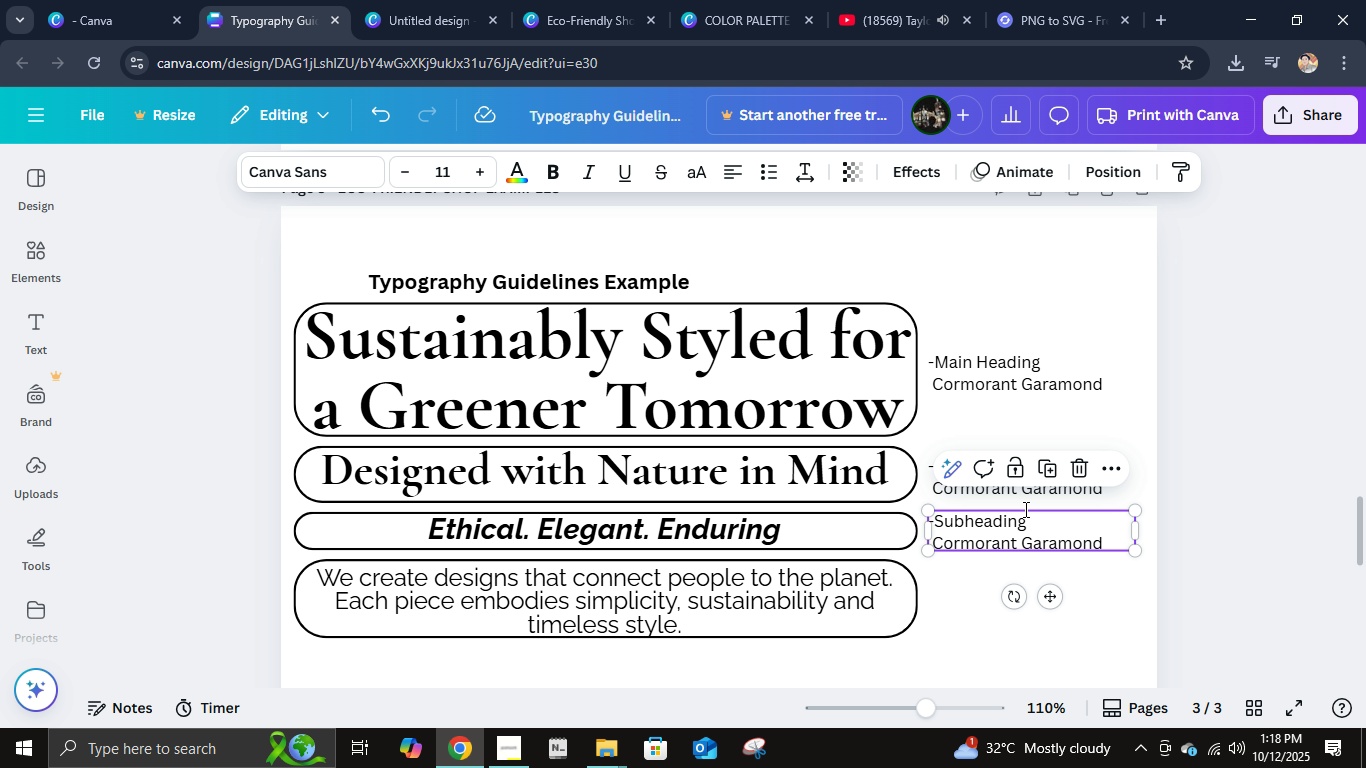 
left_click([1022, 509])
 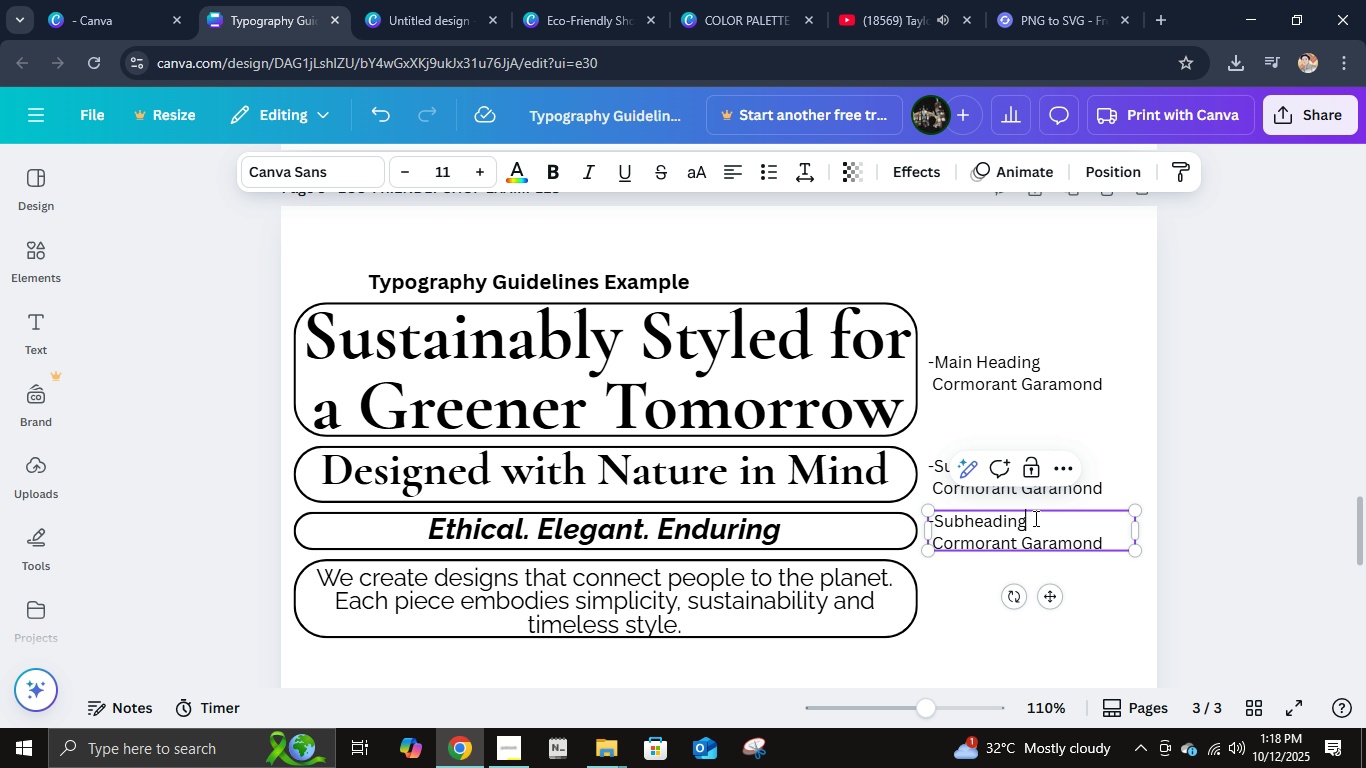 
left_click([1034, 518])
 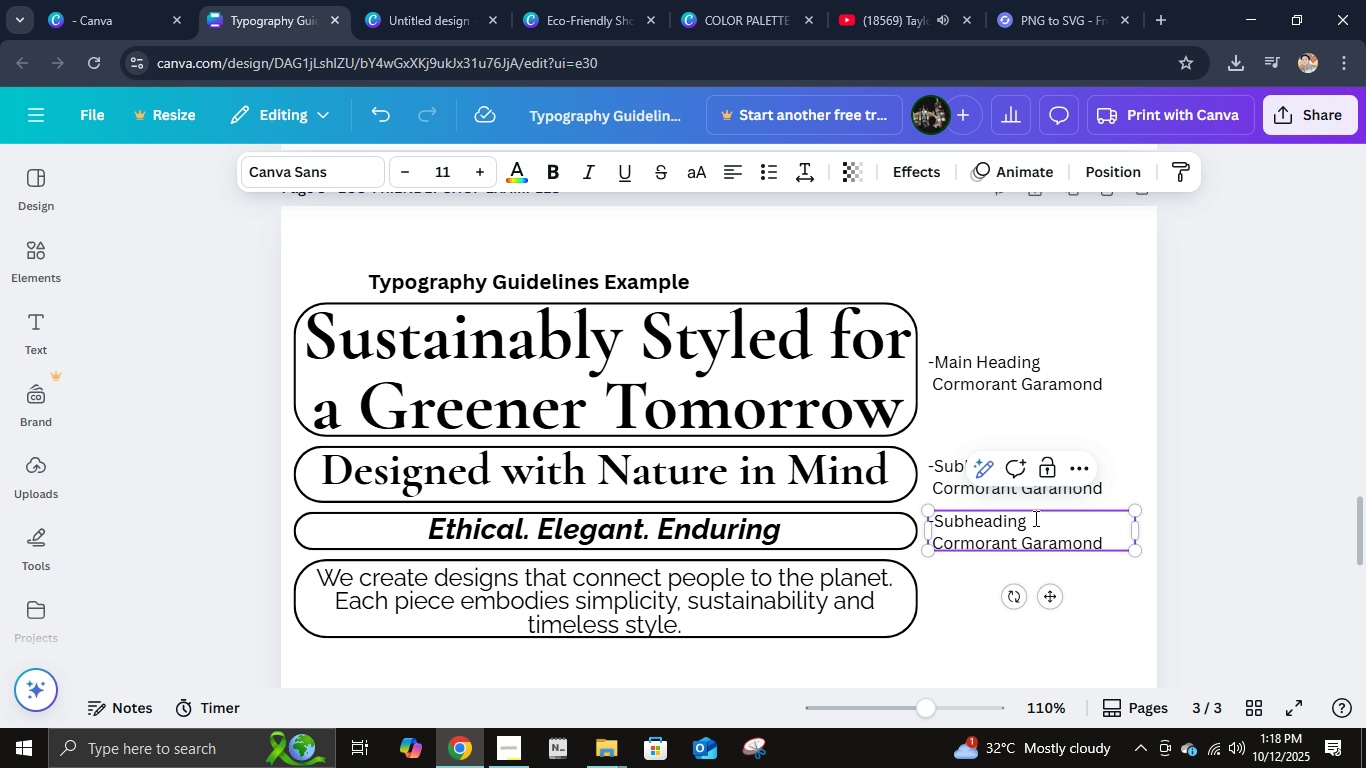 
hold_key(key=Backspace, duration=0.59)
 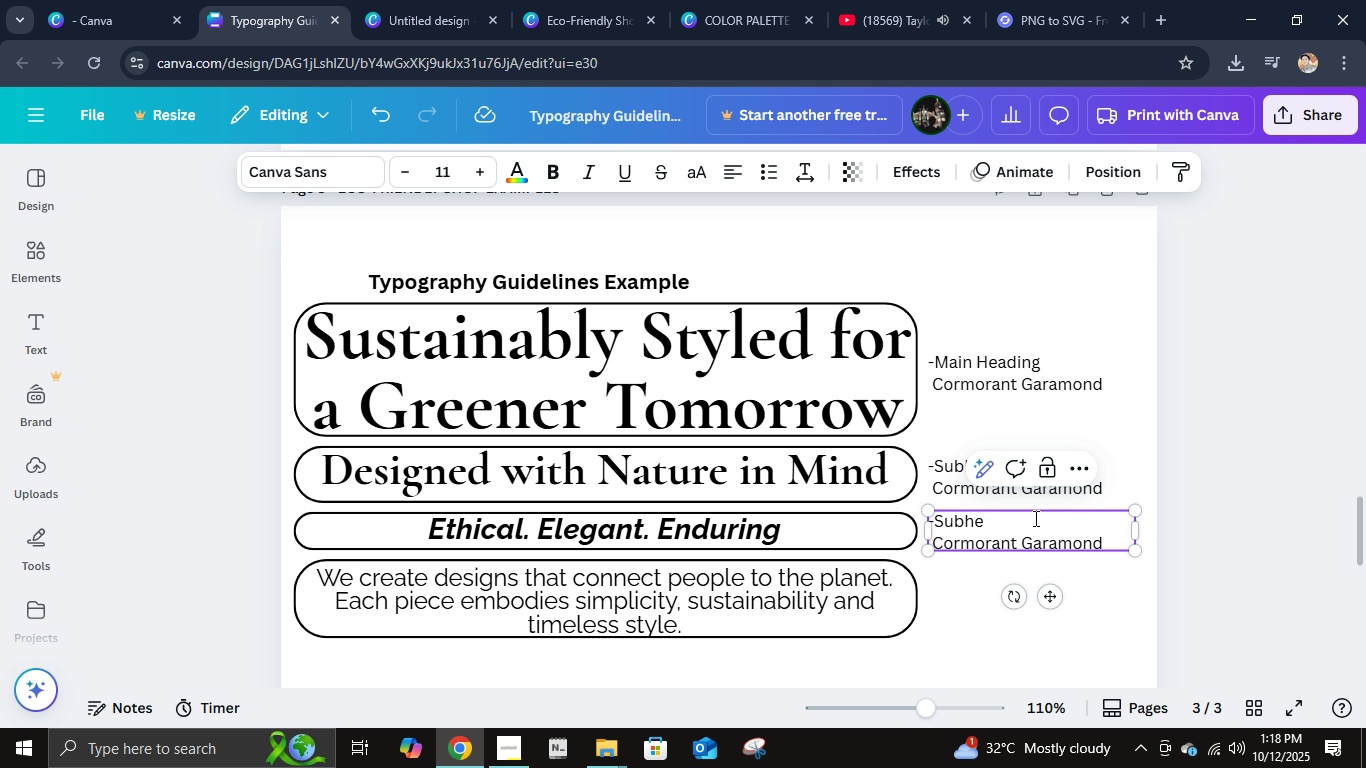 
key(Backspace)
key(Backspace)
key(Backspace)
key(Backspace)
key(Backspace)
key(Backspace)
type(Body)
 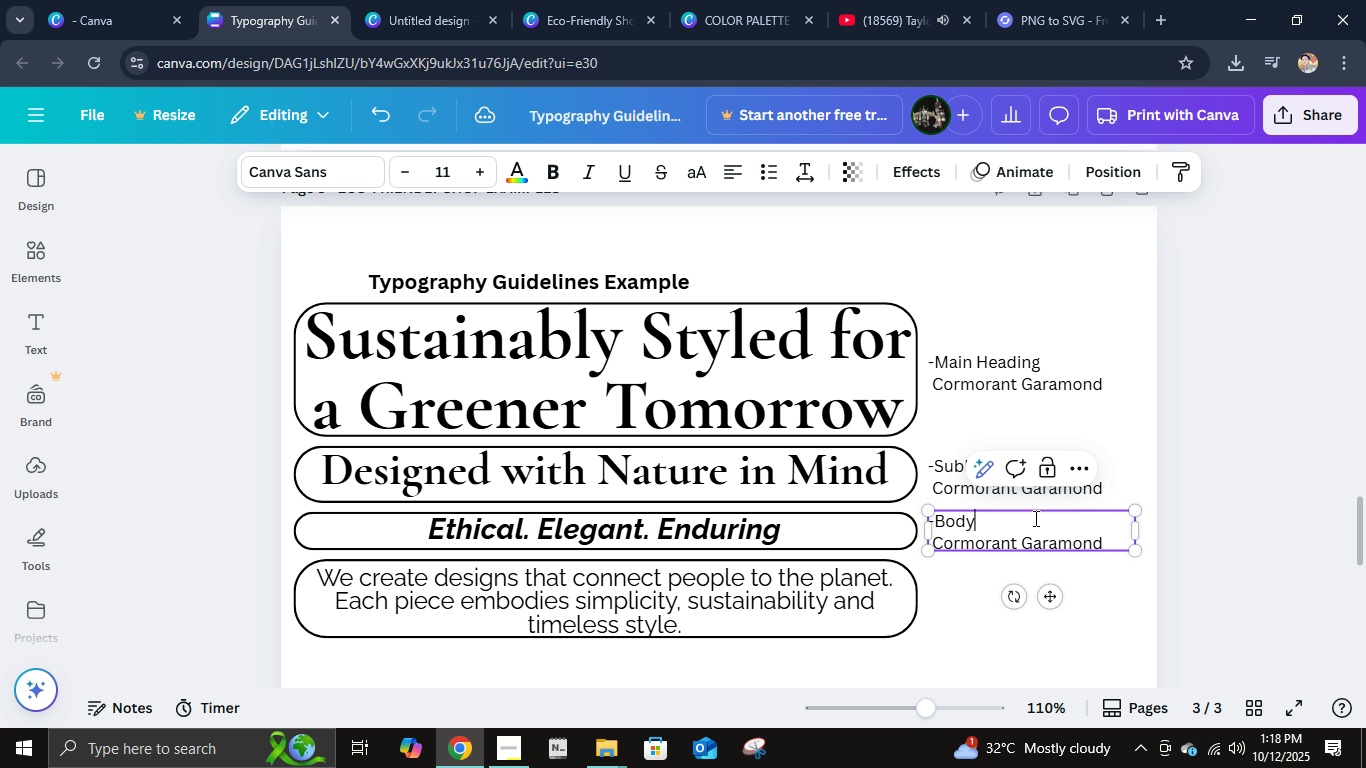 
wait(8.64)
 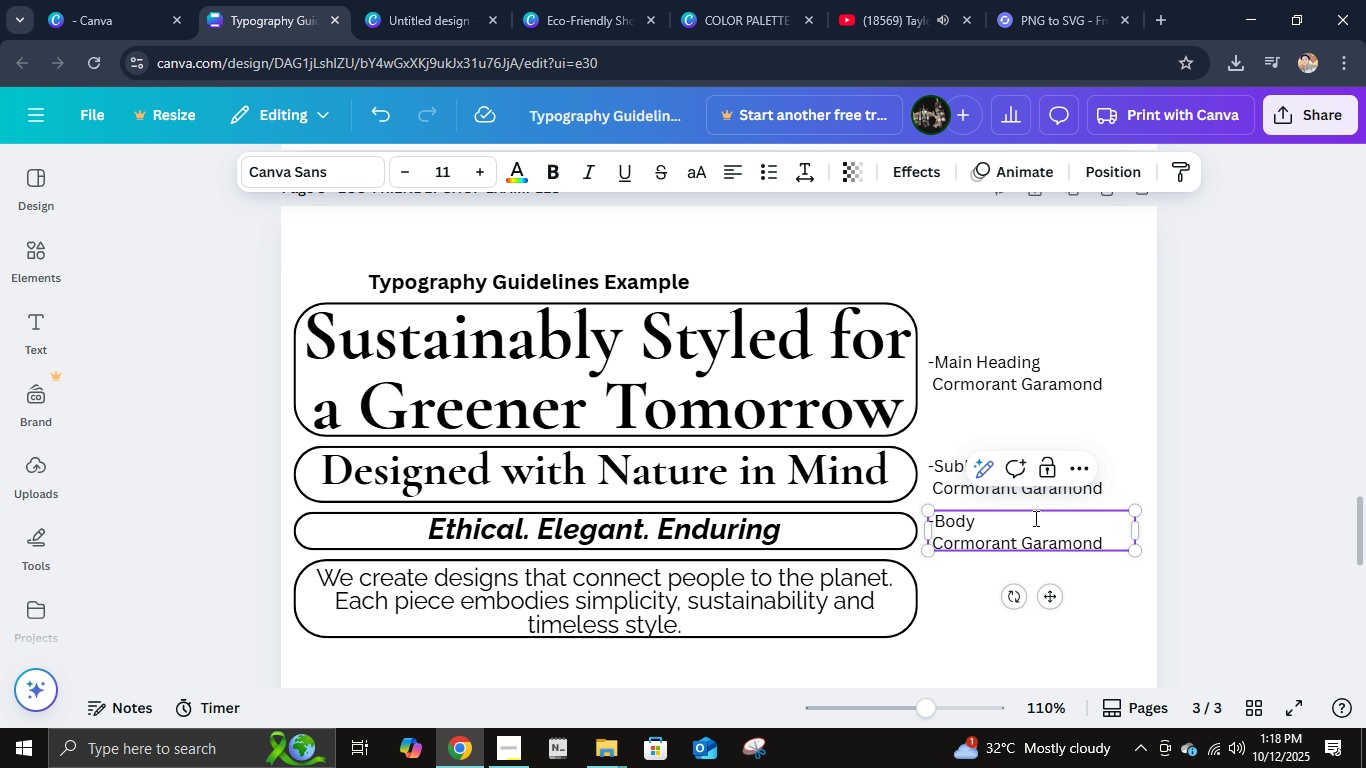 
key(Backspace)
key(Backspace)
key(Backspace)
key(Backspace)
type(Body)
 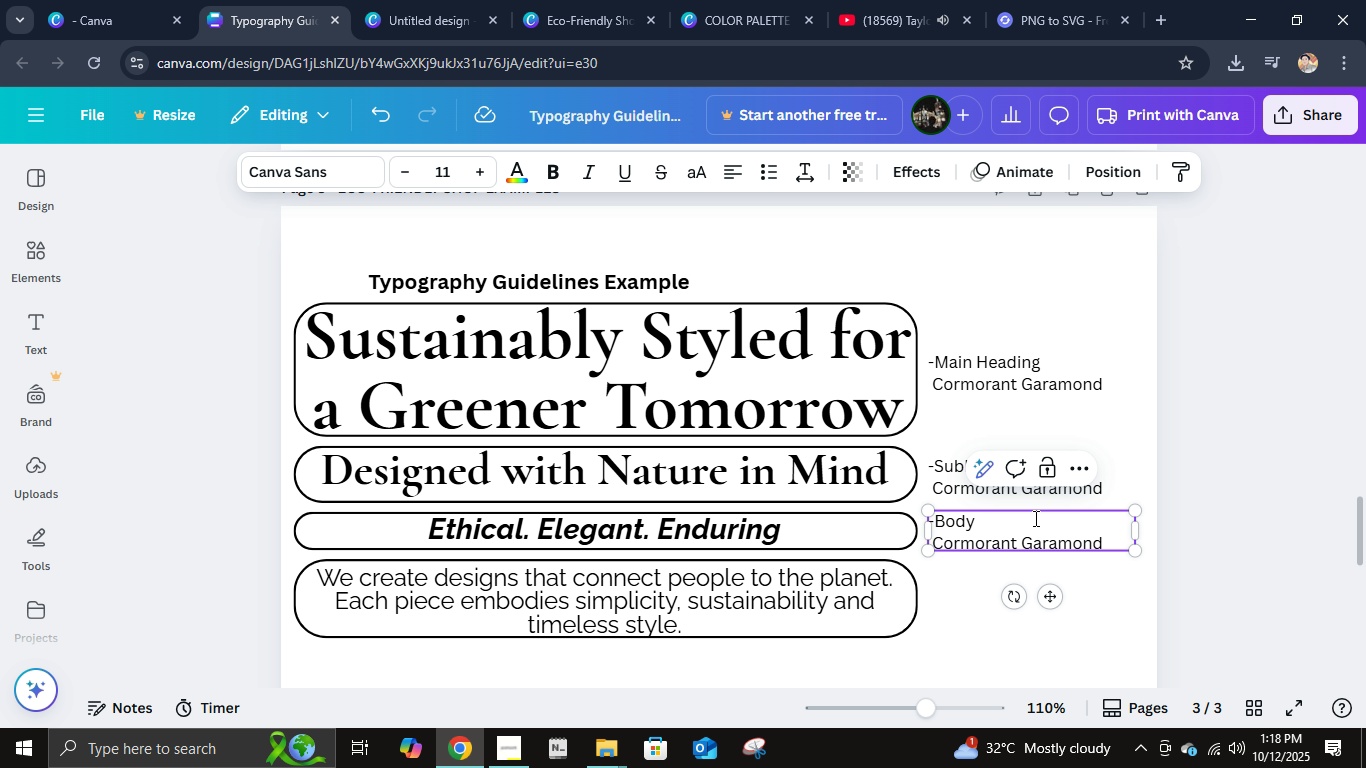 
wait(5.41)
 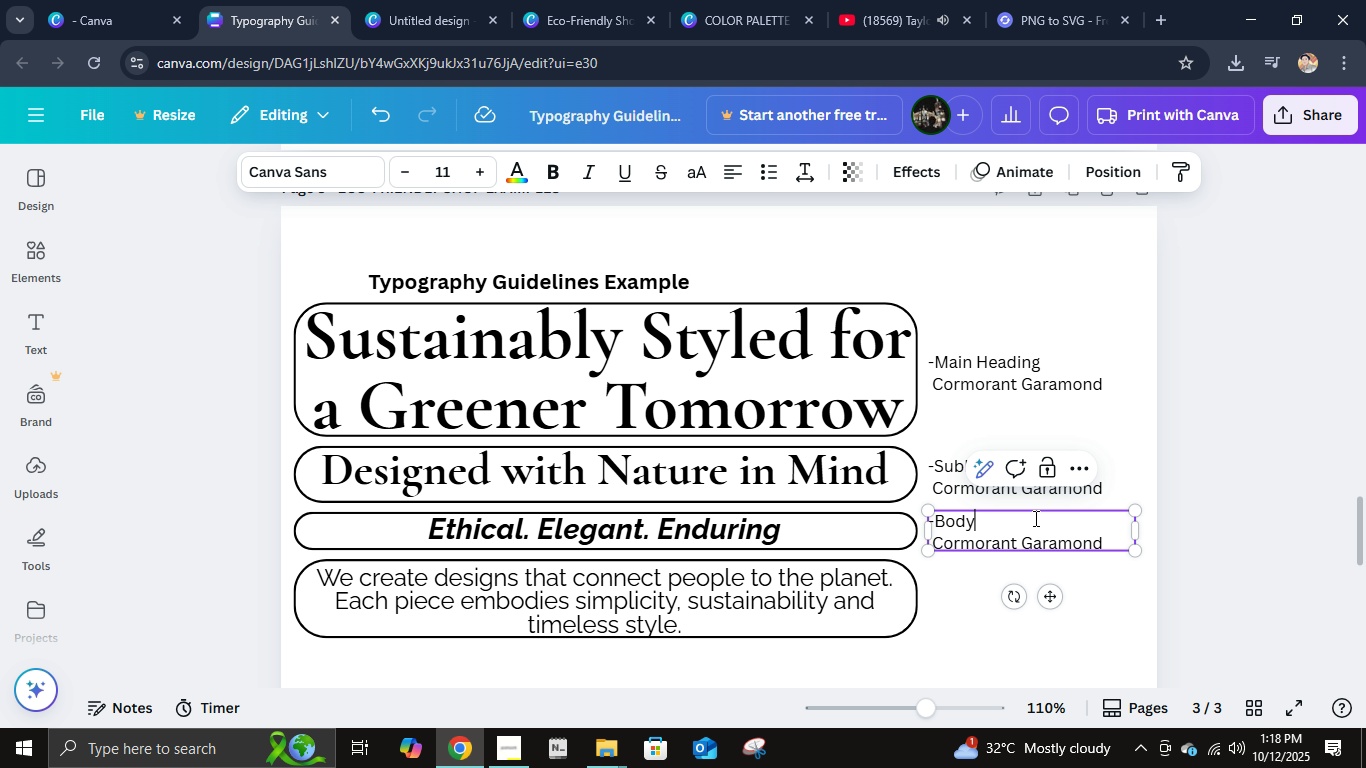 
hold_key(key=Enter, duration=0.39)
 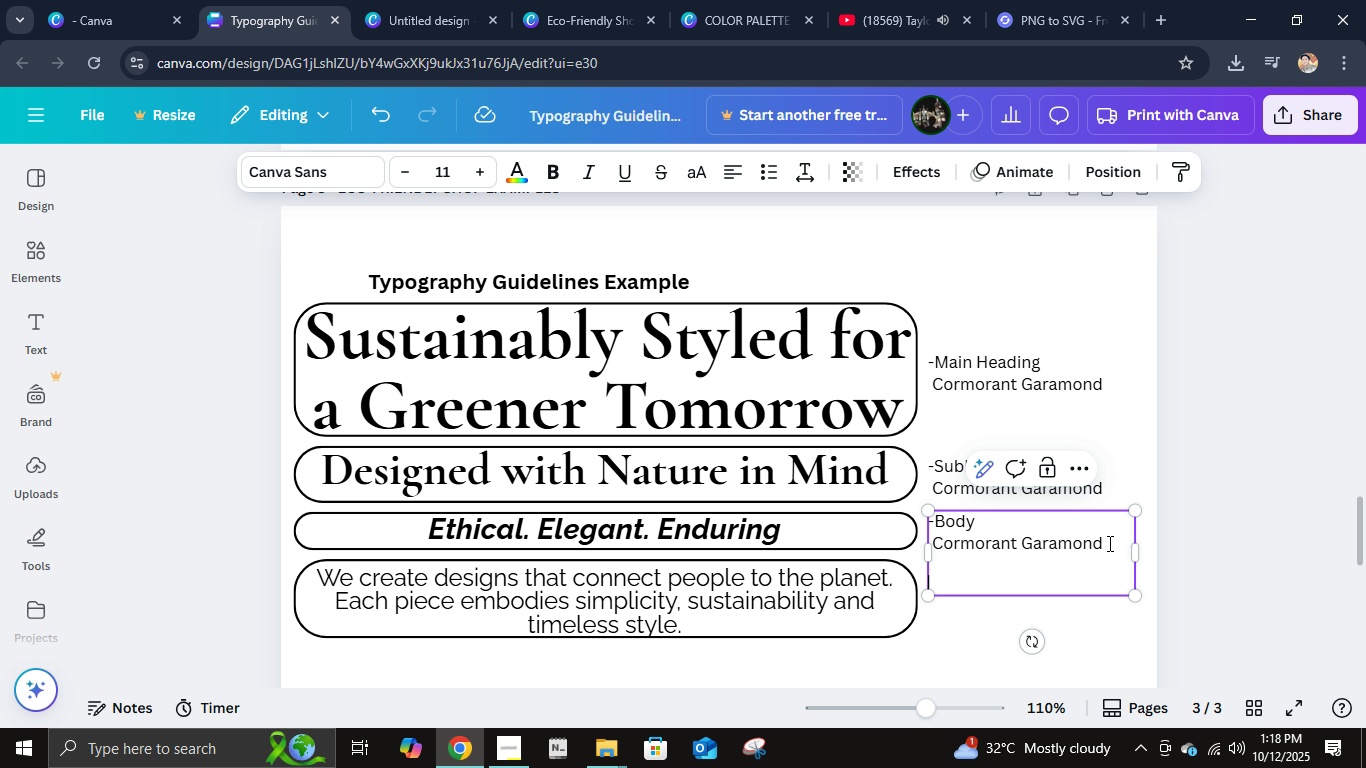 
key(Enter)
 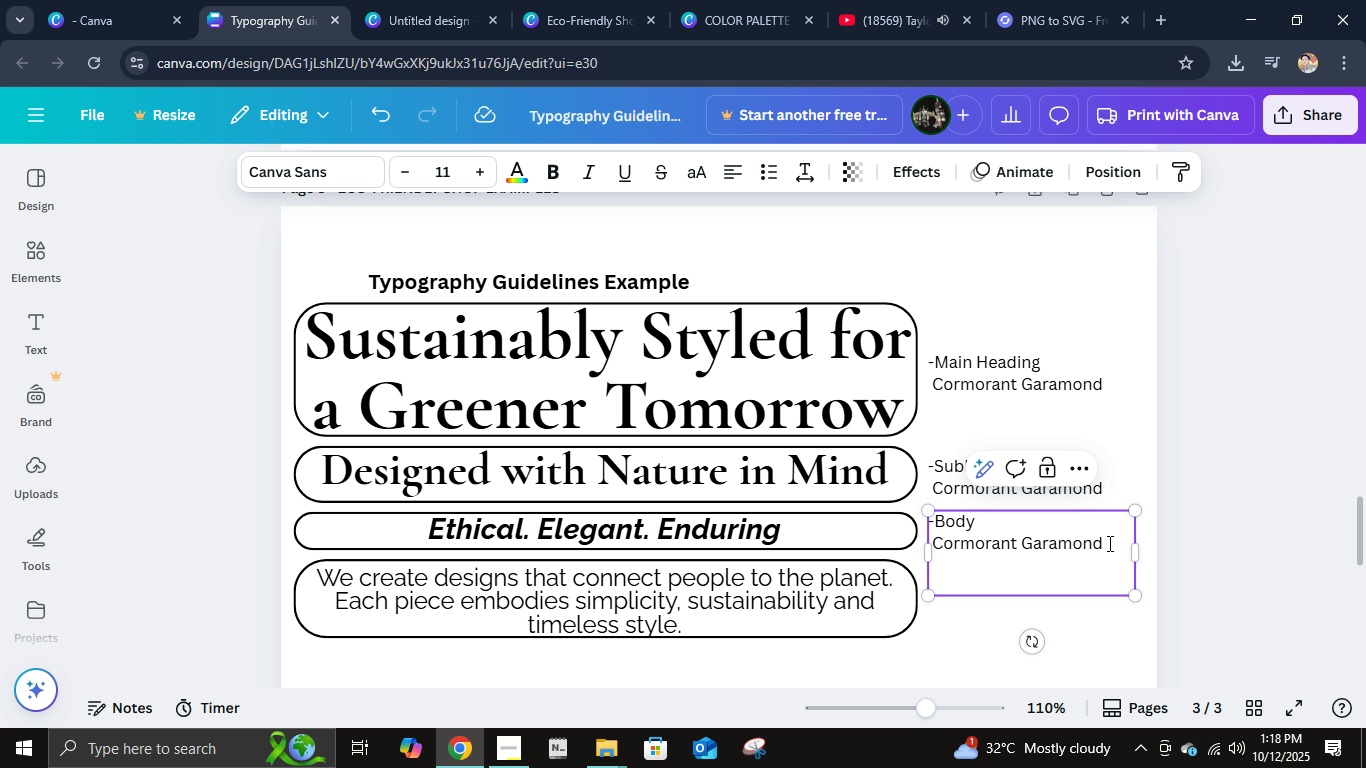 
key(Backspace)
key(Backspace)
key(Backspace)
key(Backspace)
key(Backspace)
key(Backspace)
key(Backspace)
key(Backspace)
type(Ralewy)
key(Backspace)
type(ay)
 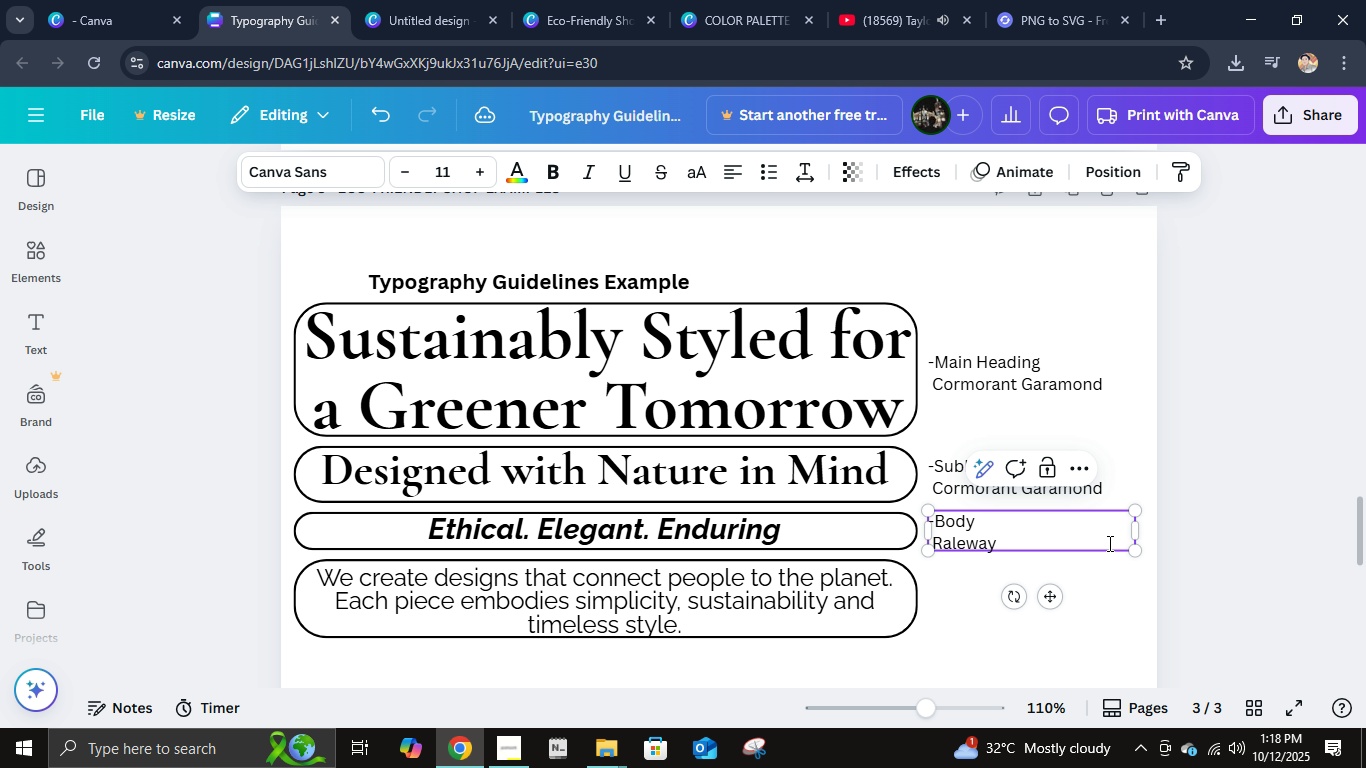 
left_click([1054, 592])
 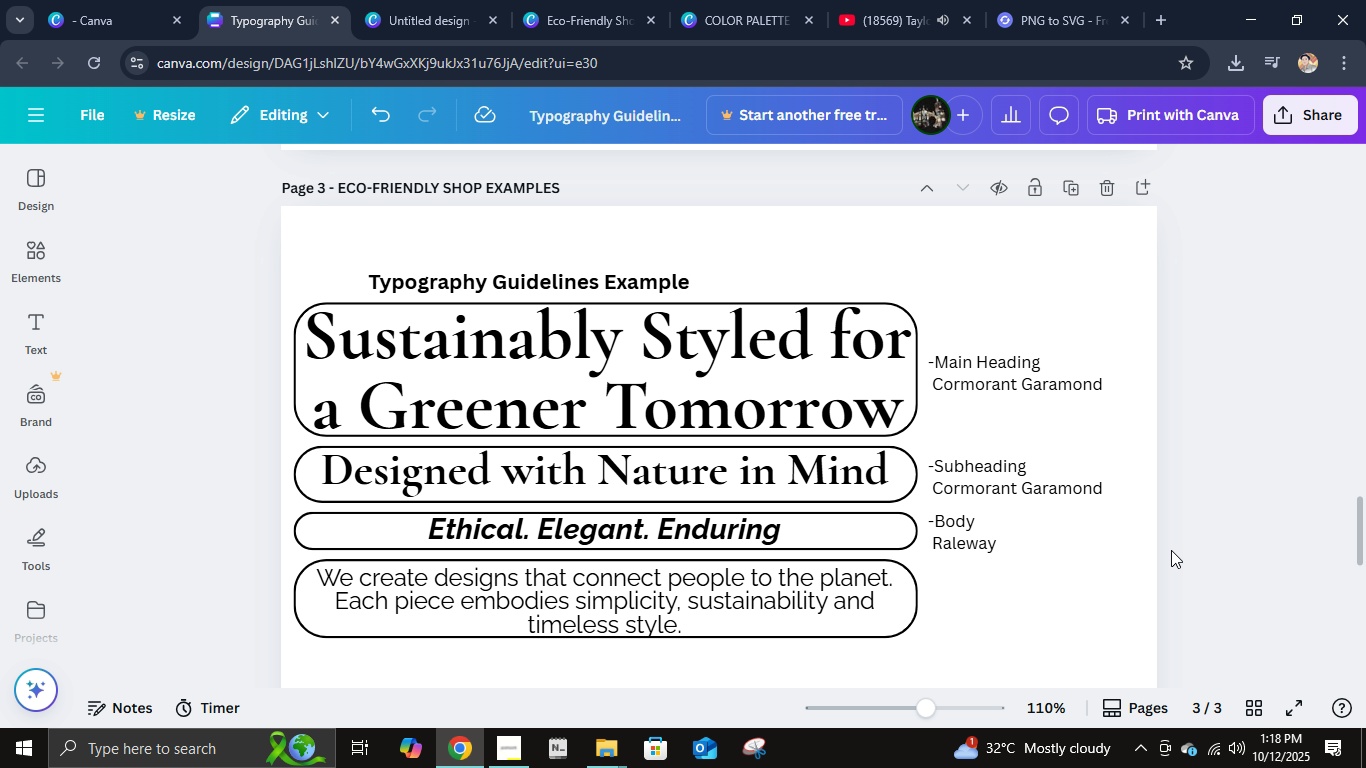 
double_click([1039, 540])
 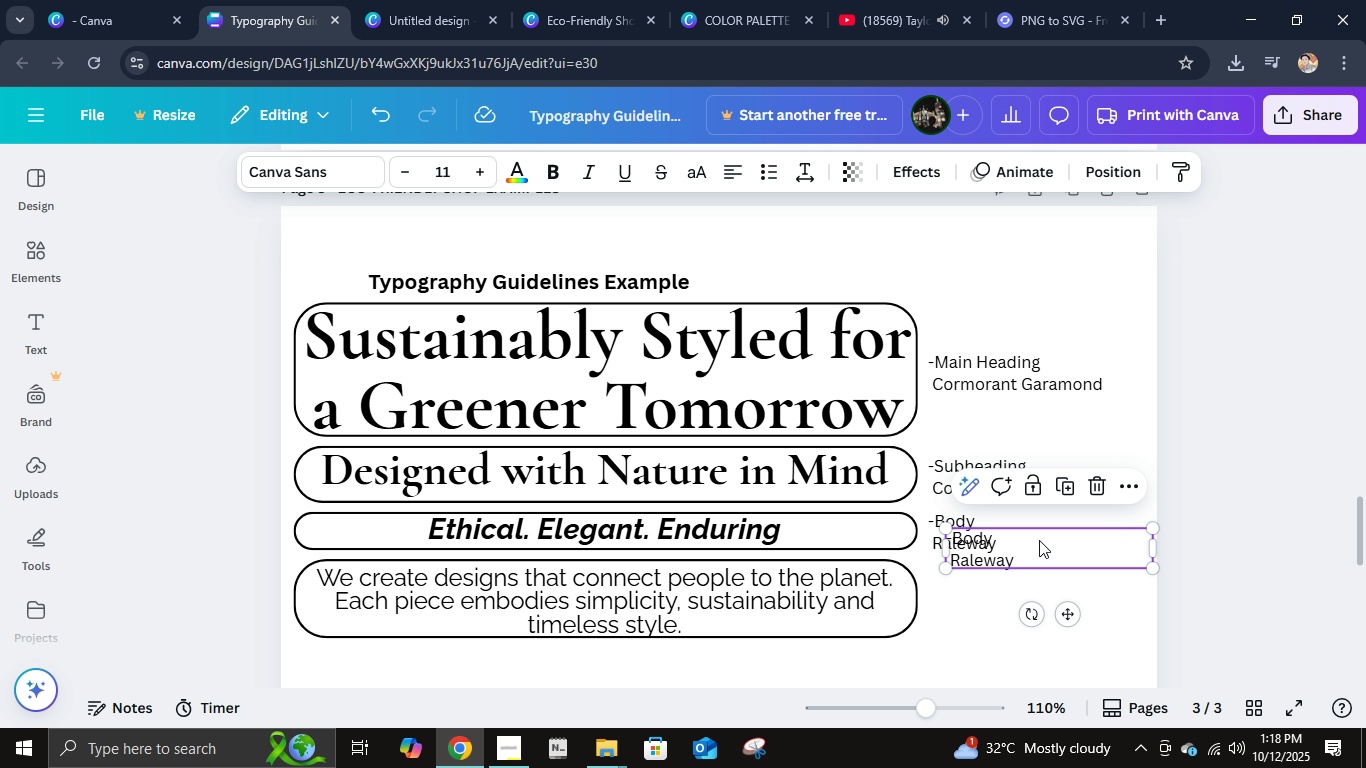 
key(Control+D)
 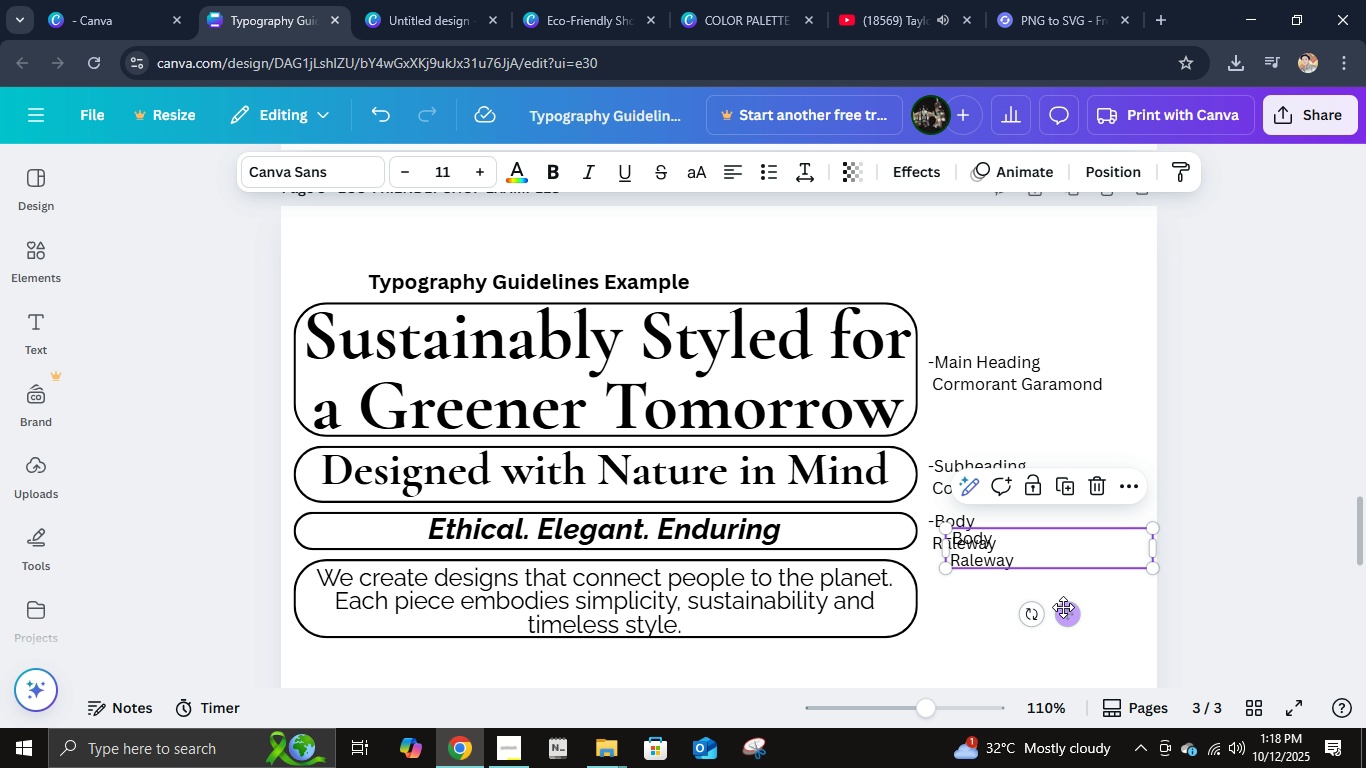 
left_click_drag(start_coordinate=[1063, 607], to_coordinate=[1045, 657])
 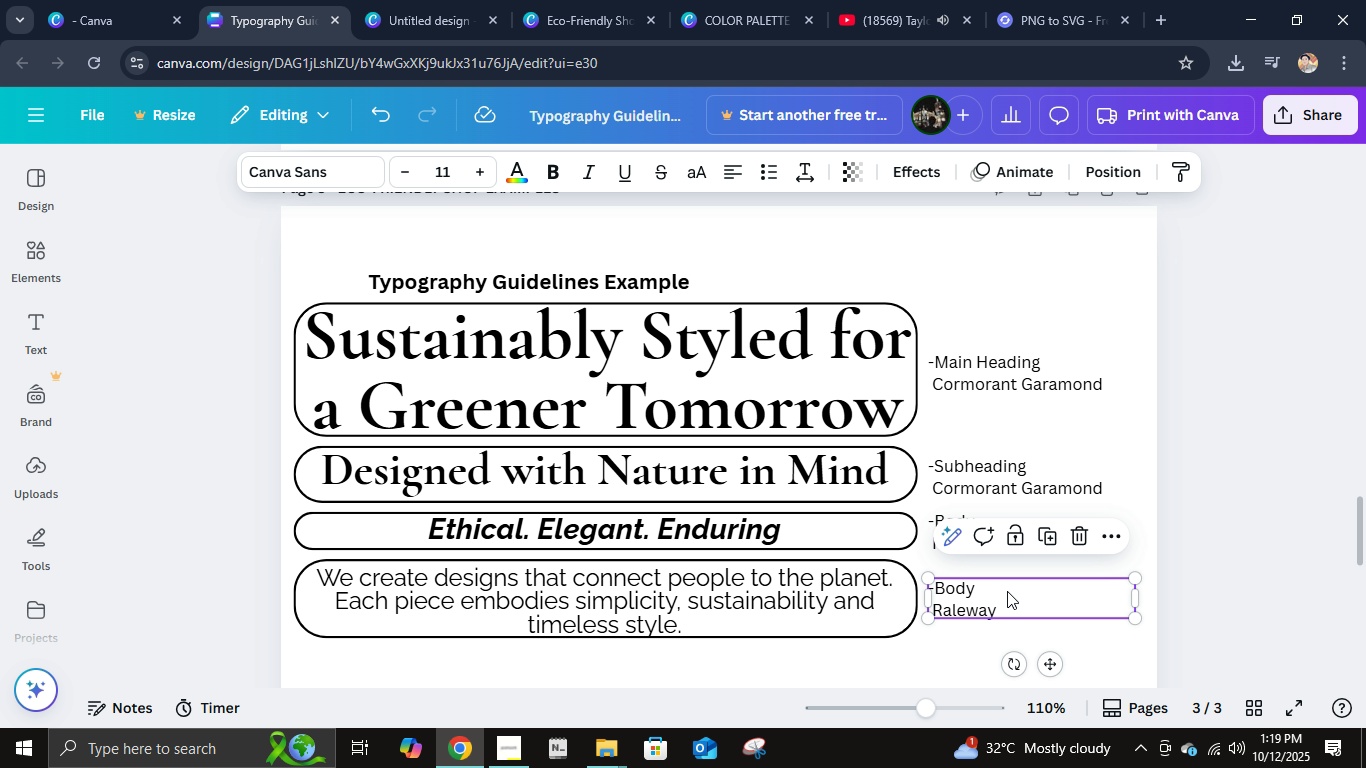 
double_click([1007, 591])
 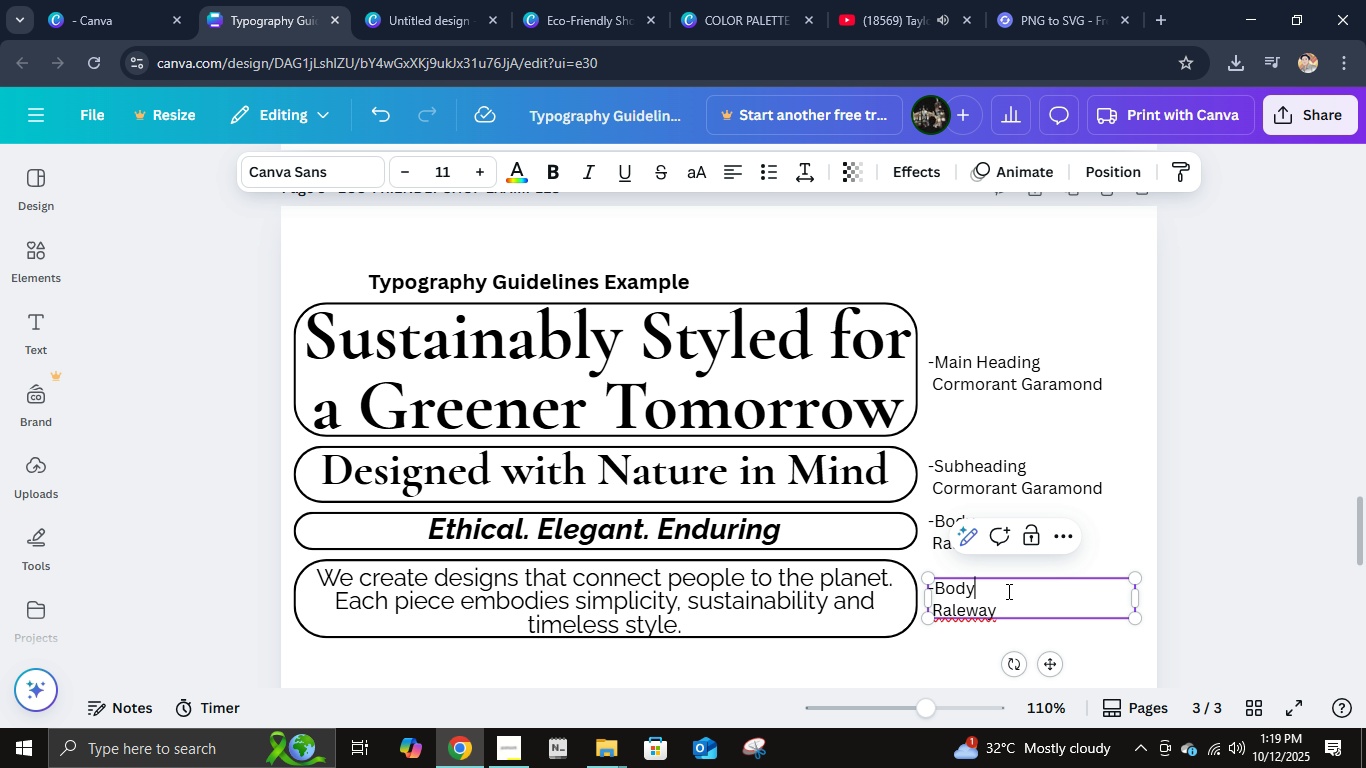 
left_click([1007, 591])
 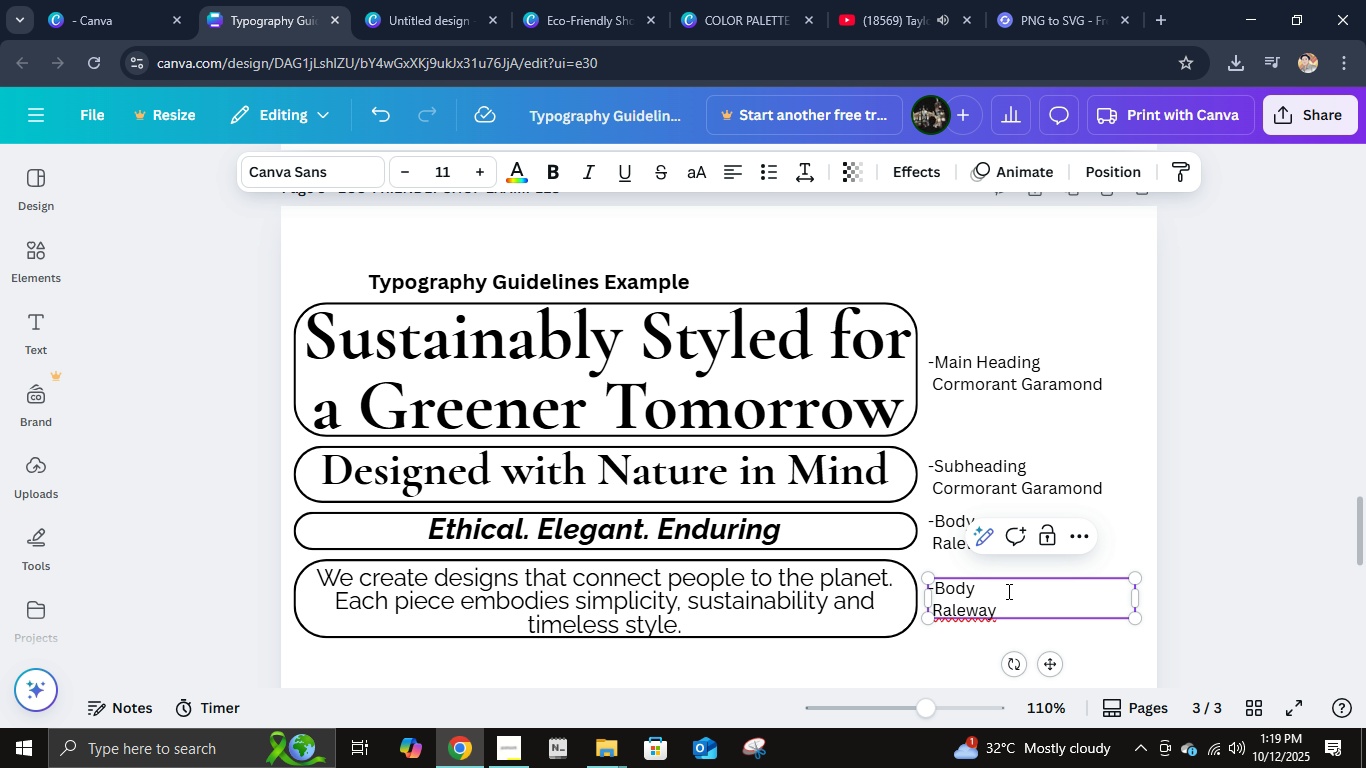 
key(Backspace)
key(Backspace)
key(Backspace)
key(Backspace)
type(Pa)
key(Backspace)
key(Backspace)
type(Supporting Text)
 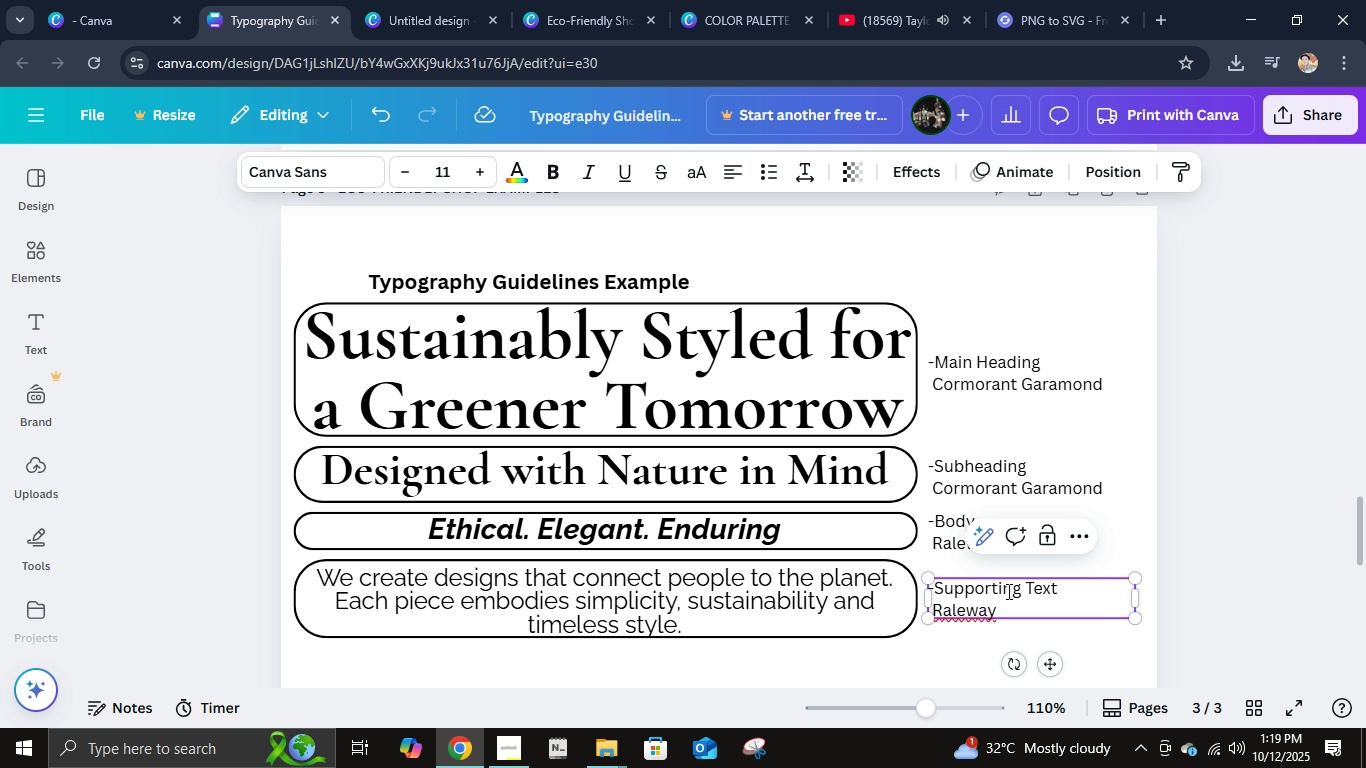 
double_click([1216, 526])
 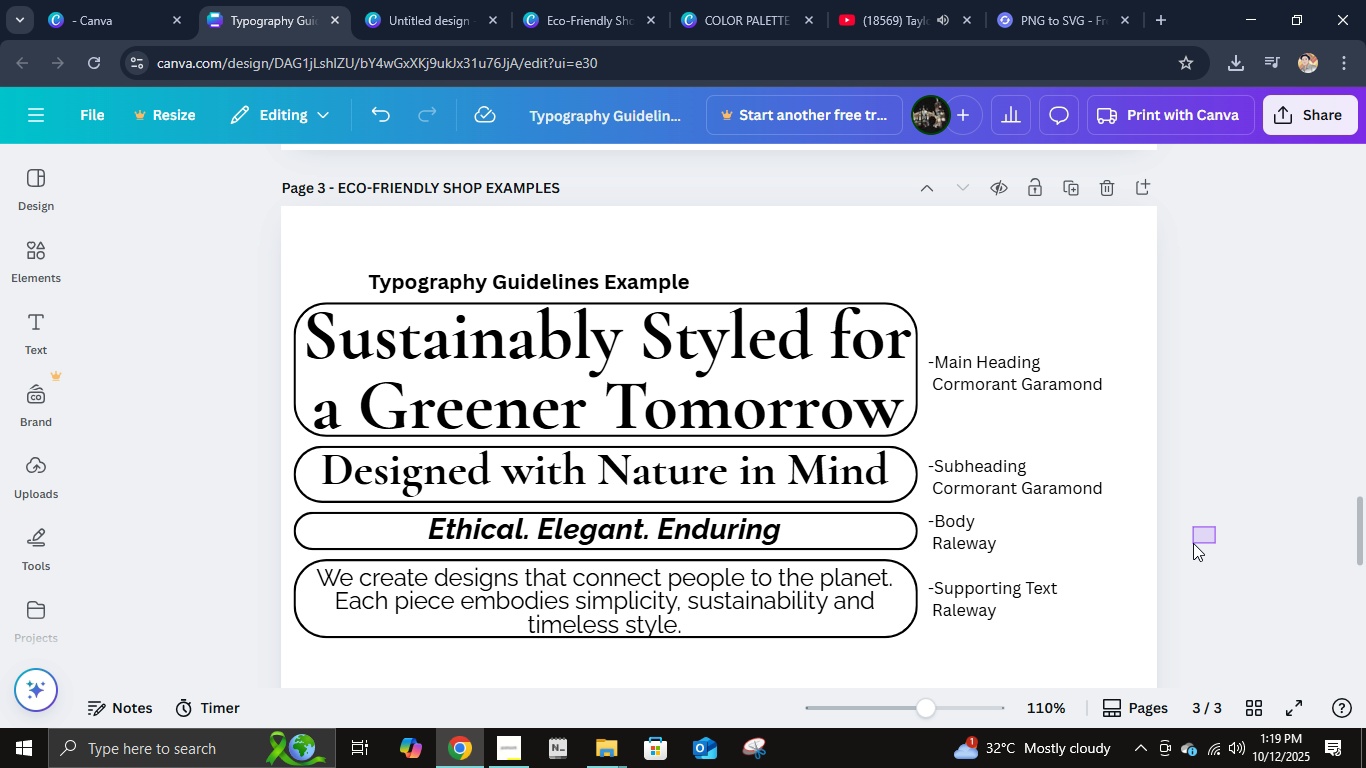 
scroll: coordinate [1193, 543], scroll_direction: down, amount: 3.0
 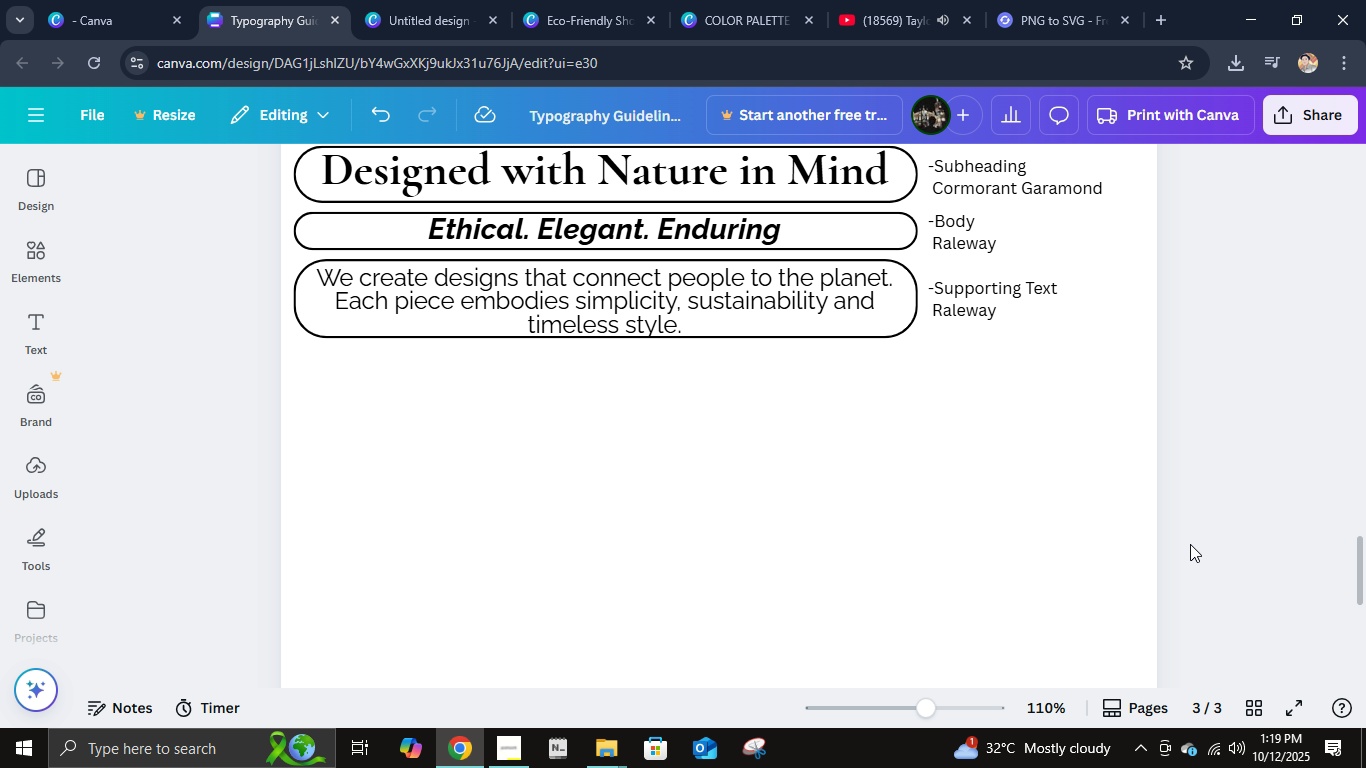 
left_click([1190, 544])
 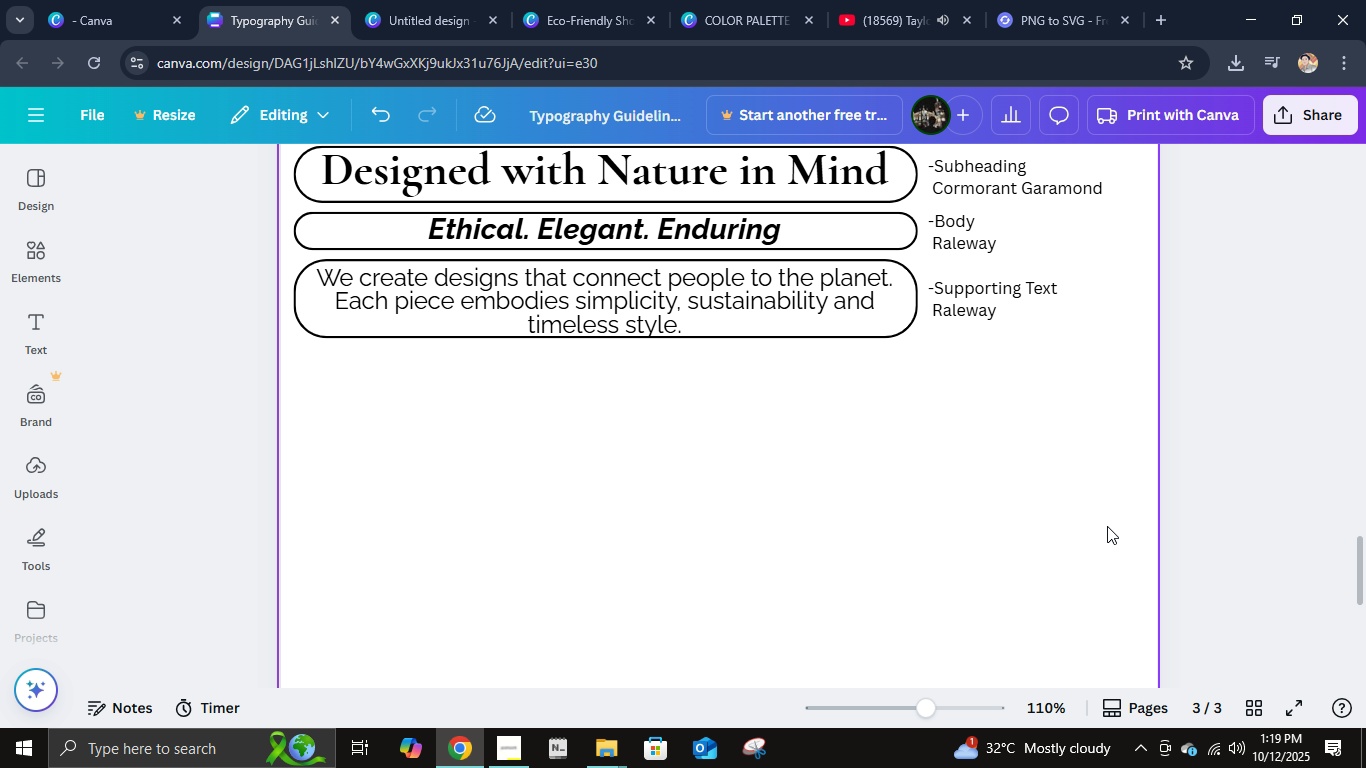 
scroll: coordinate [1104, 524], scroll_direction: up, amount: 3.0
 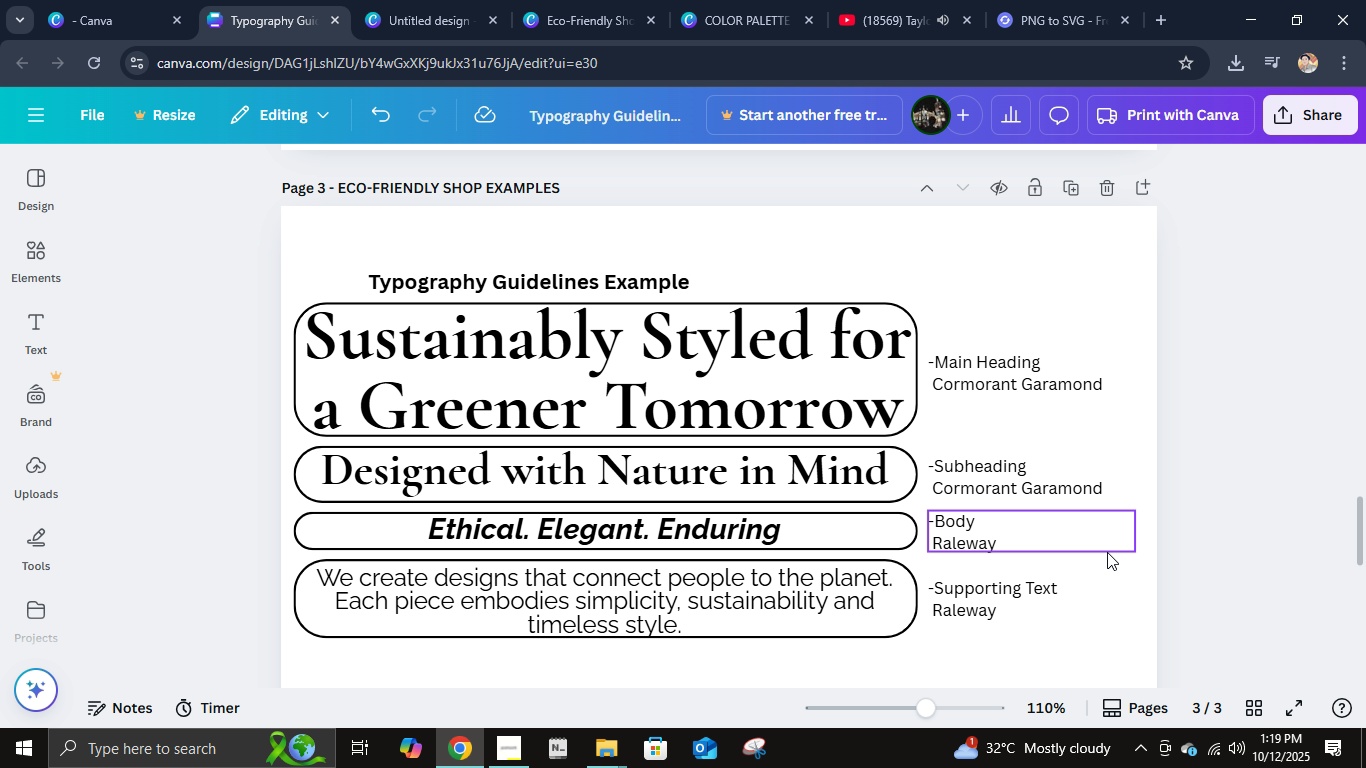 
scroll: coordinate [1118, 540], scroll_direction: down, amount: 6.0
 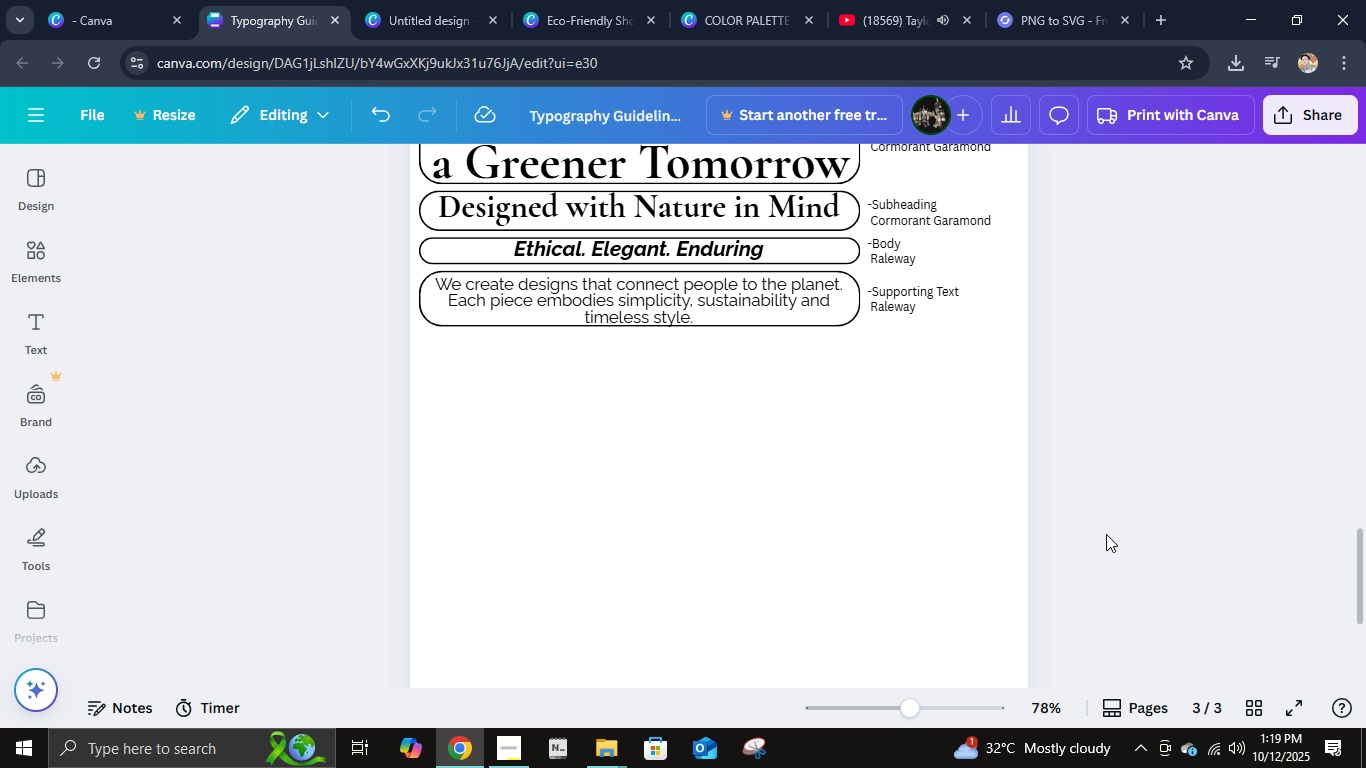 
hold_key(key=ControlLeft, duration=0.37)
 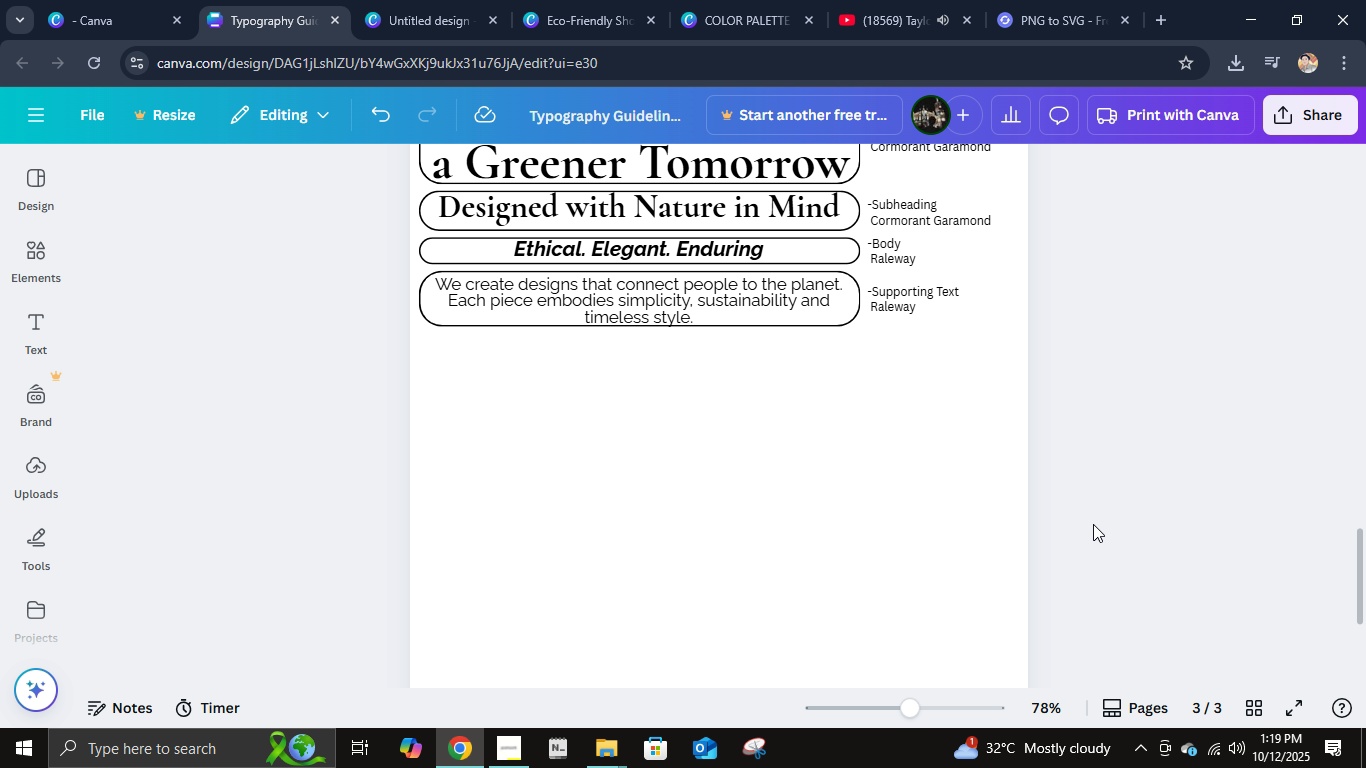 
scroll: coordinate [1093, 524], scroll_direction: up, amount: 3.0
 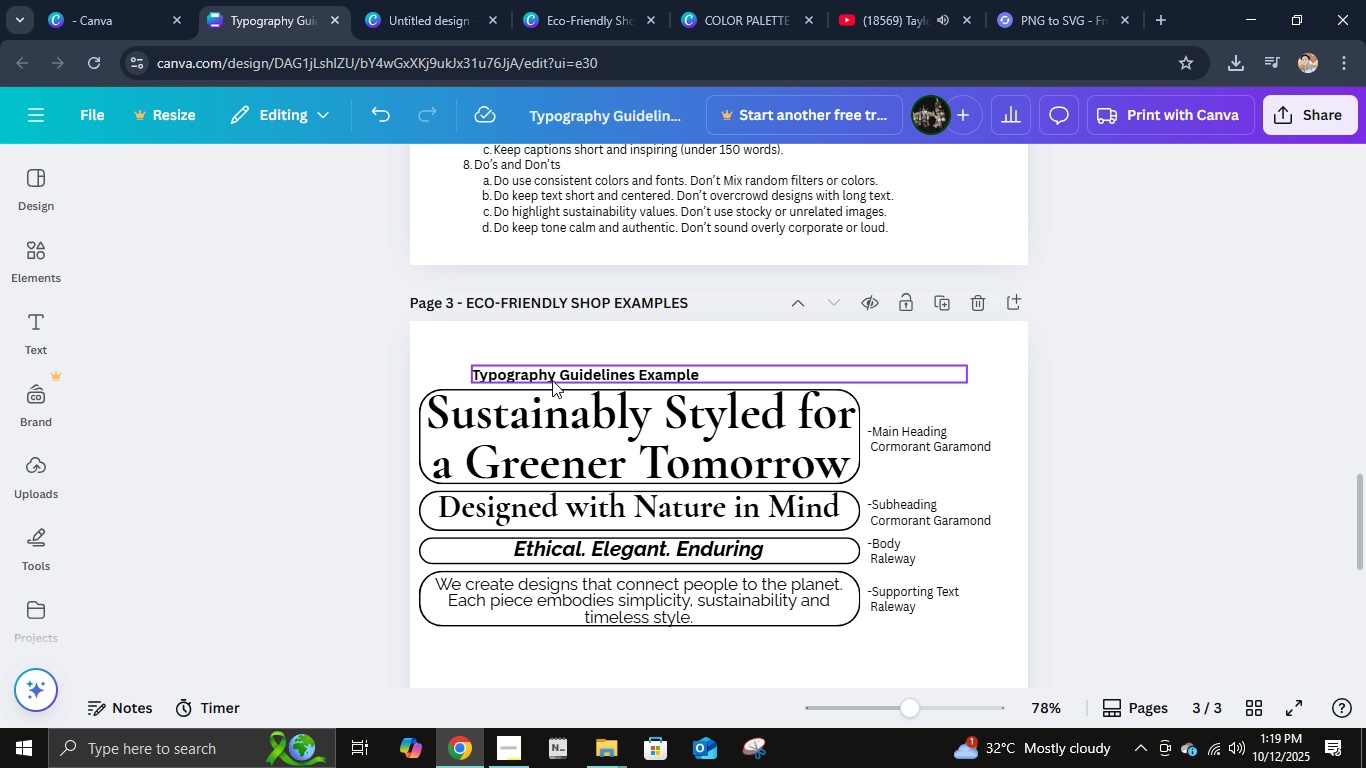 
left_click([552, 380])
 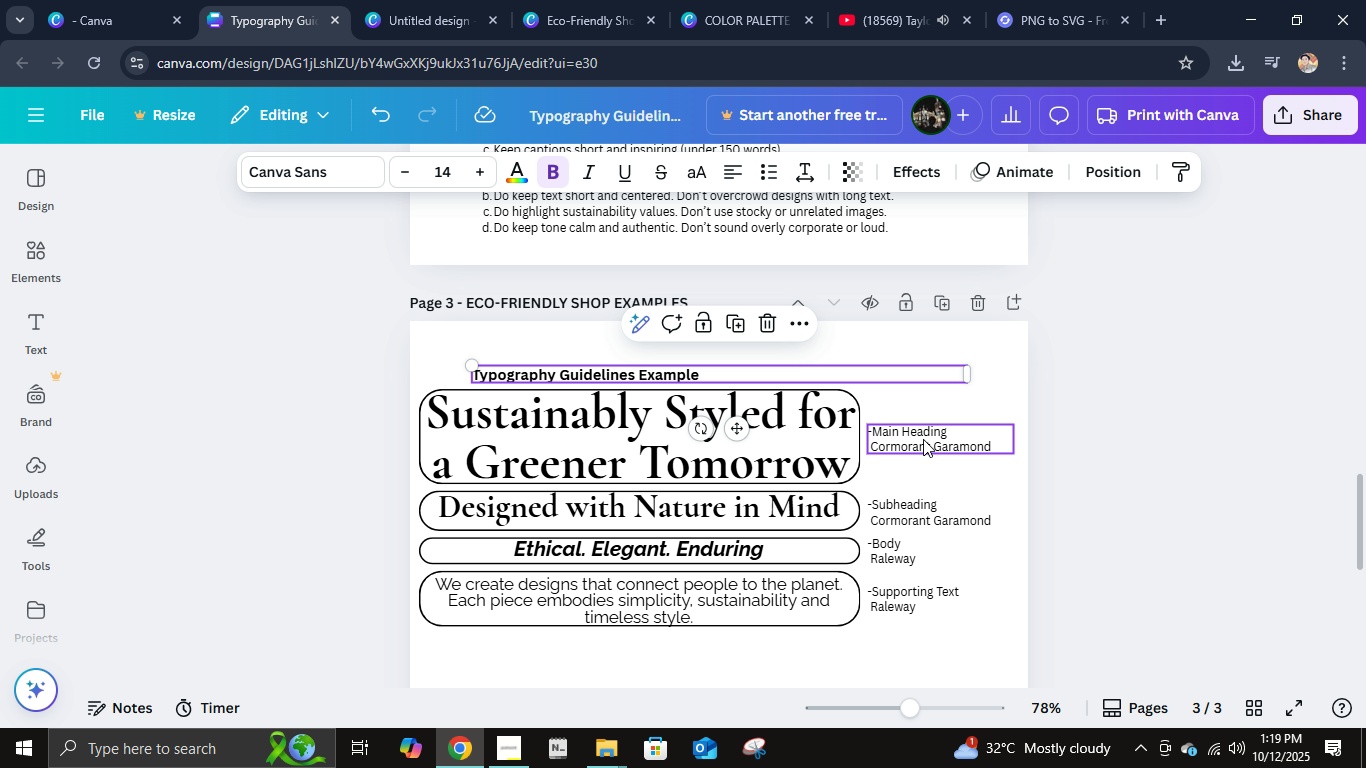 
left_click([1049, 407])
 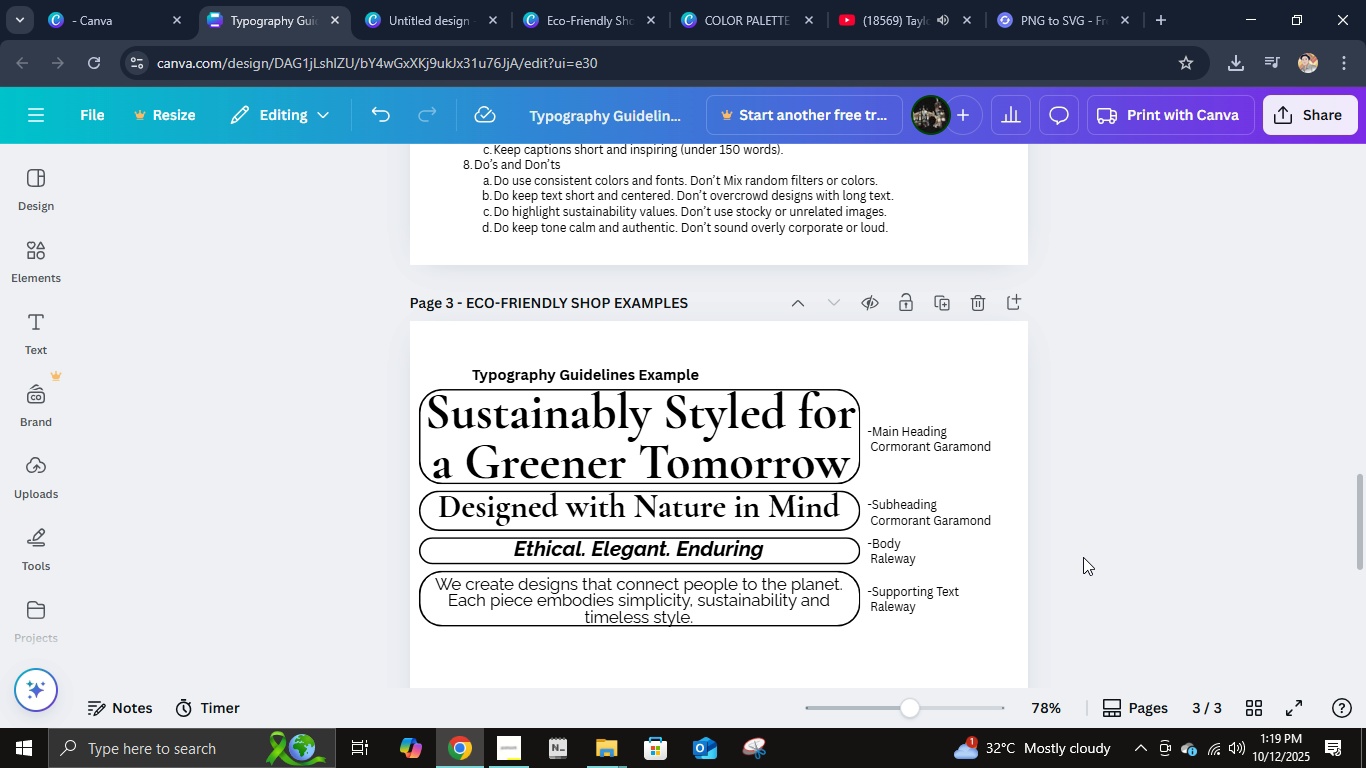 
scroll: coordinate [992, 600], scroll_direction: none, amount: 0.0
 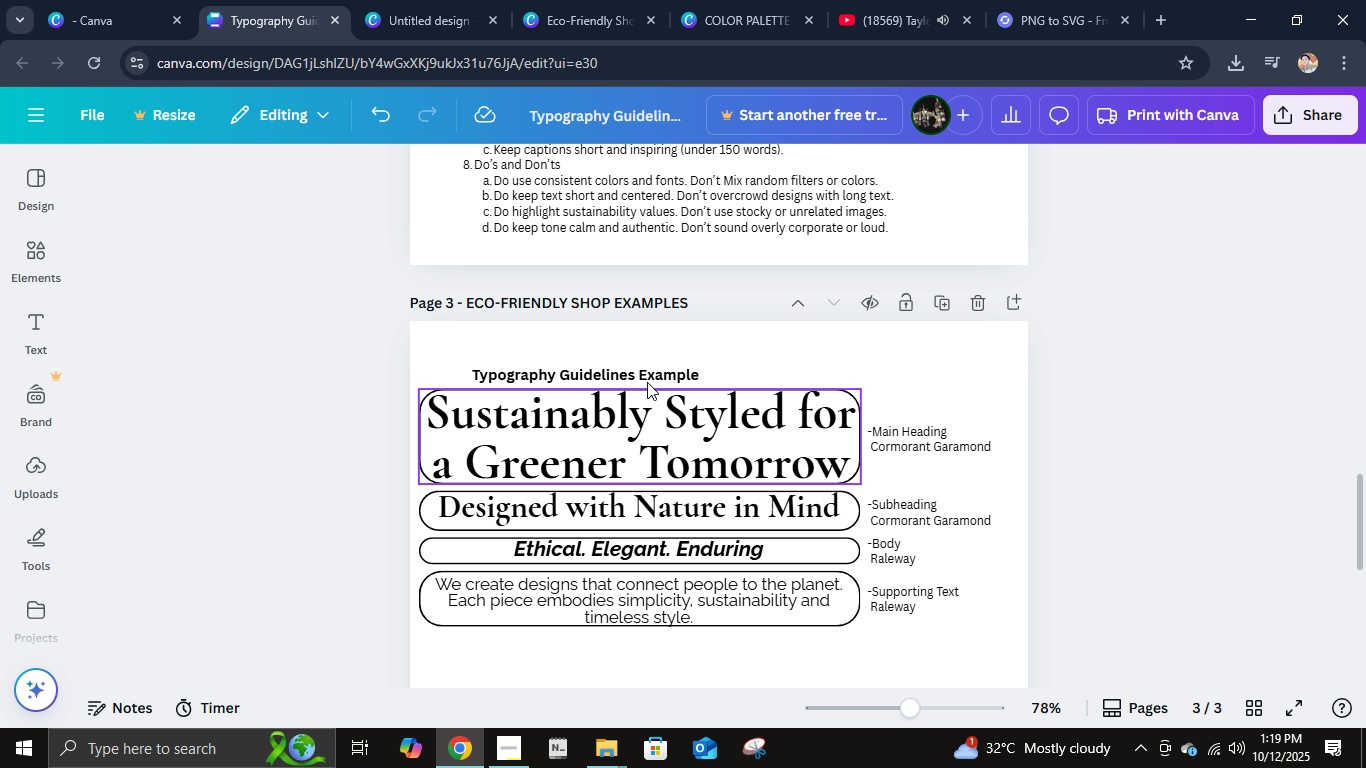 
left_click([644, 376])
 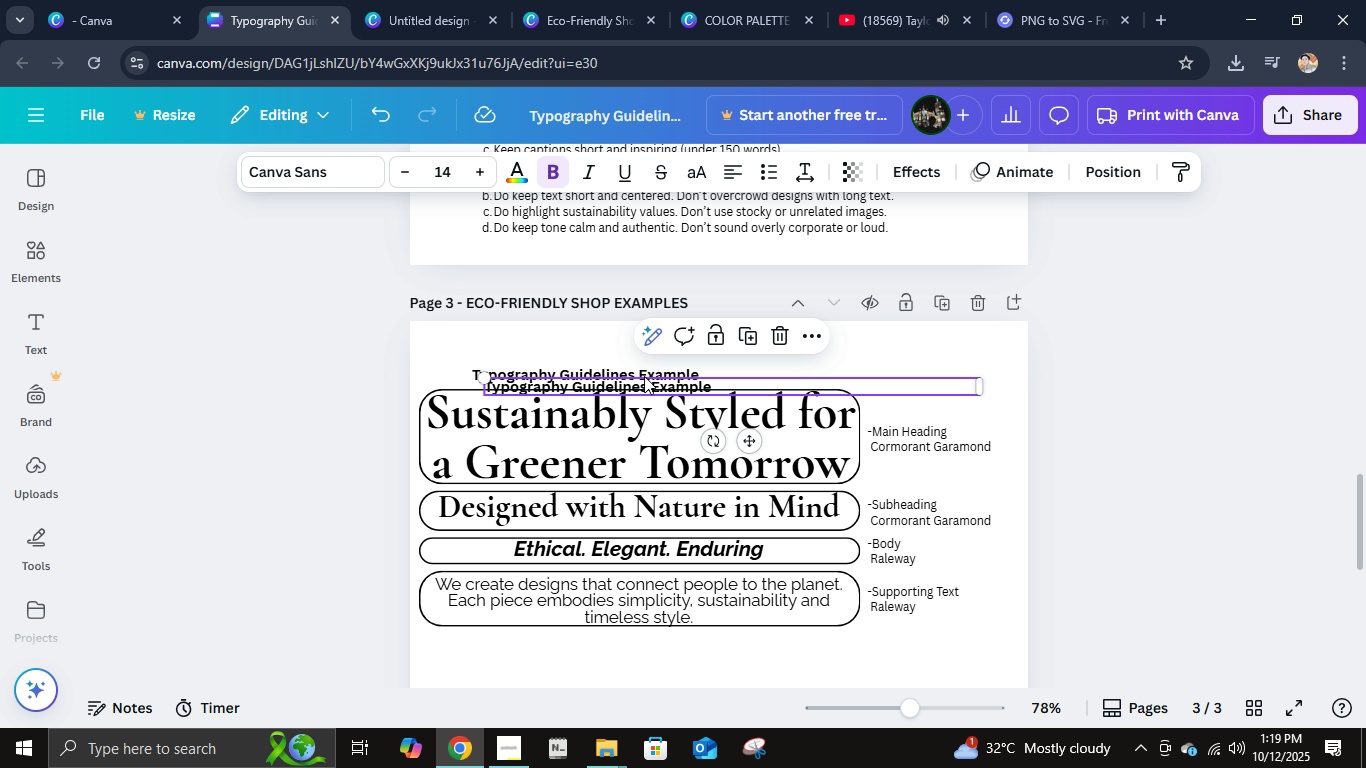 
key(Control+D)
 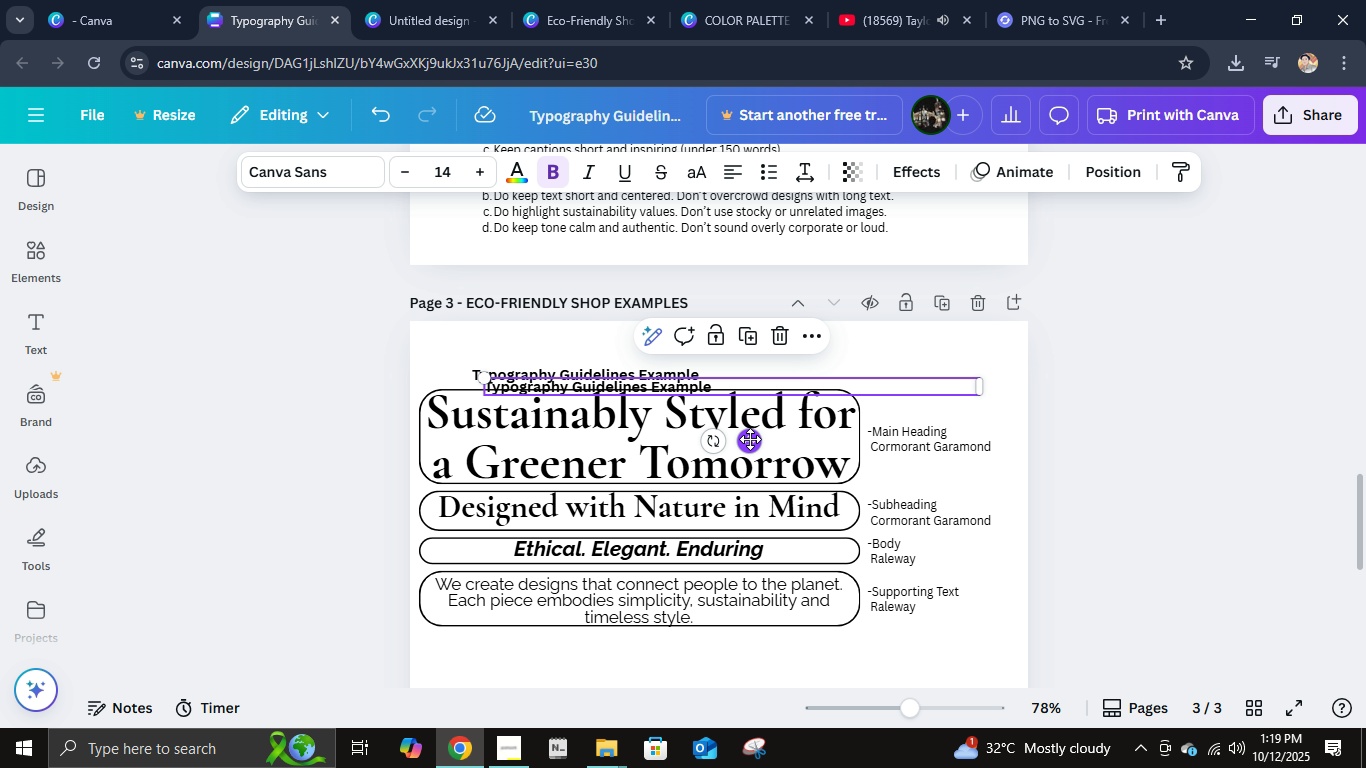 
left_click_drag(start_coordinate=[750, 439], to_coordinate=[729, 647])
 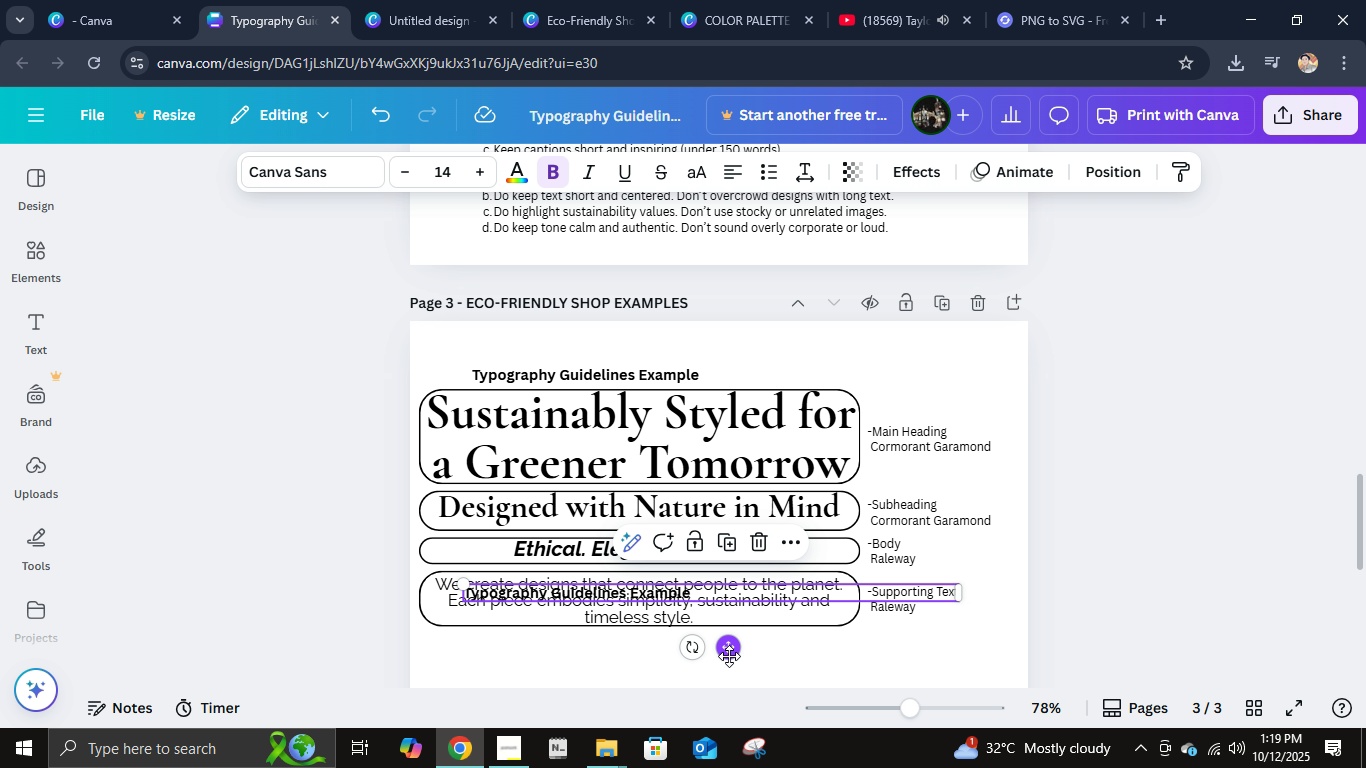 
left_click_drag(start_coordinate=[729, 652], to_coordinate=[729, 694])
 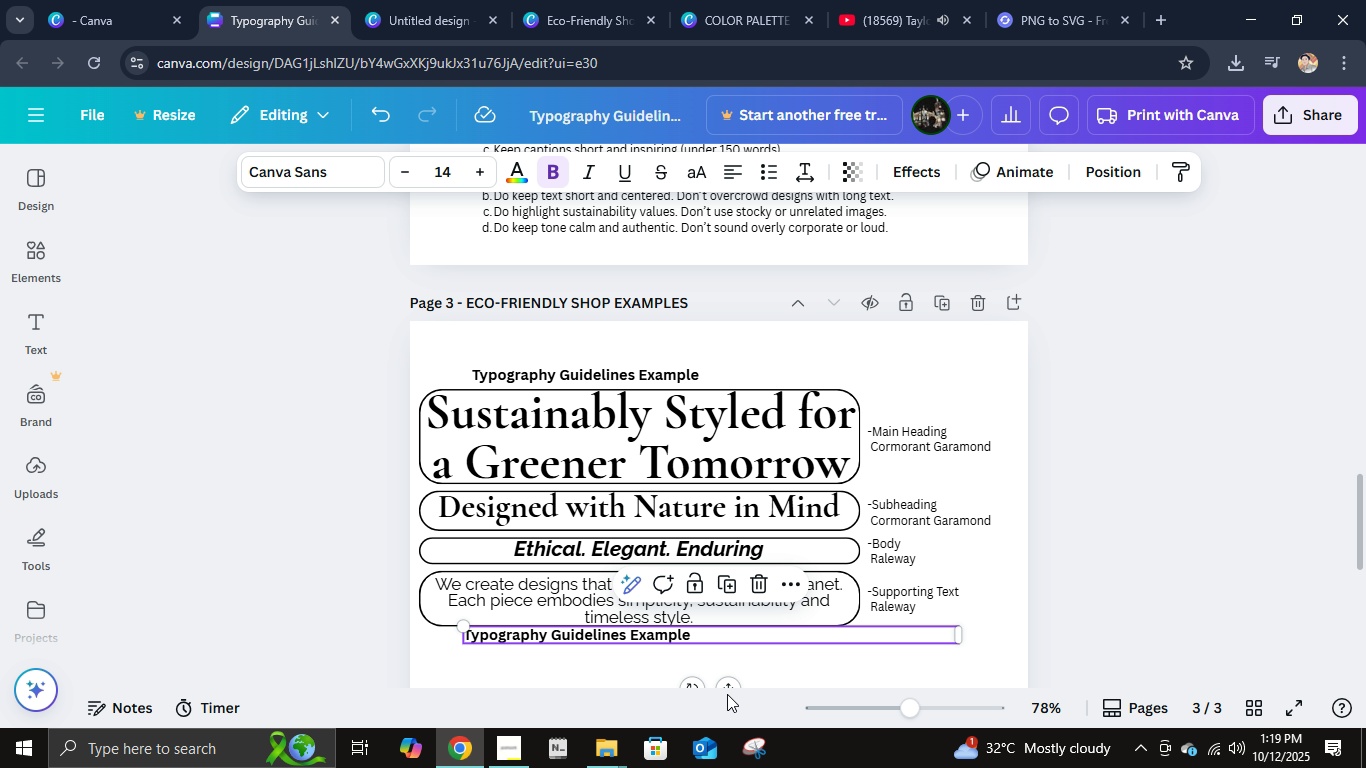 
double_click([728, 694])
 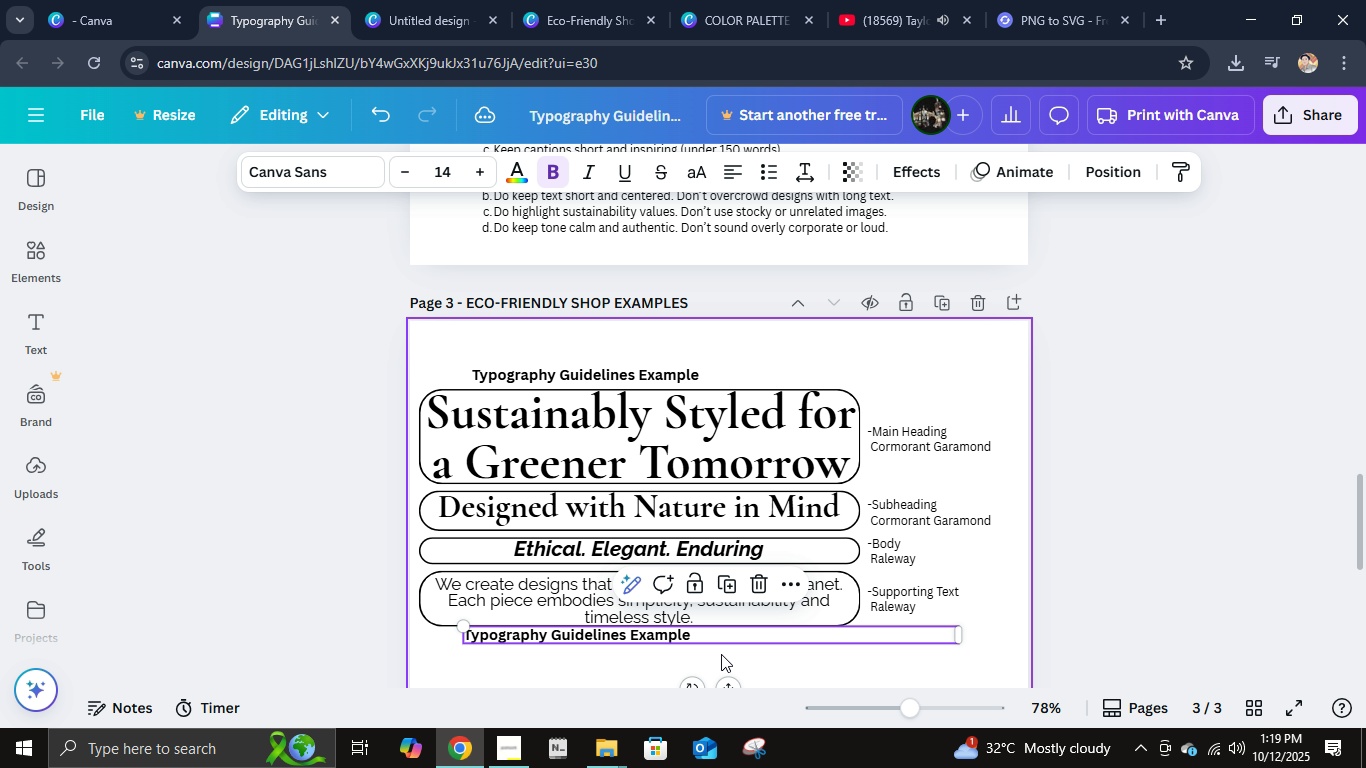 
scroll: coordinate [721, 654], scroll_direction: down, amount: 1.0
 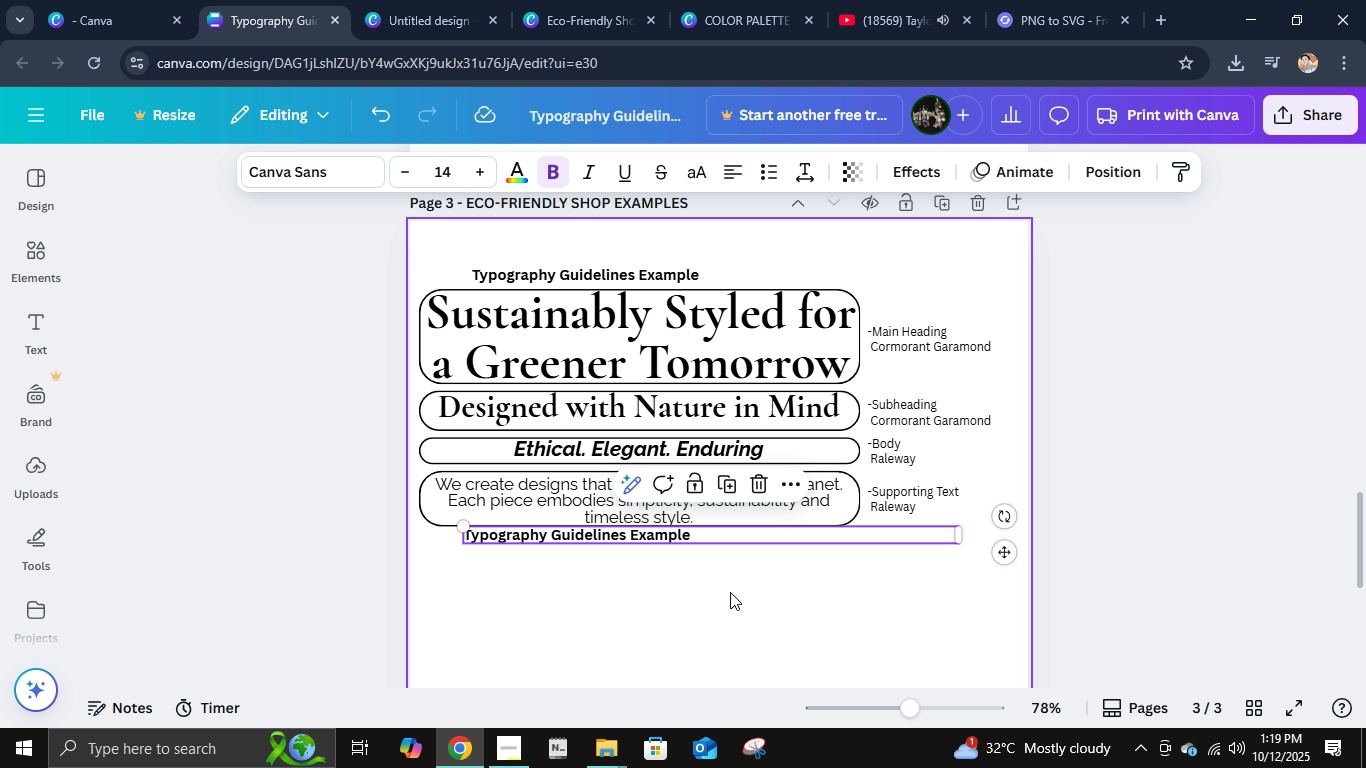 
double_click([730, 592])
 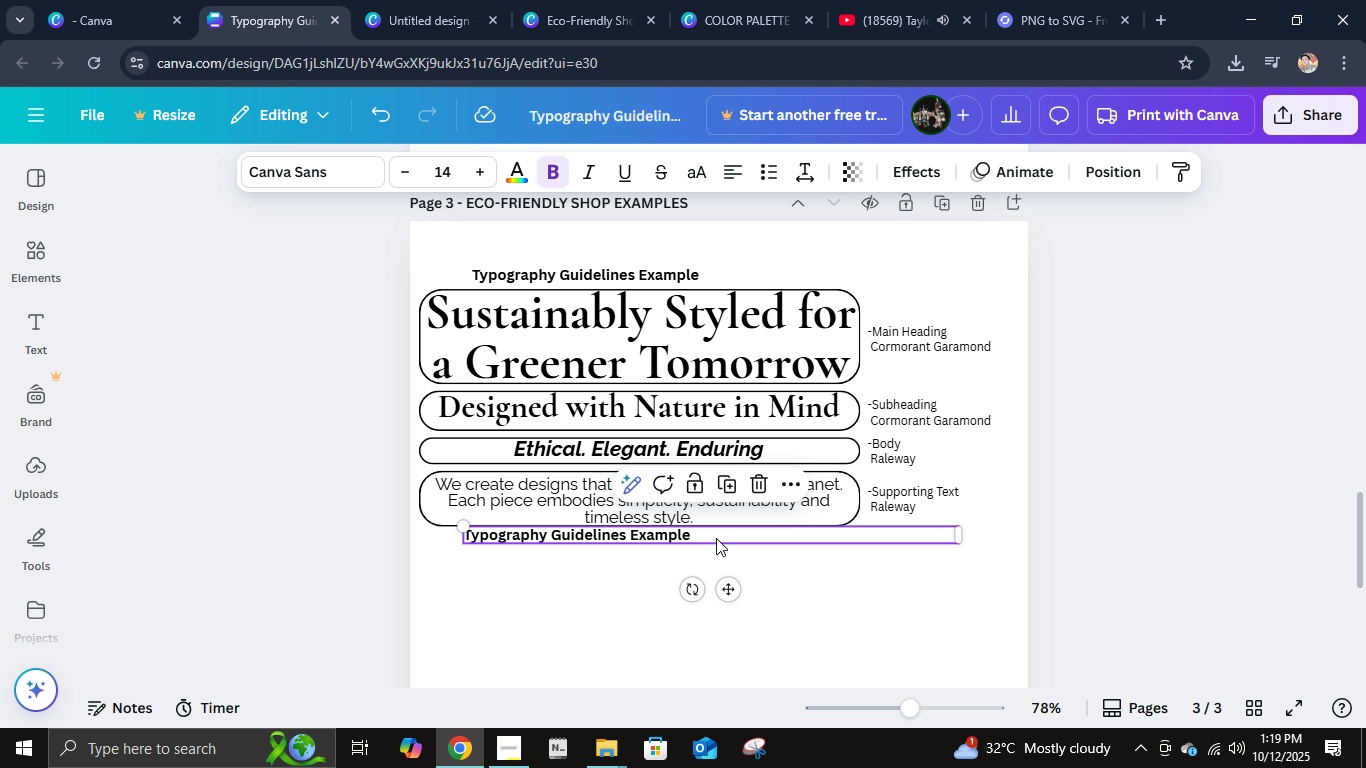 
left_click([716, 538])
 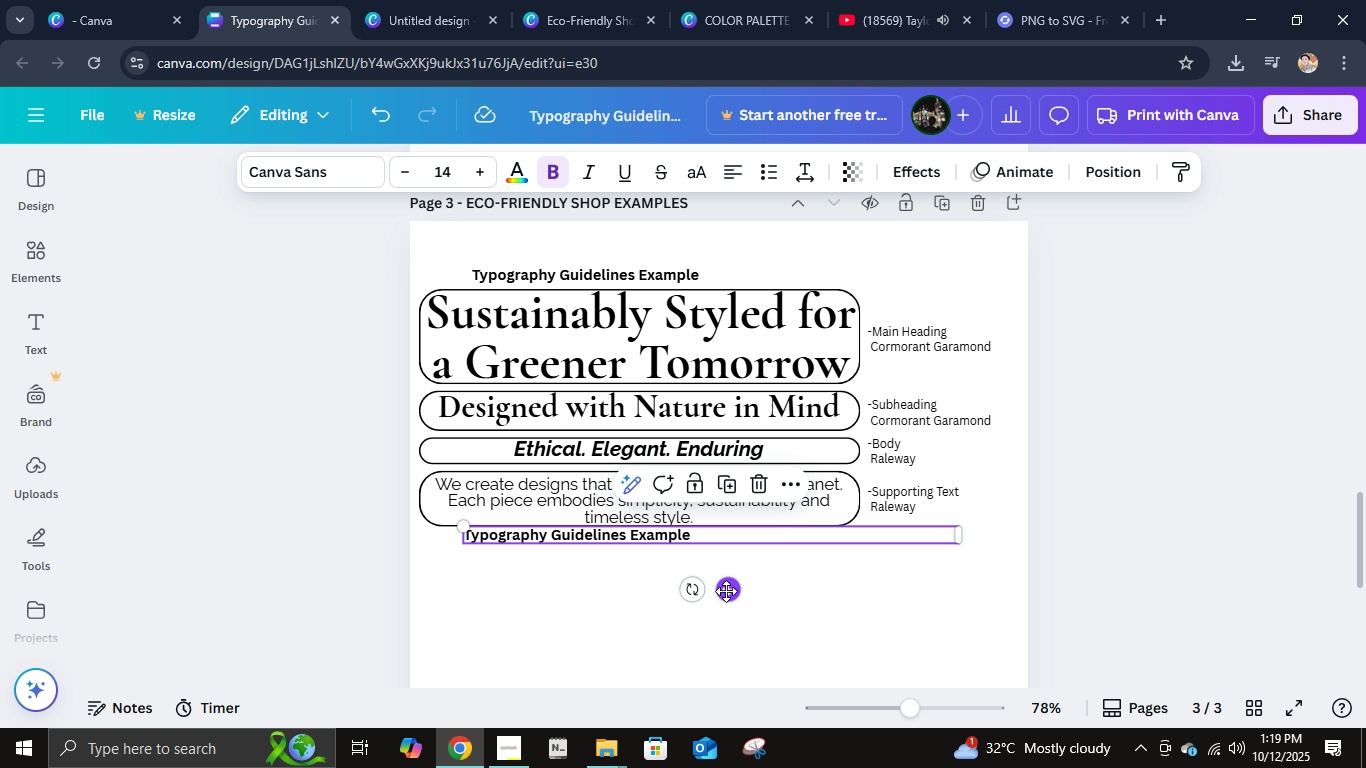 
left_click_drag(start_coordinate=[724, 588], to_coordinate=[735, 613])
 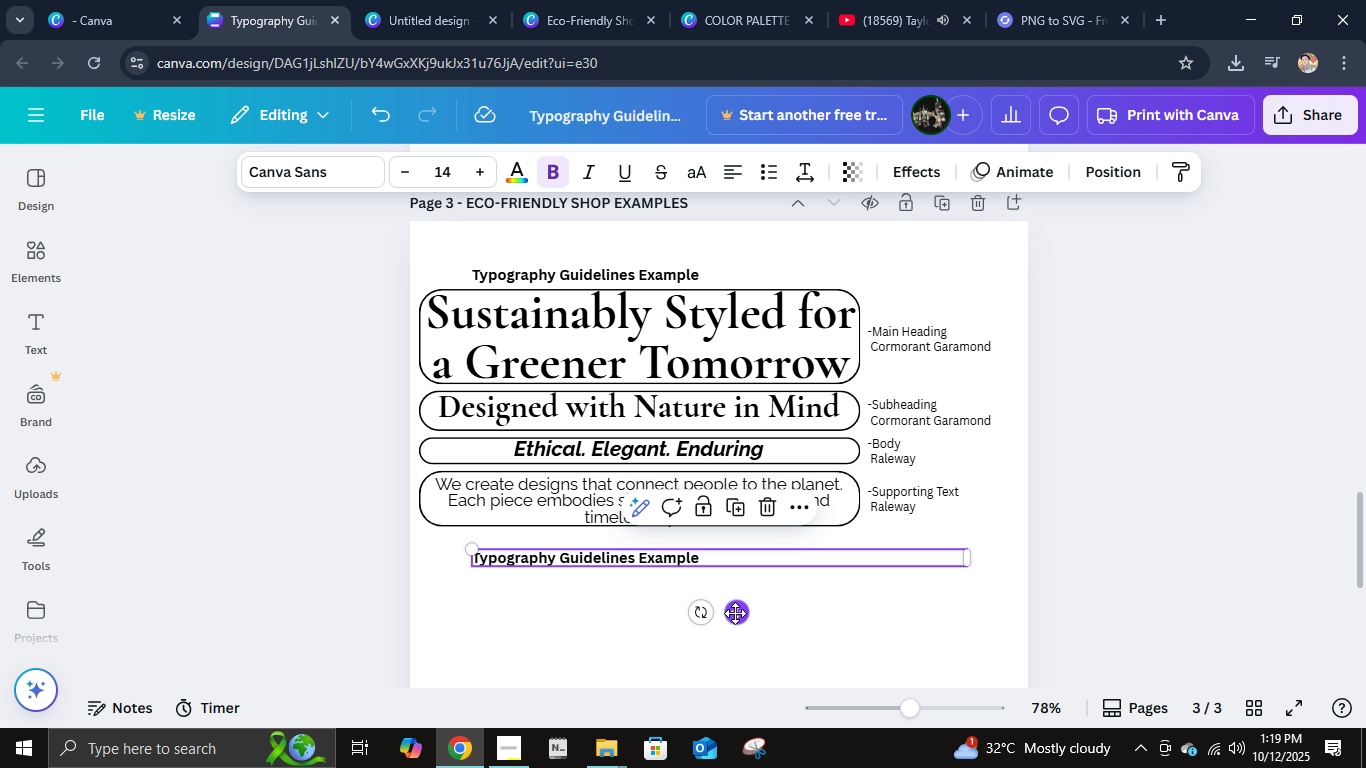 
left_click([735, 613])
 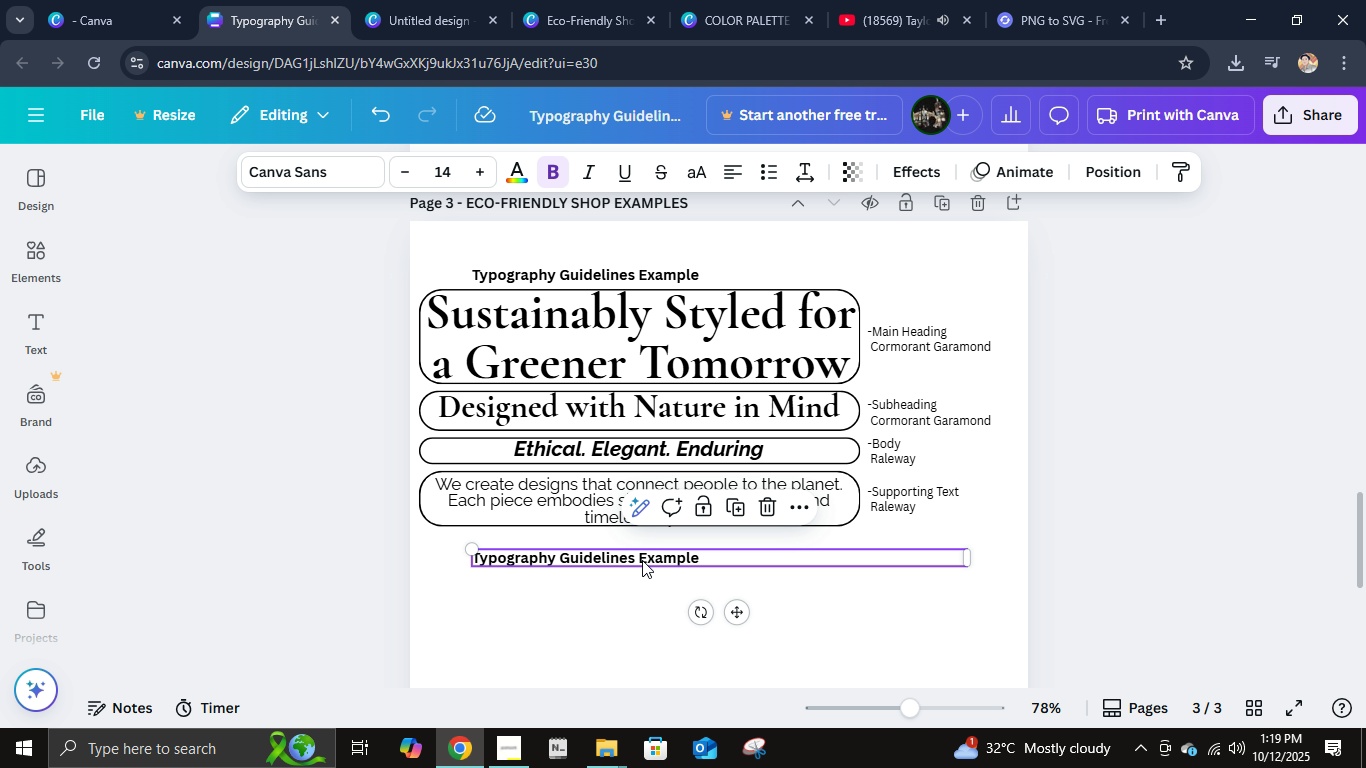 
left_click([641, 560])
 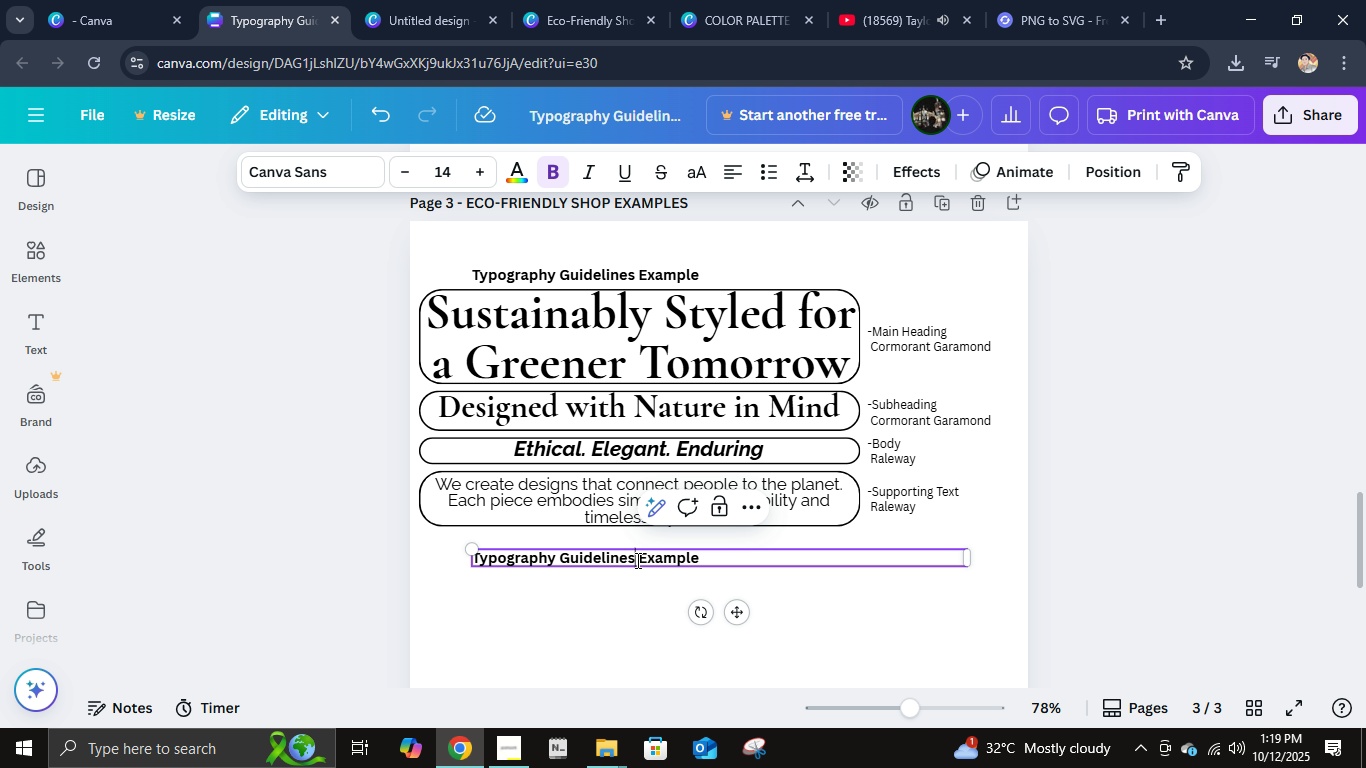 
left_click([636, 560])
 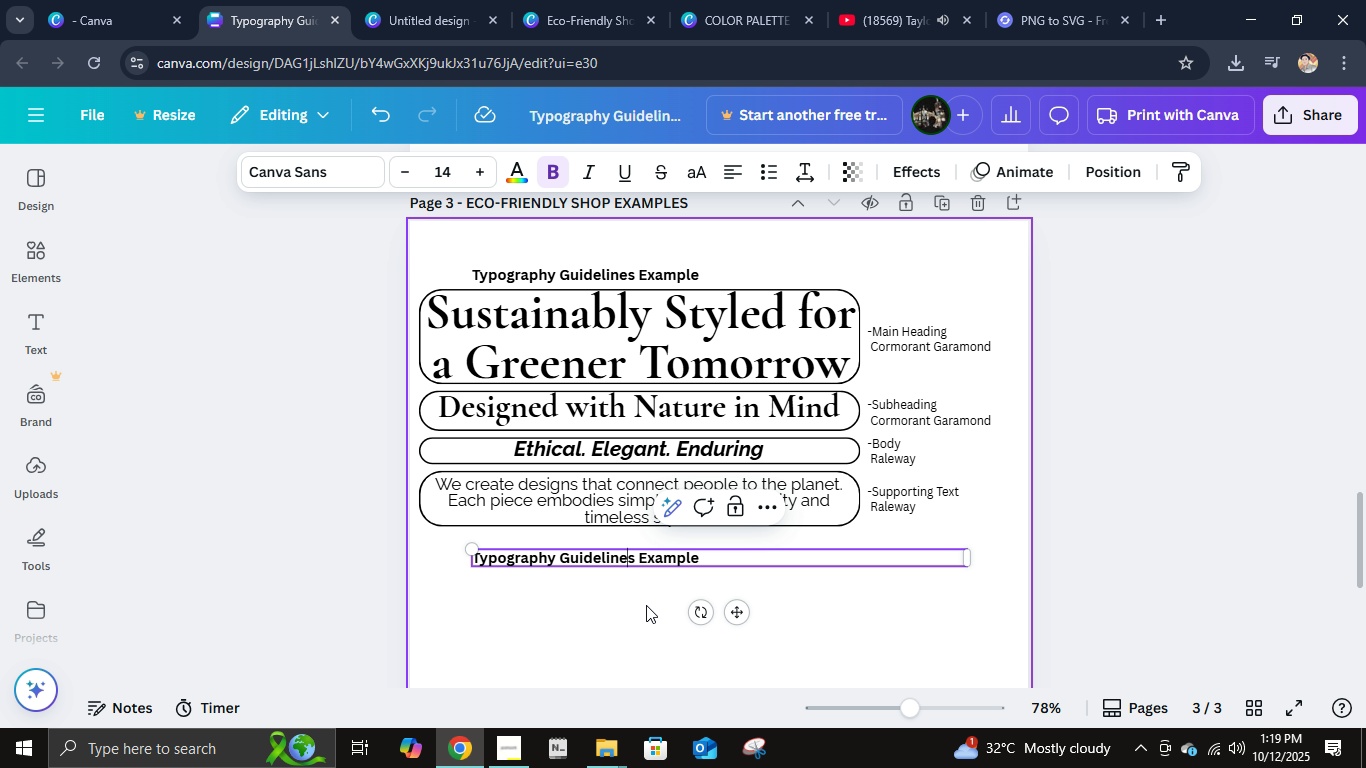 
hold_key(key=ArrowLeft, duration=0.87)
 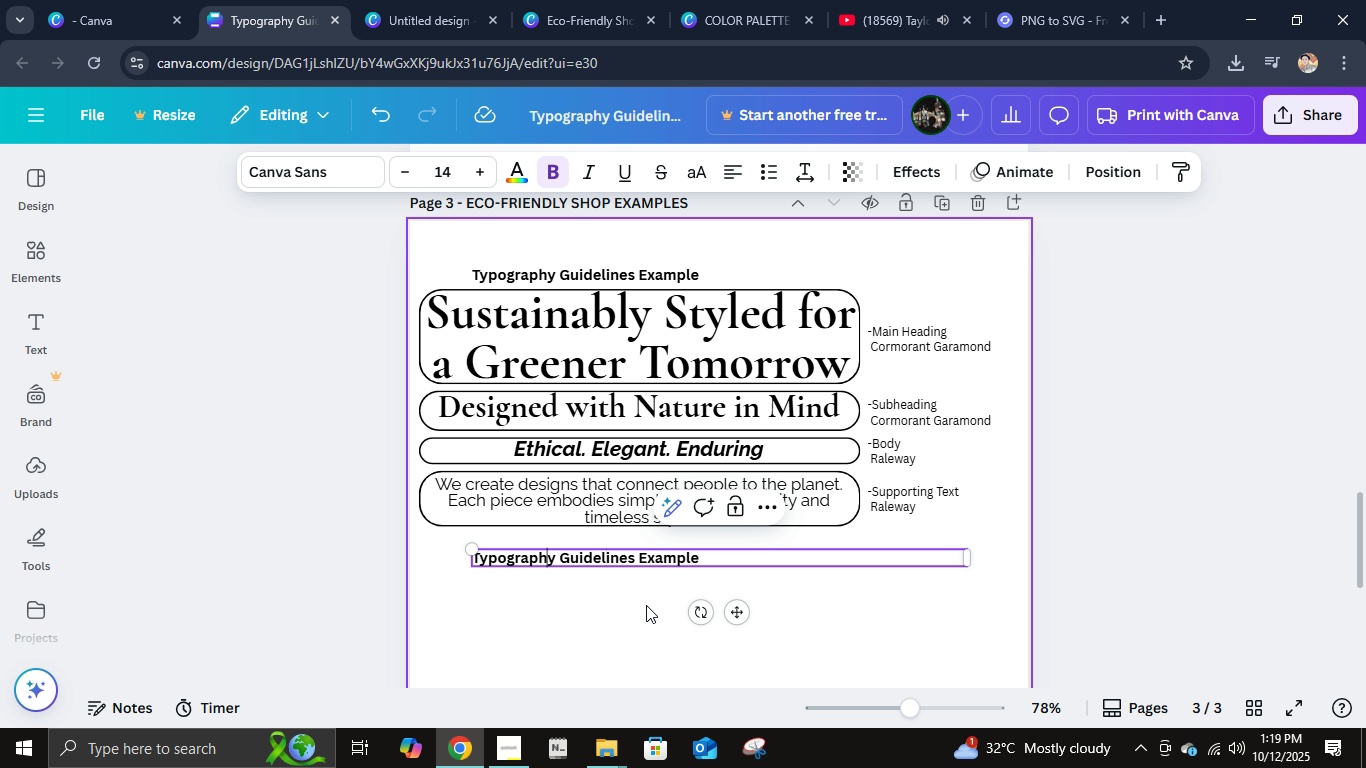 
key(ArrowRight)
 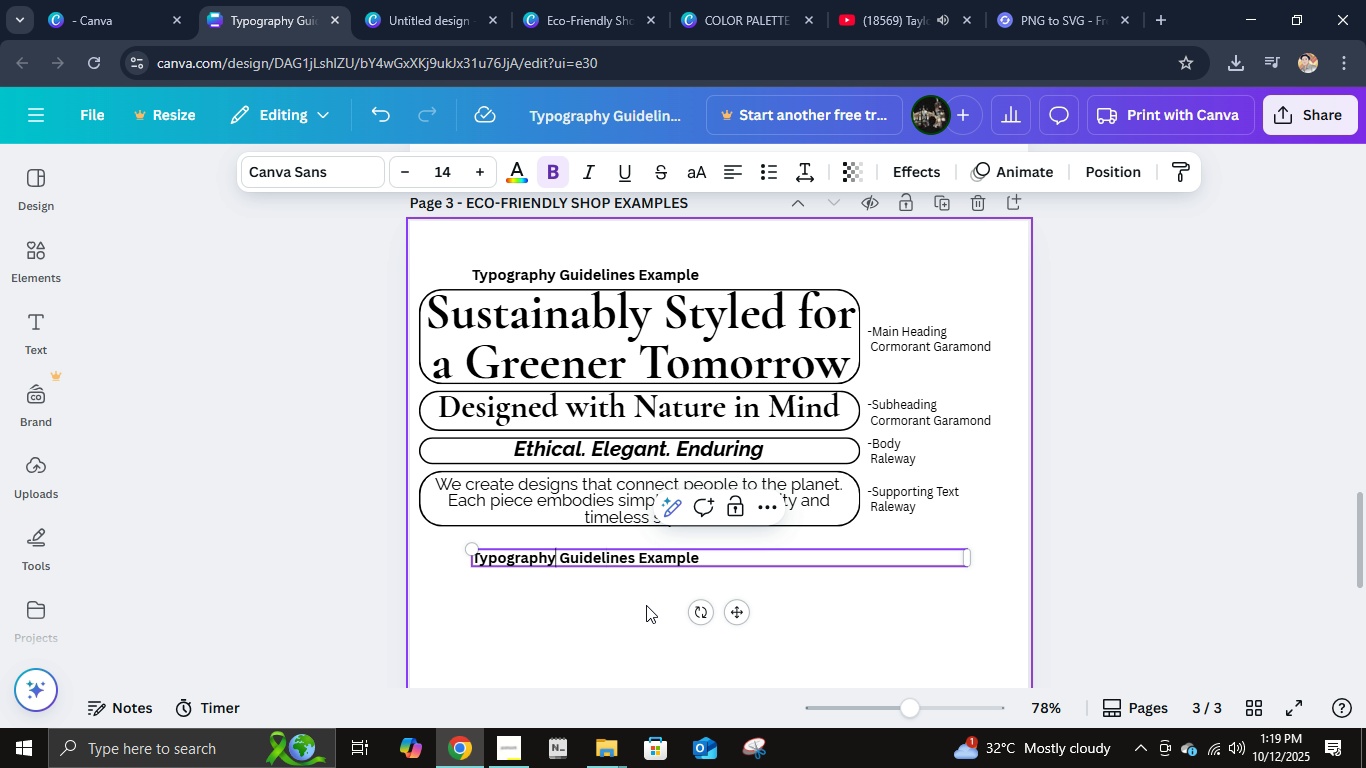 
key(ArrowRight)
 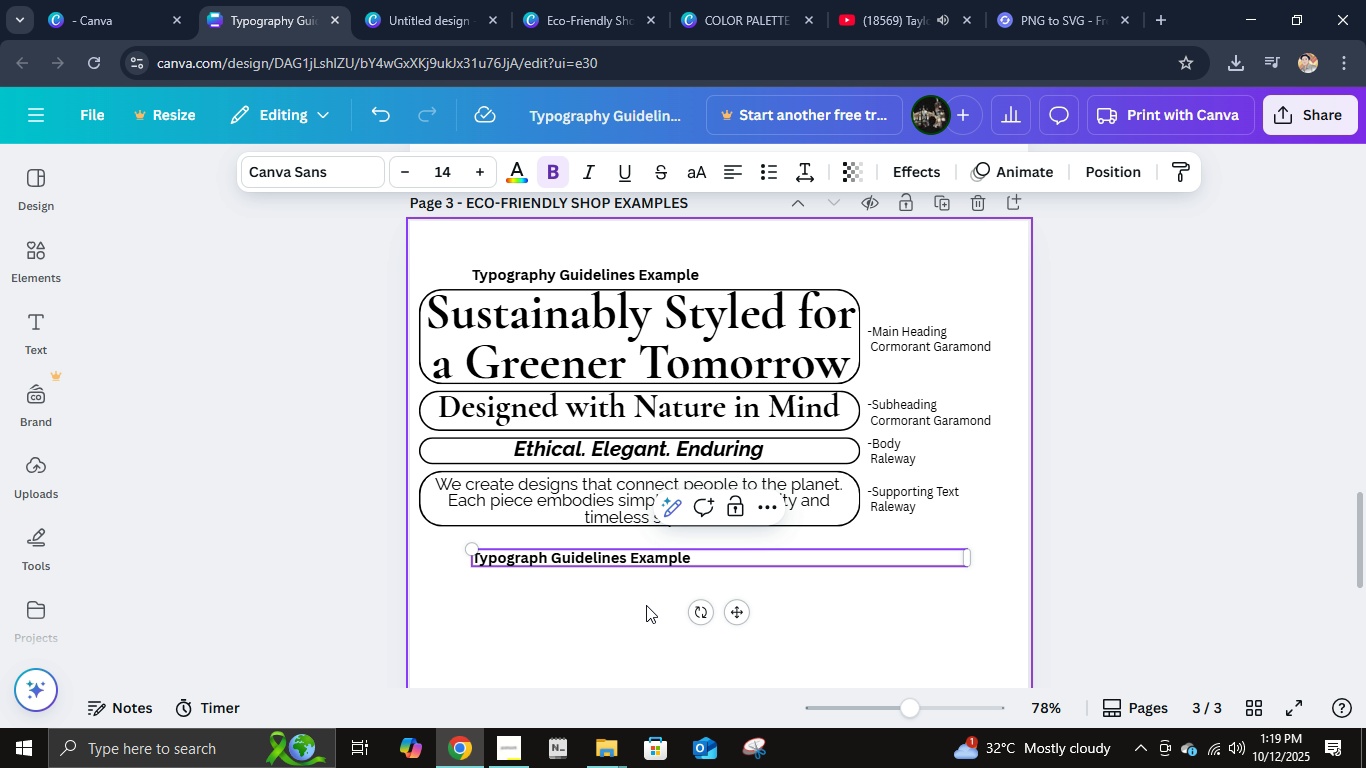 
key(Backspace)
key(Backspace)
key(Backspace)
key(Backspace)
key(Backspace)
key(Backspace)
key(Backspace)
key(Backspace)
key(Backspace)
key(Backspace)
type(Social Meida)
key(Backspace)
key(Backspace)
key(Backspace)
type(dia)
 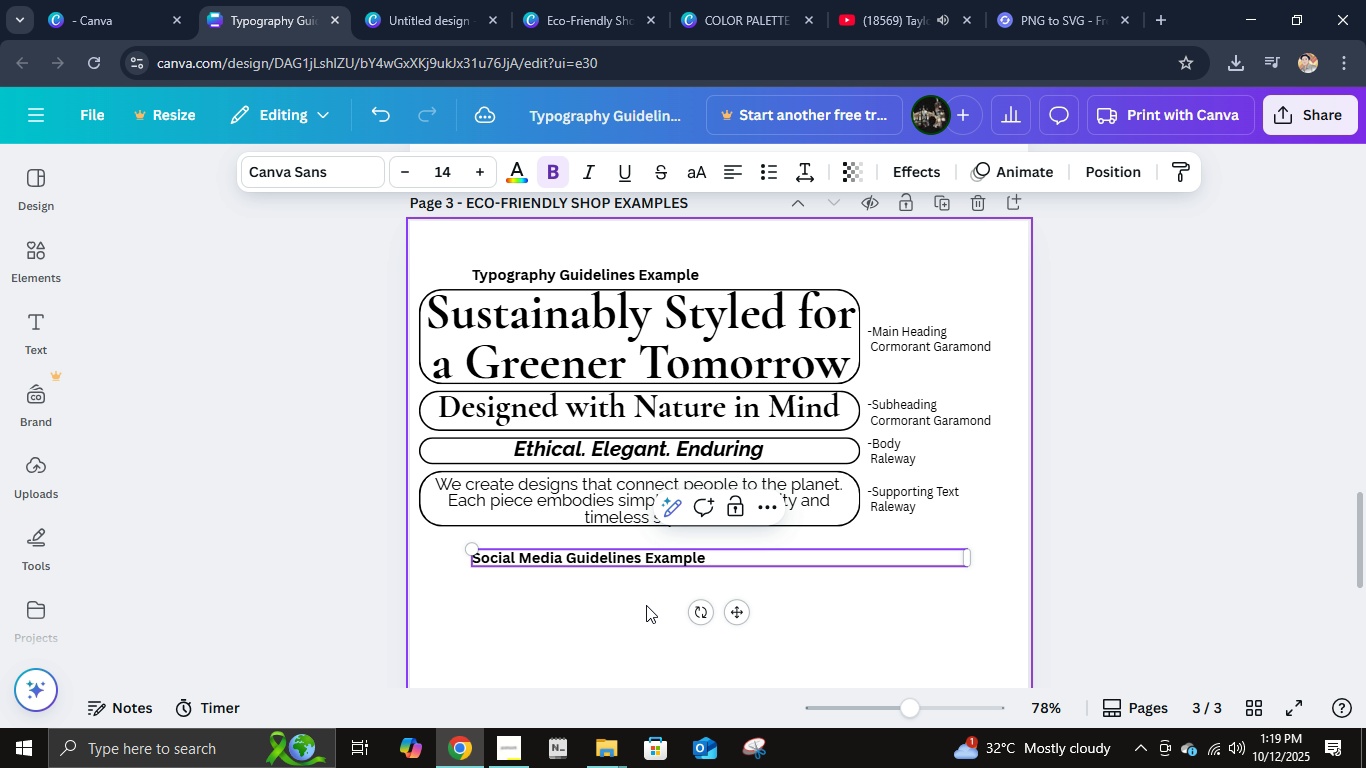 
left_click([875, 619])
 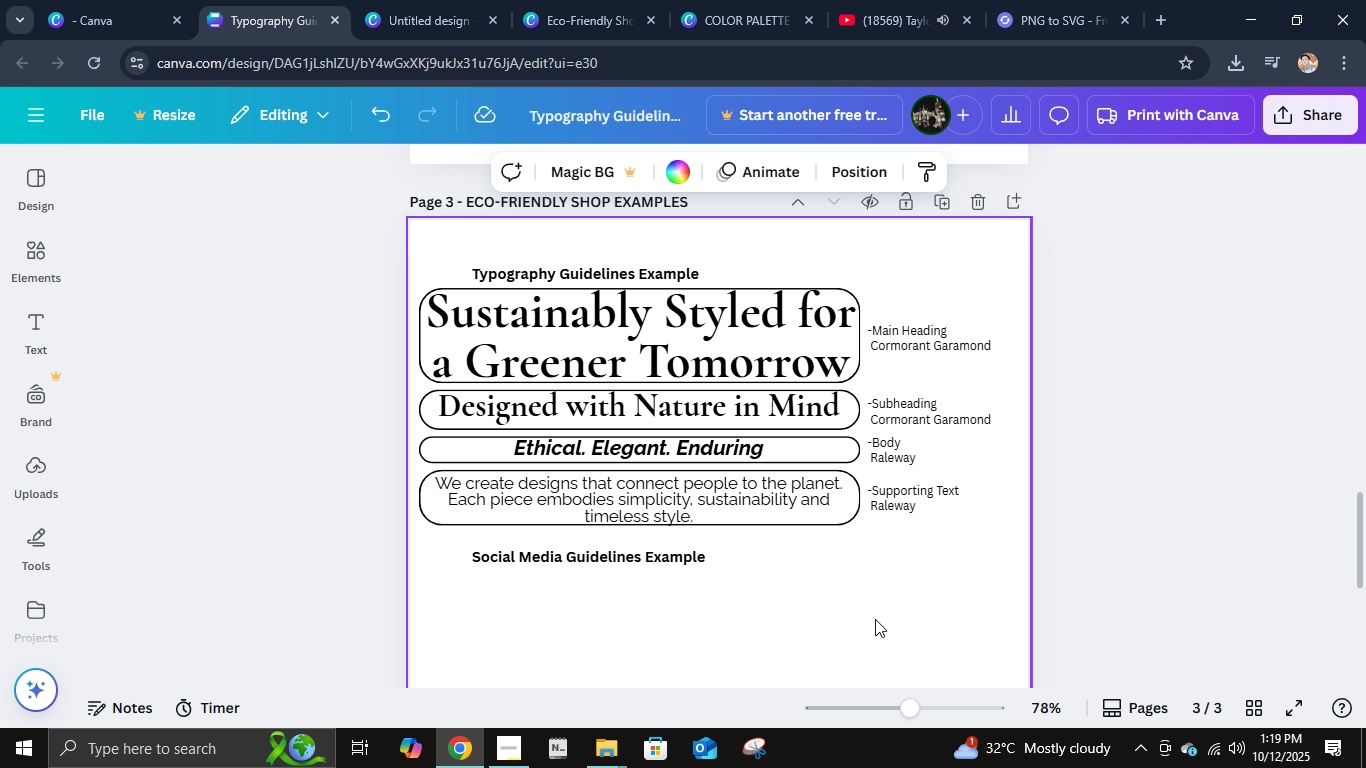 
scroll: coordinate [875, 619], scroll_direction: down, amount: 4.0
 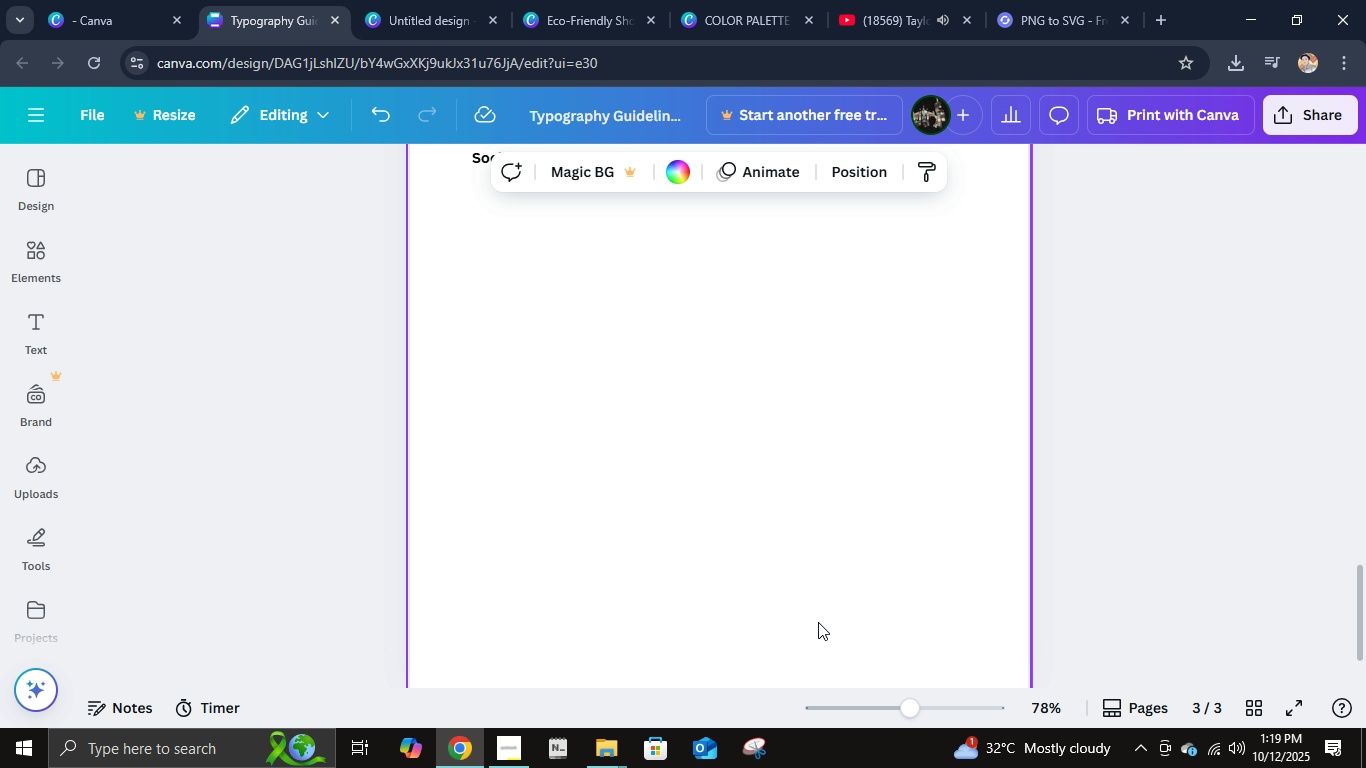 
scroll: coordinate [819, 616], scroll_direction: up, amount: 3.0
 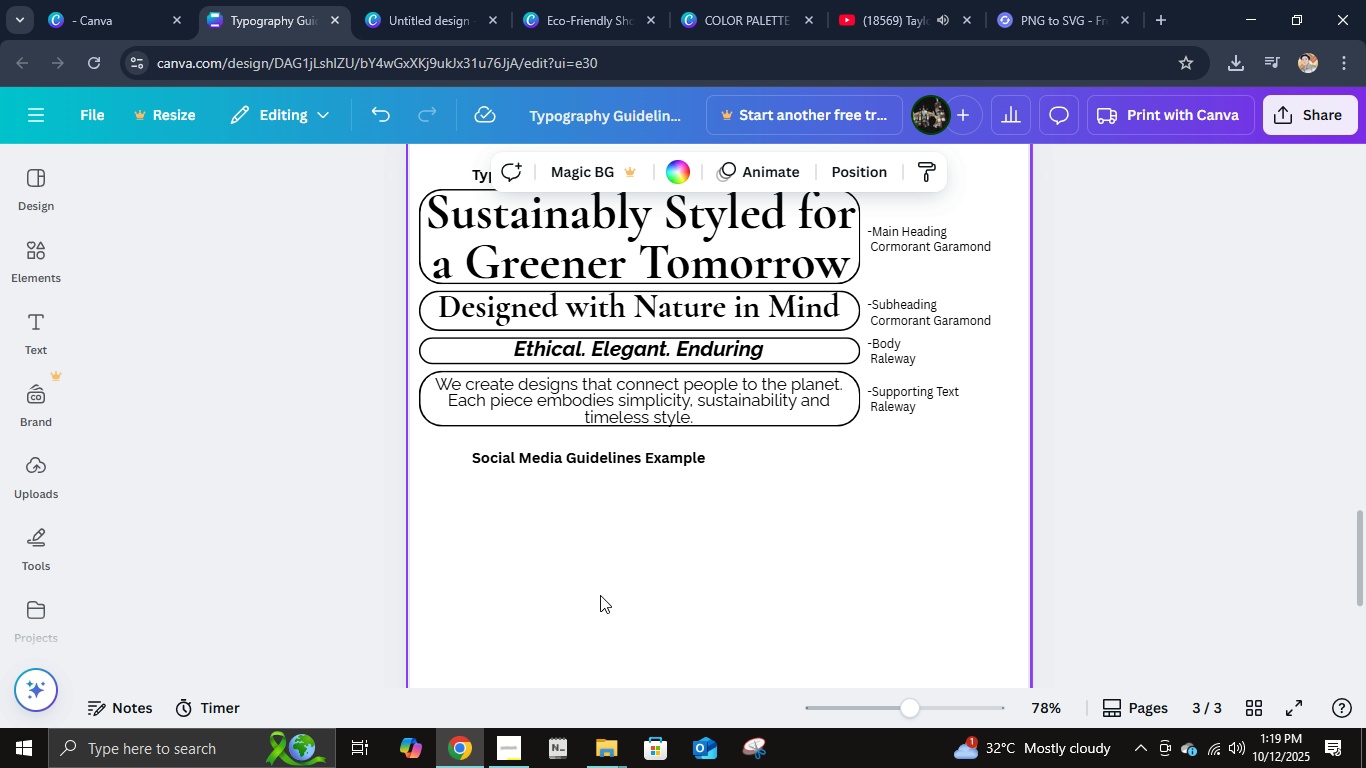 
mouse_move([347, 587])
 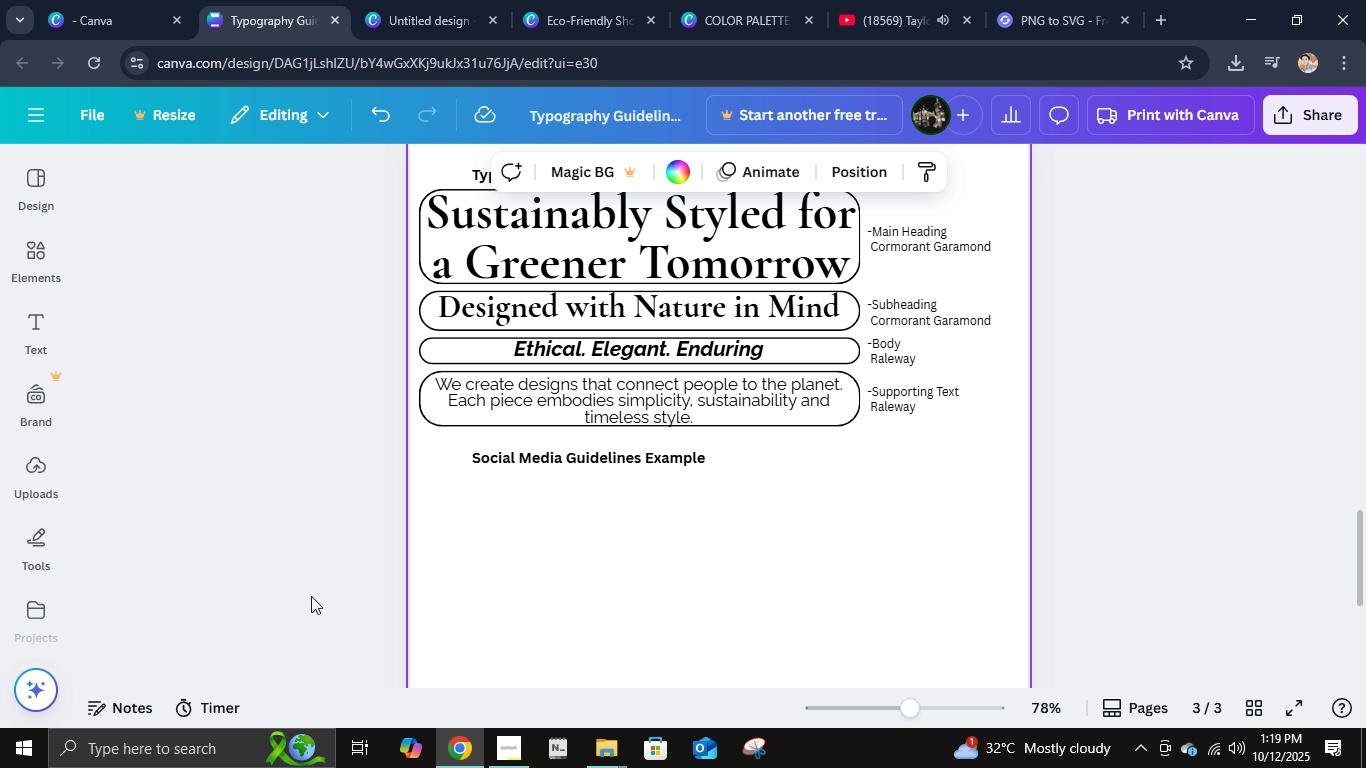 
mouse_move([300, 619])
 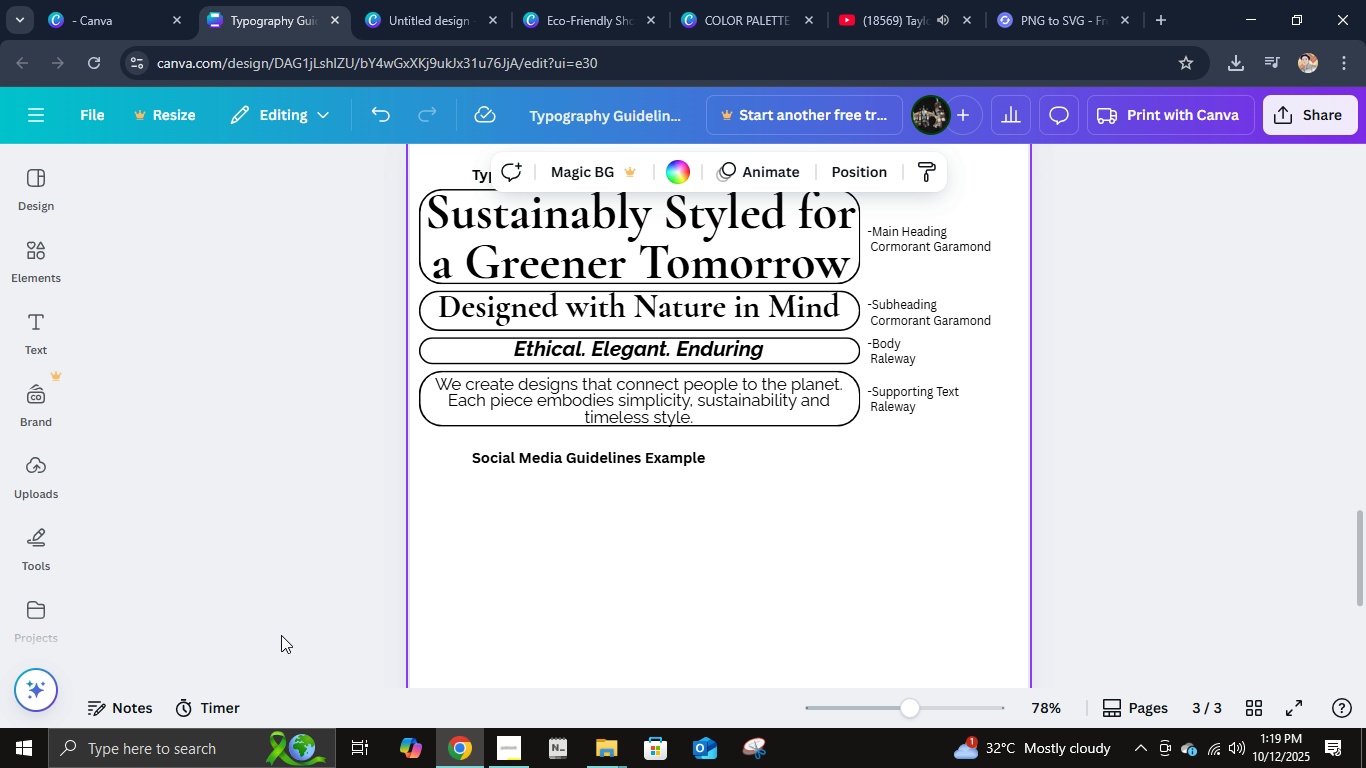 
left_click([47, 262])
 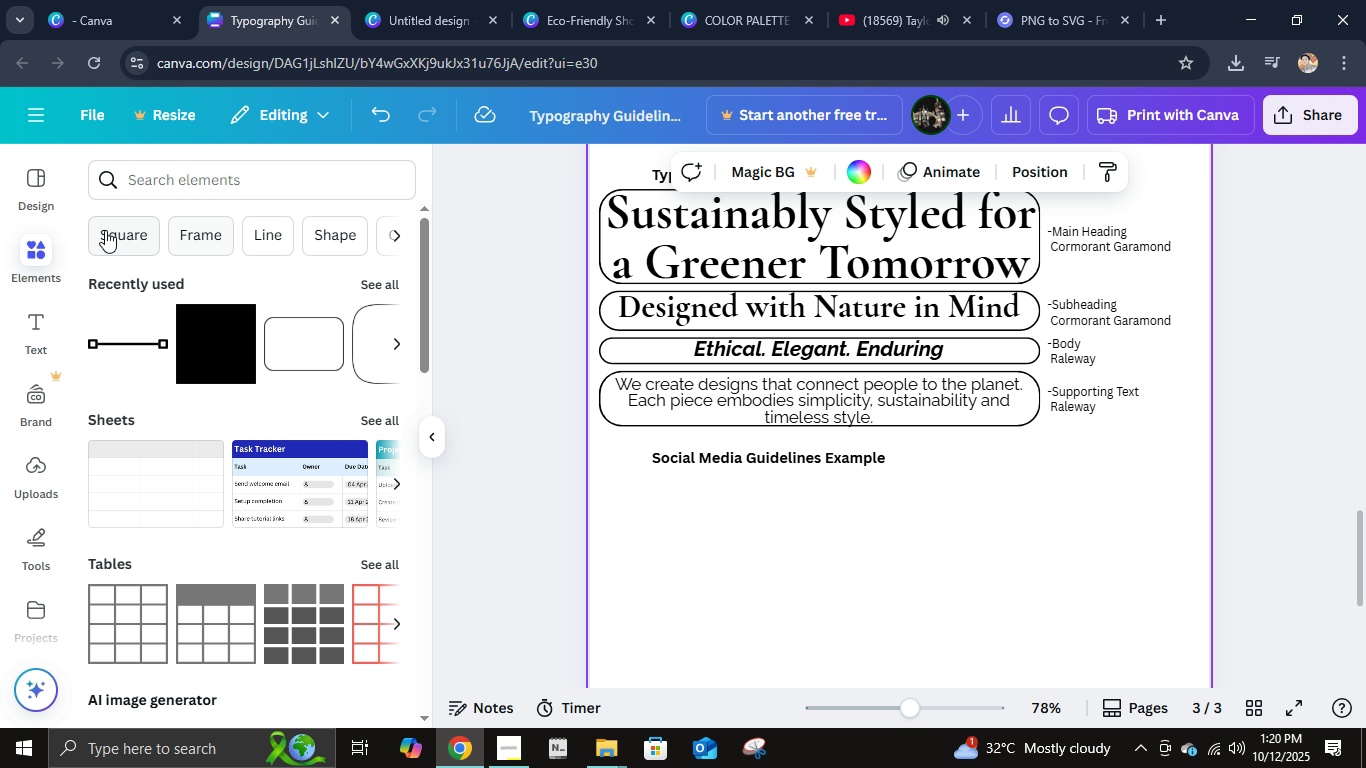 
left_click([105, 230])
 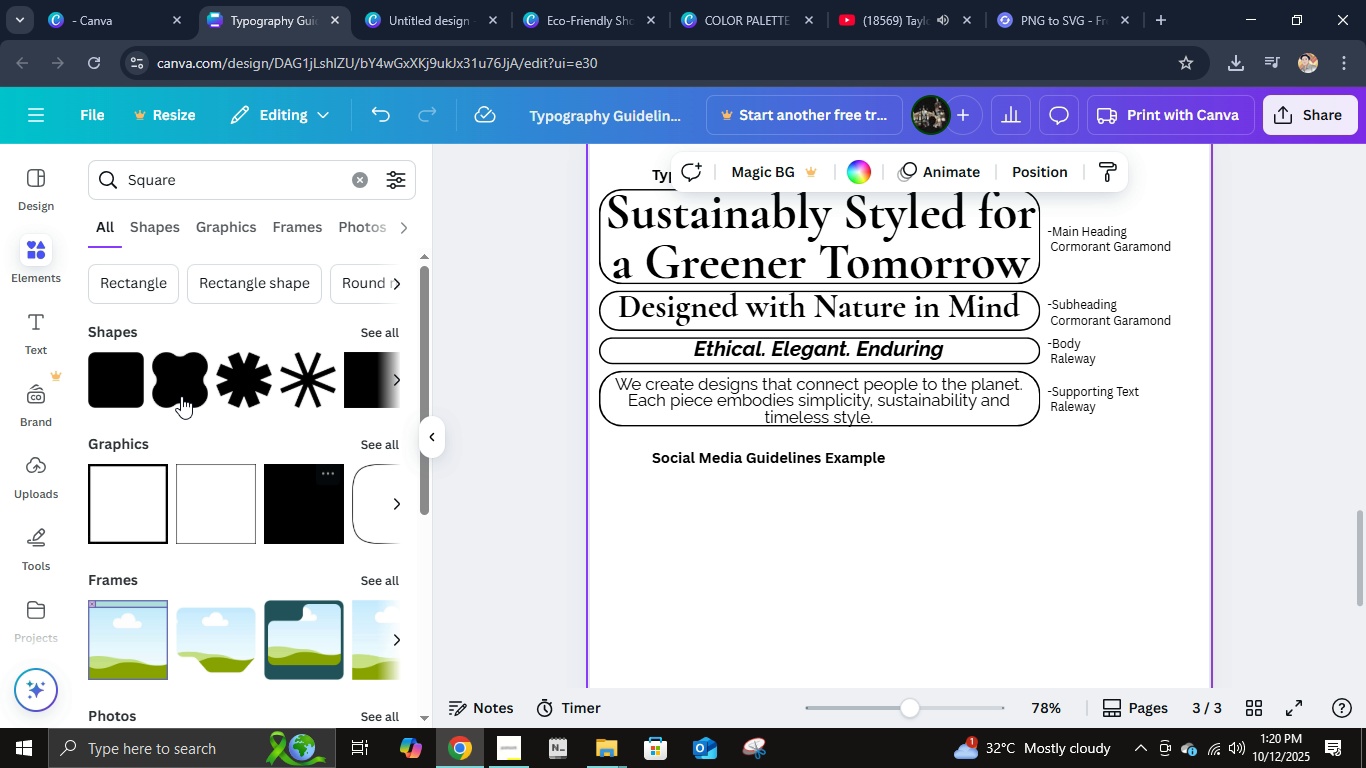 
left_click([355, 381])
 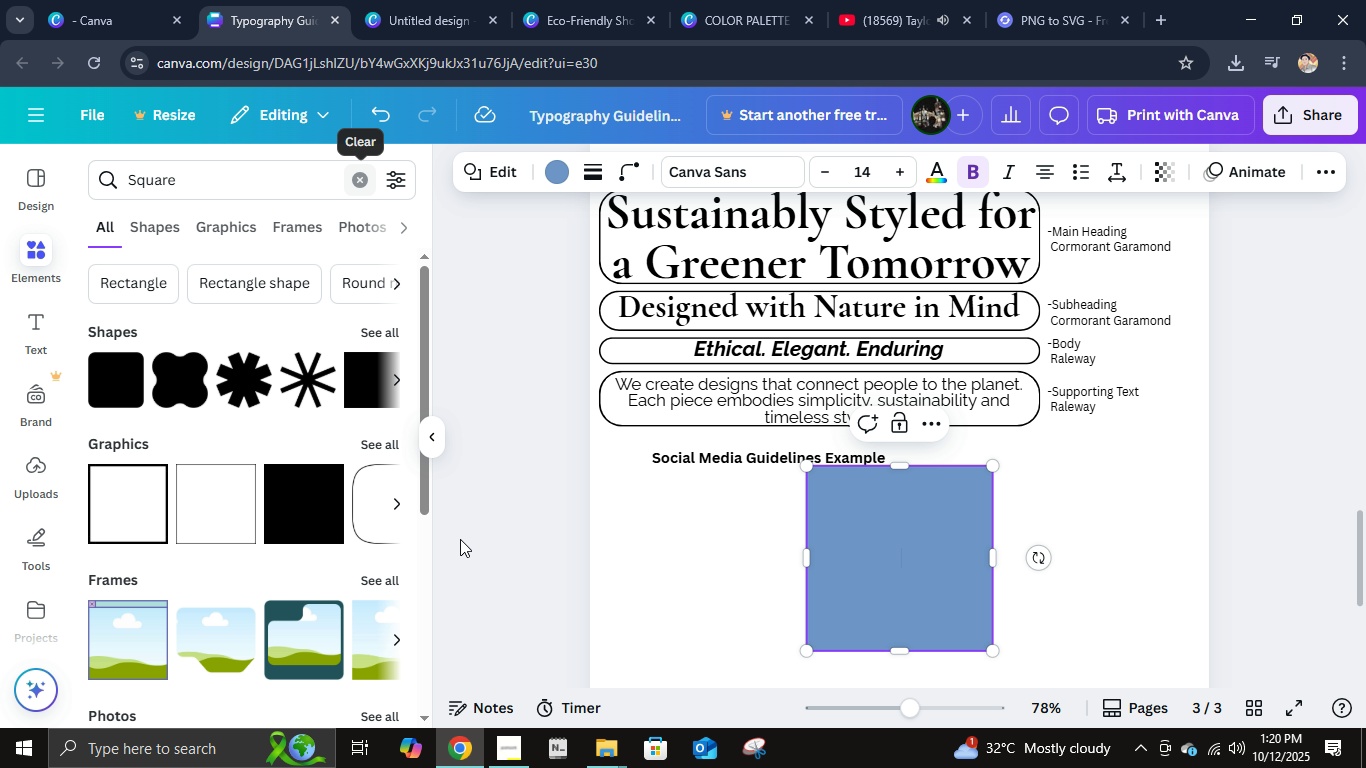 
left_click([427, 441])
 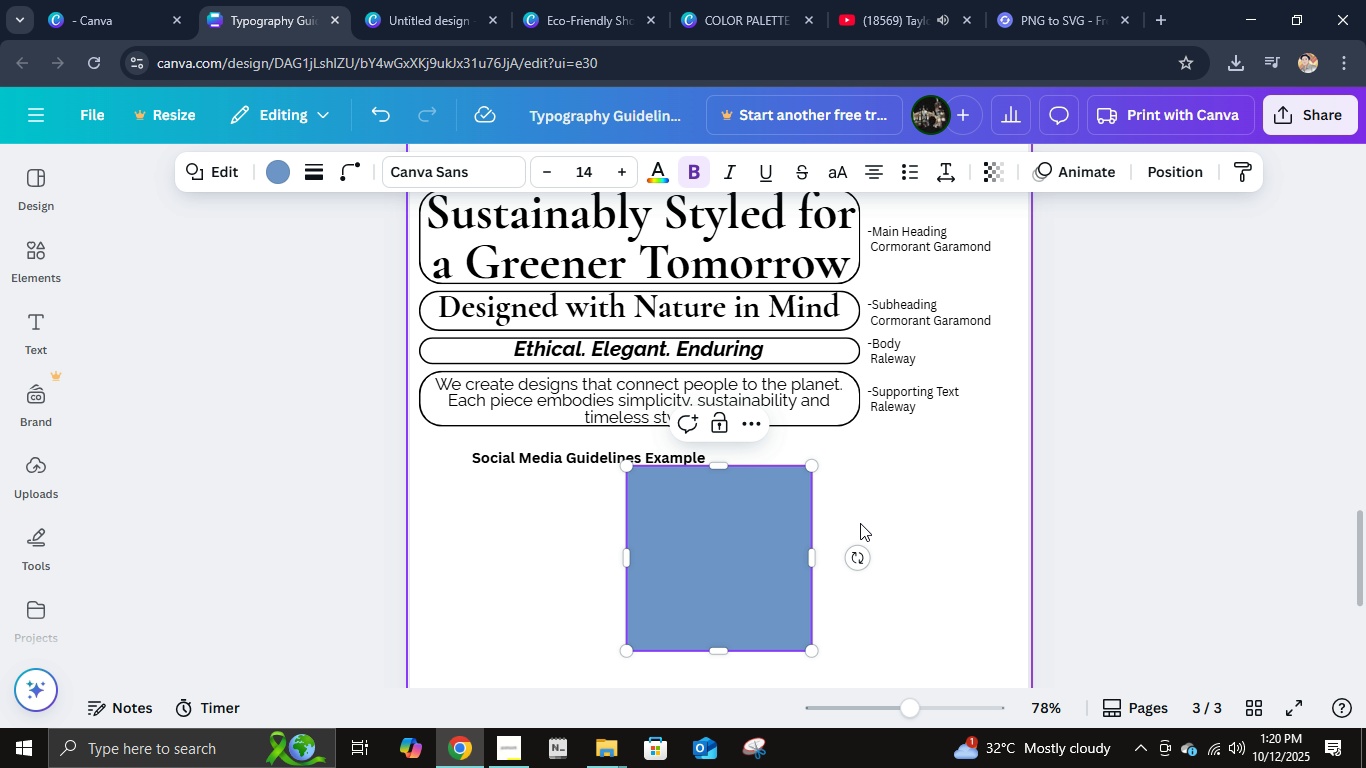 
left_click([860, 523])
 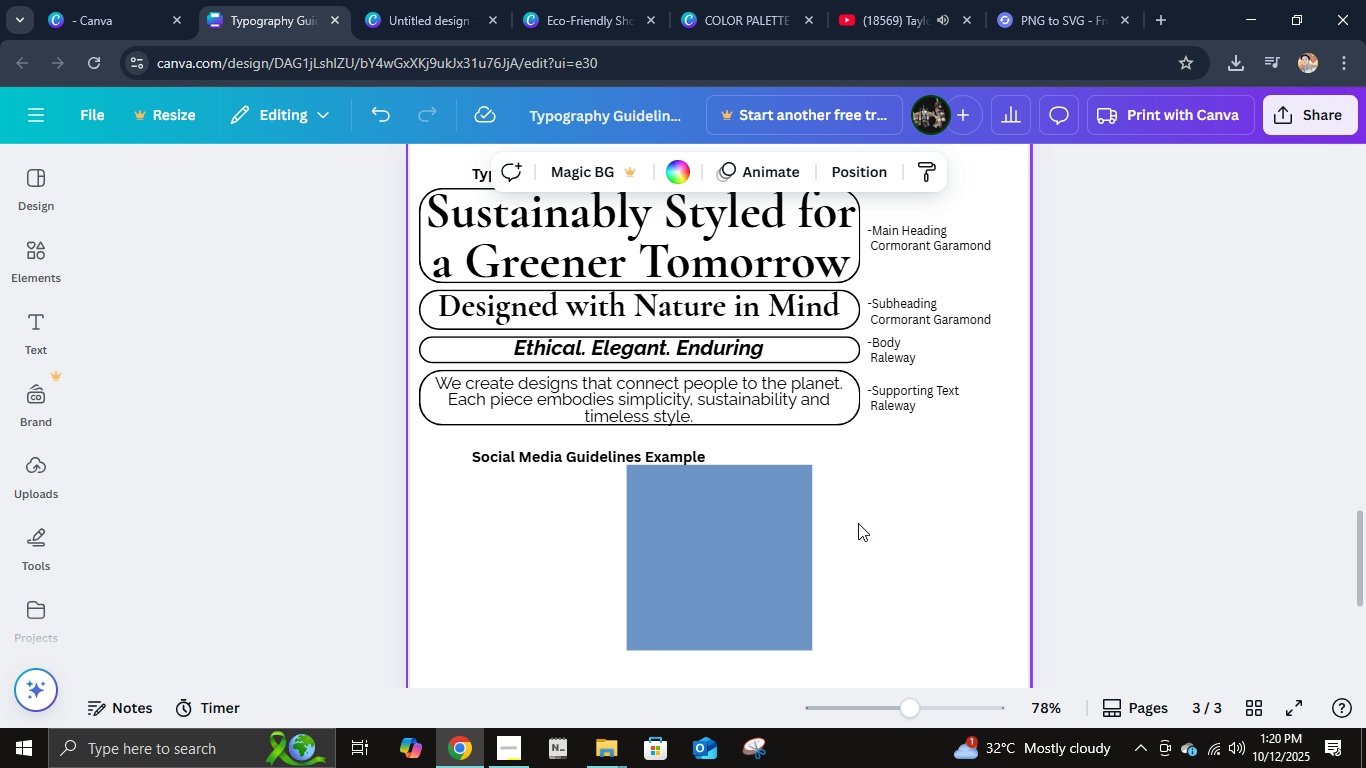 
scroll: coordinate [858, 523], scroll_direction: down, amount: 1.0
 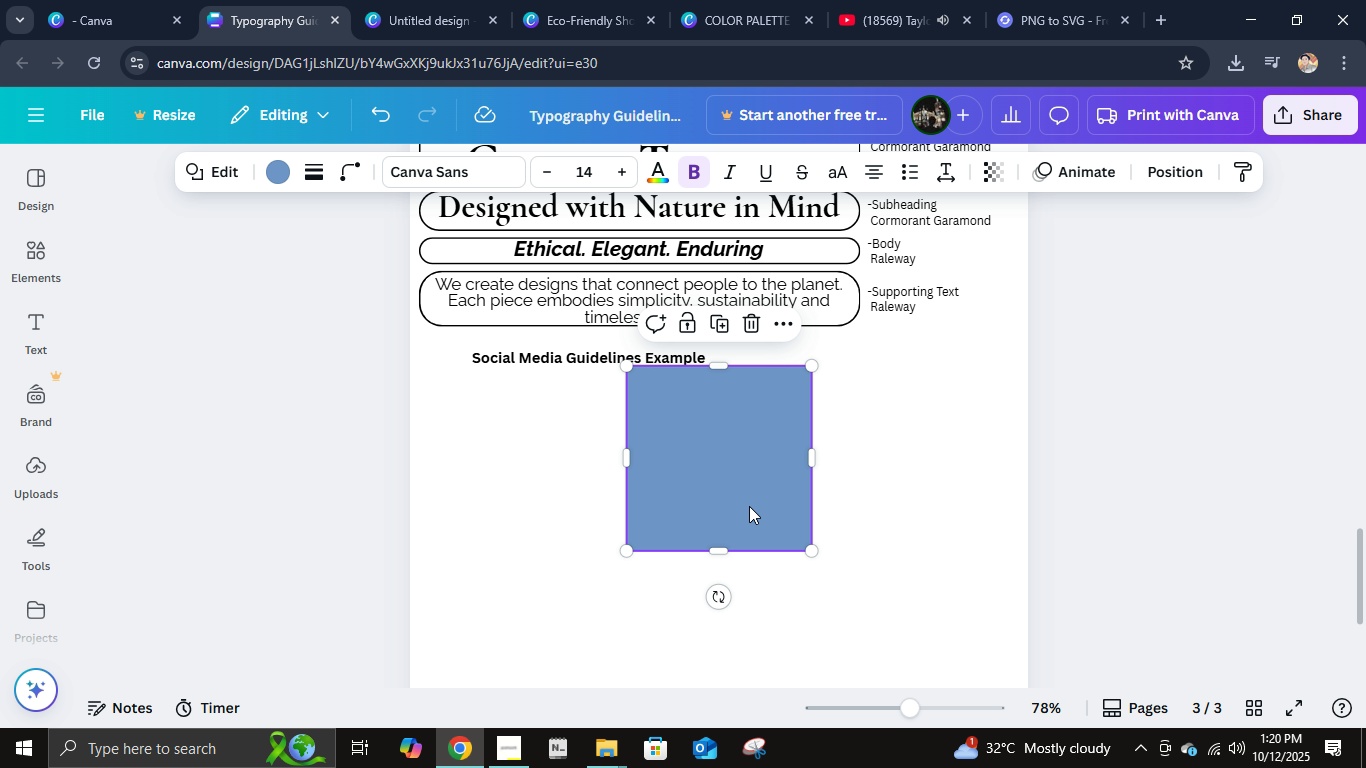 
left_click([749, 506])
 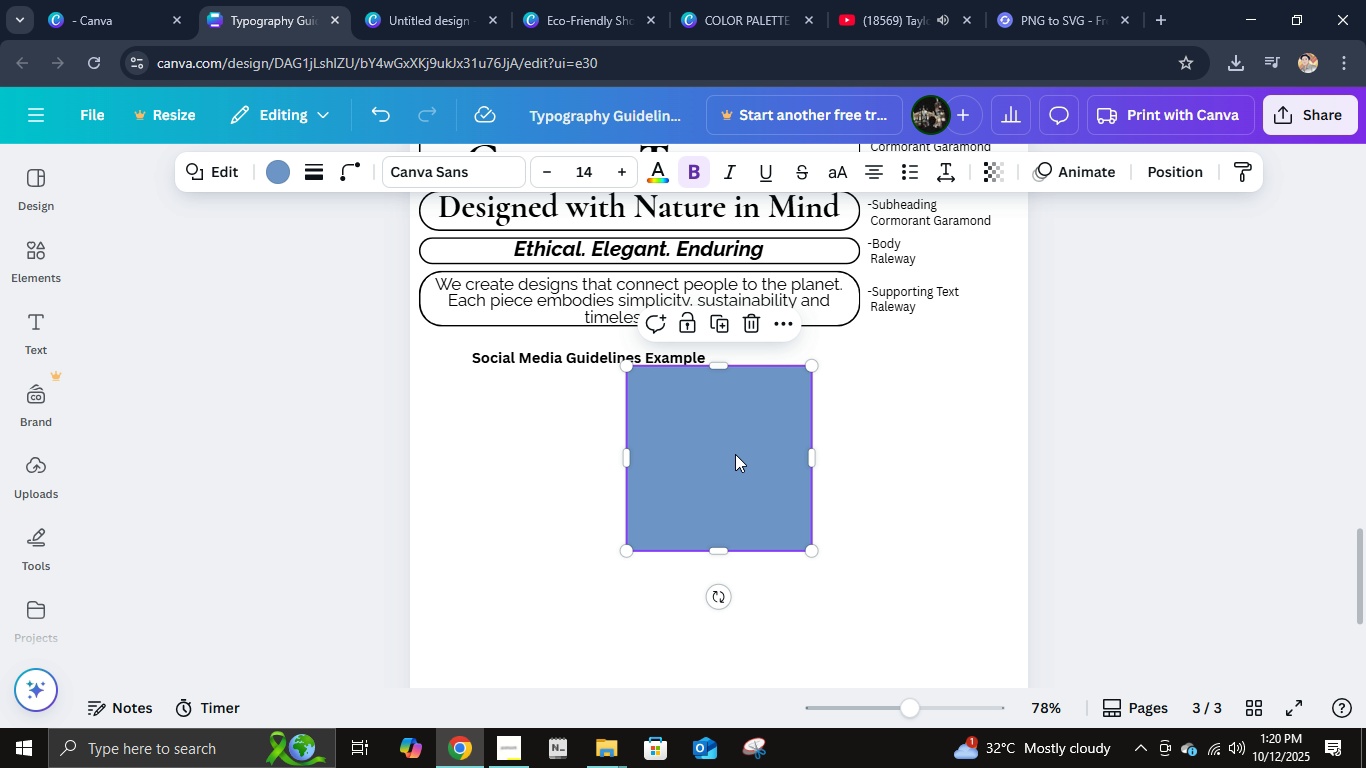 
left_click_drag(start_coordinate=[739, 448], to_coordinate=[721, 473])
 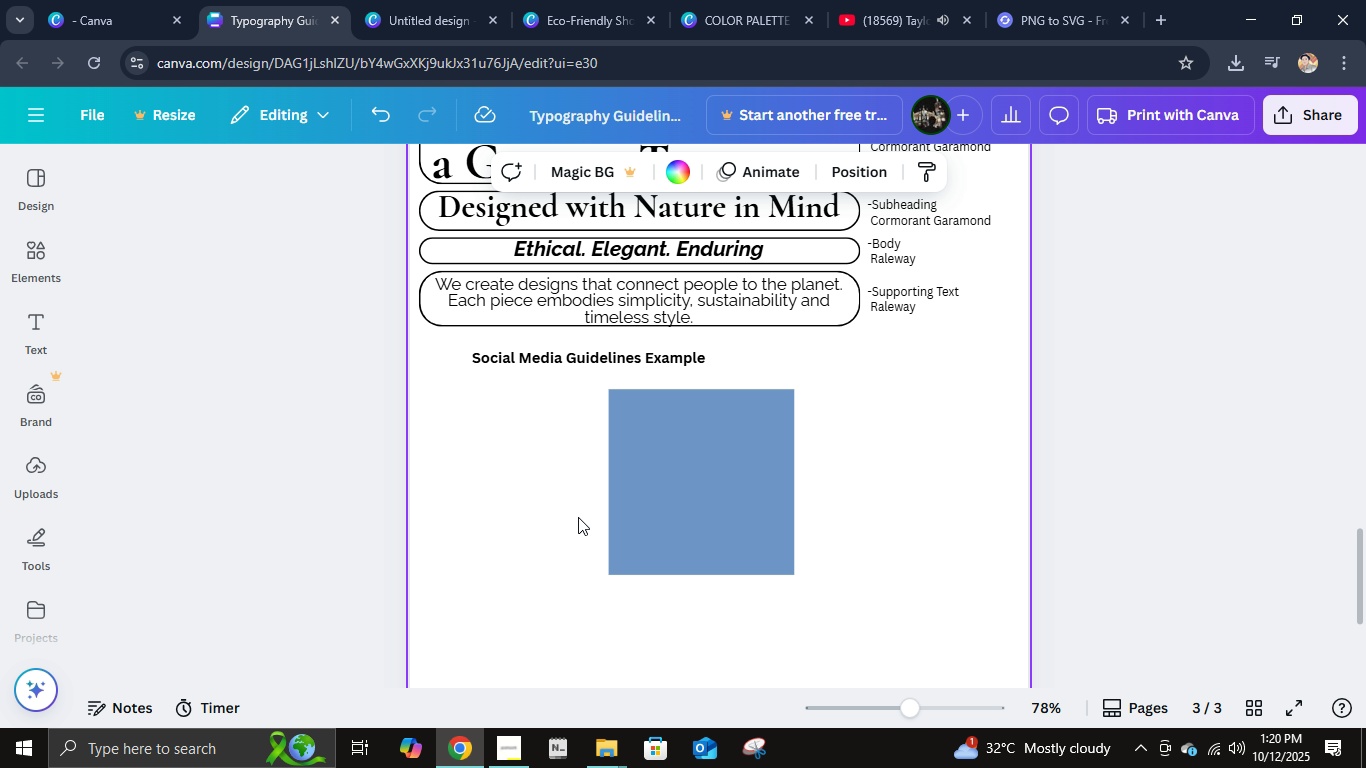 
left_click_drag(start_coordinate=[716, 479], to_coordinate=[580, 517])
 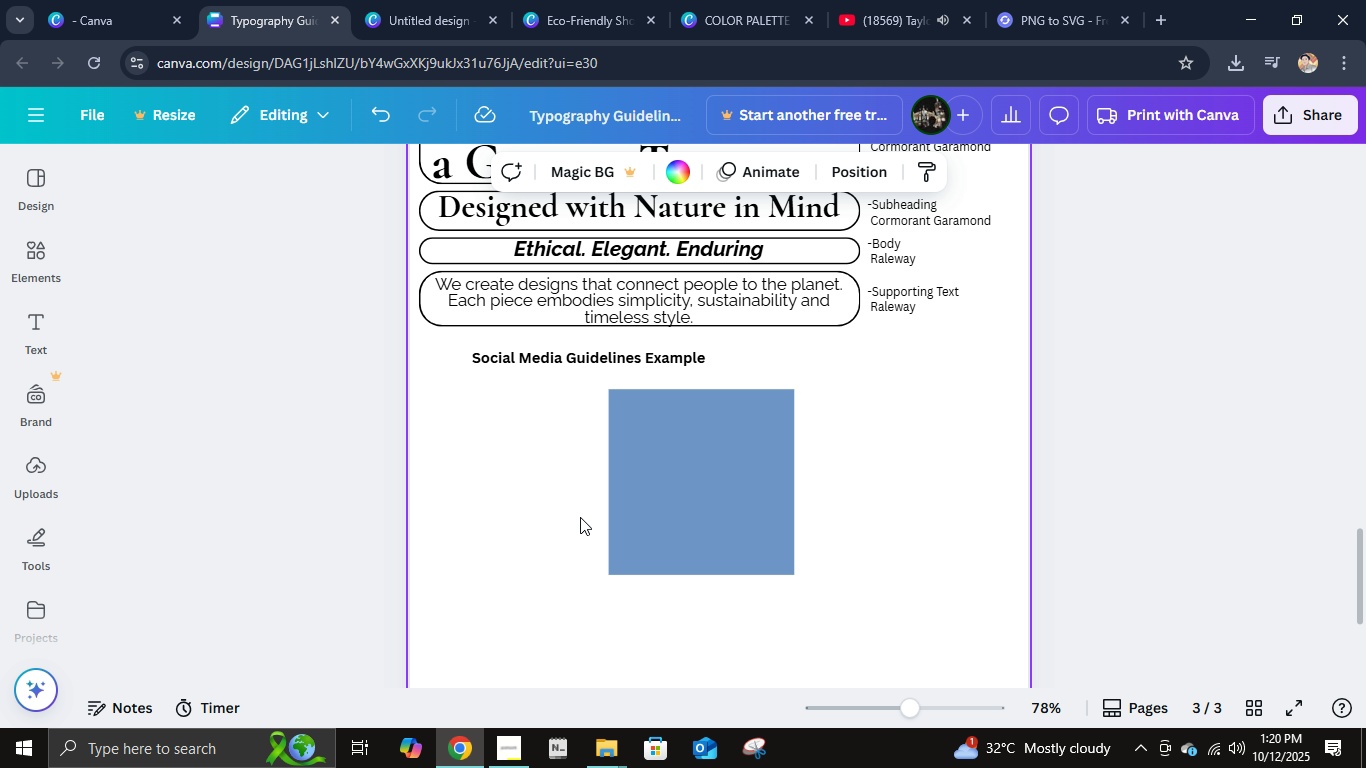 
triple_click([580, 517])
 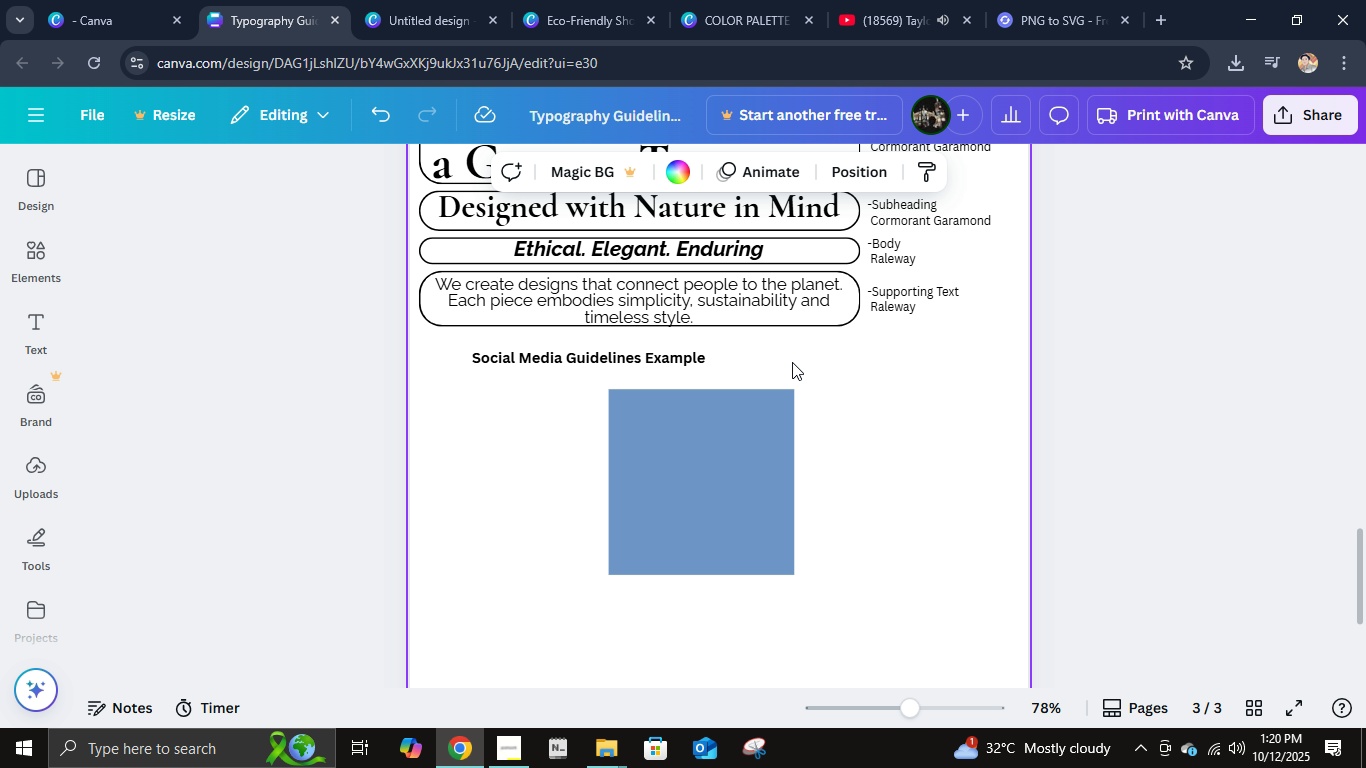 
wait(36.27)
 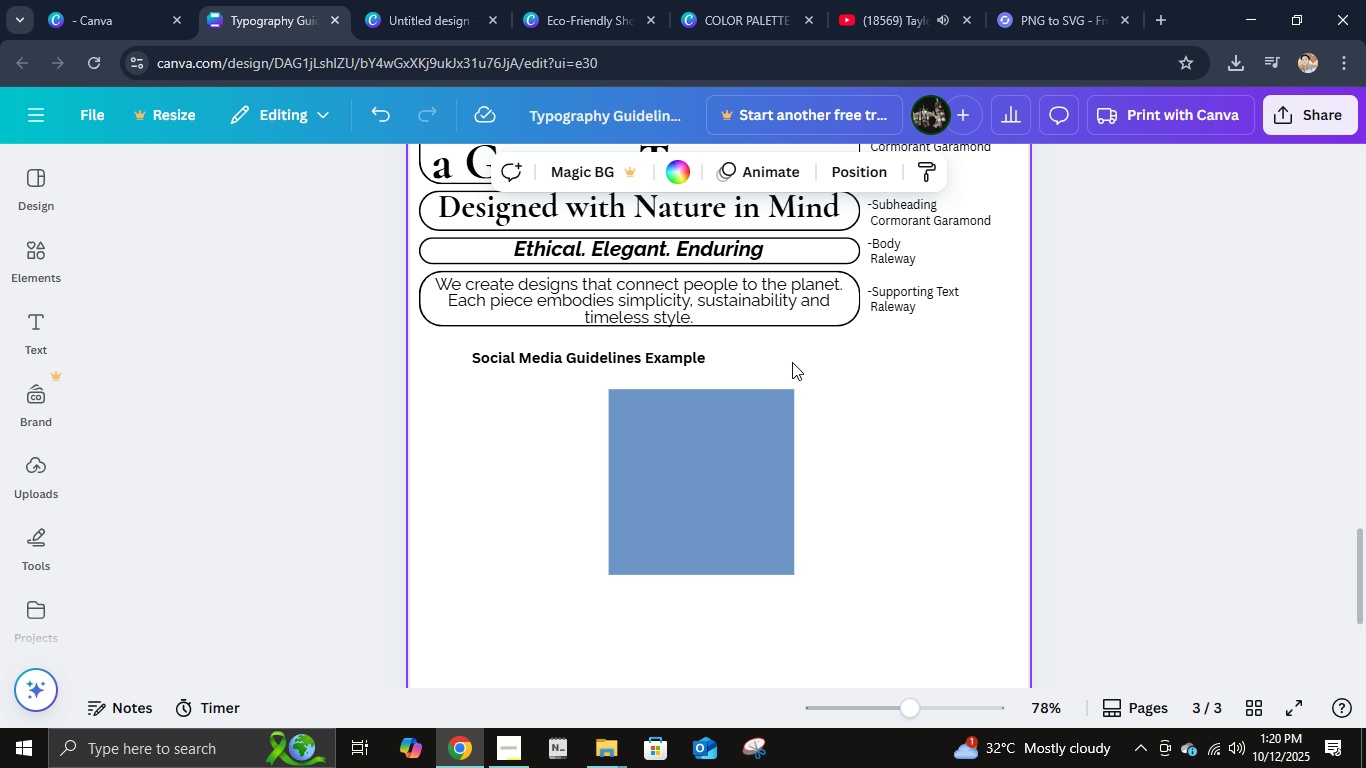 
left_click([742, 455])
 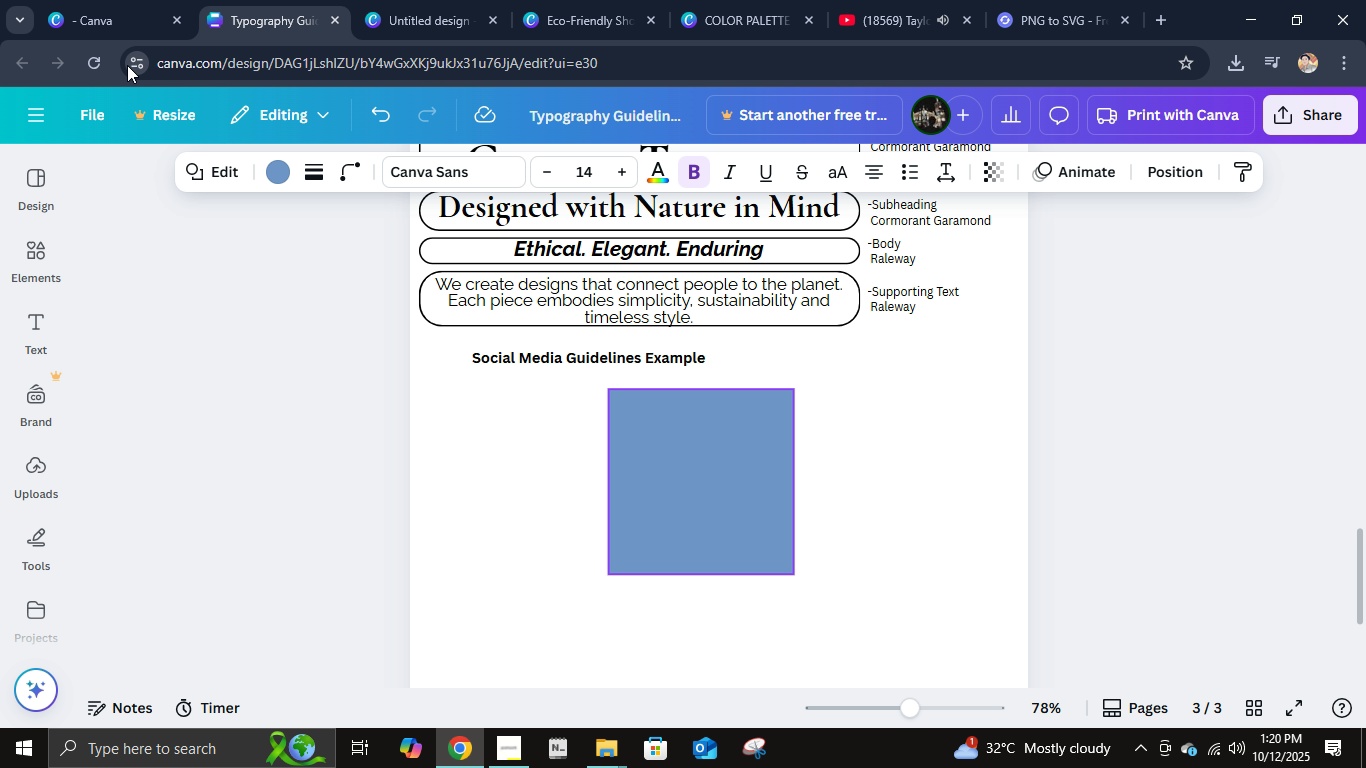 
double_click([106, 66])
 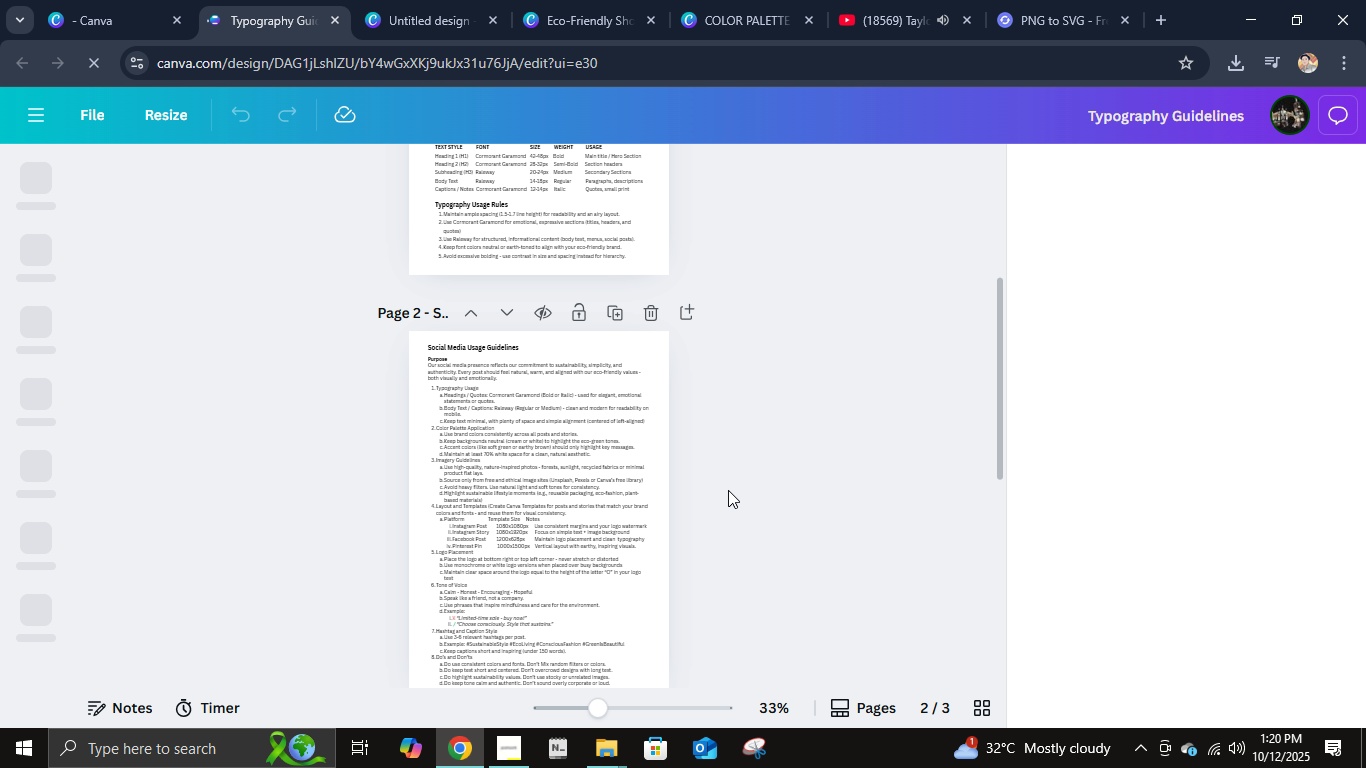 
wait(5.19)
 